 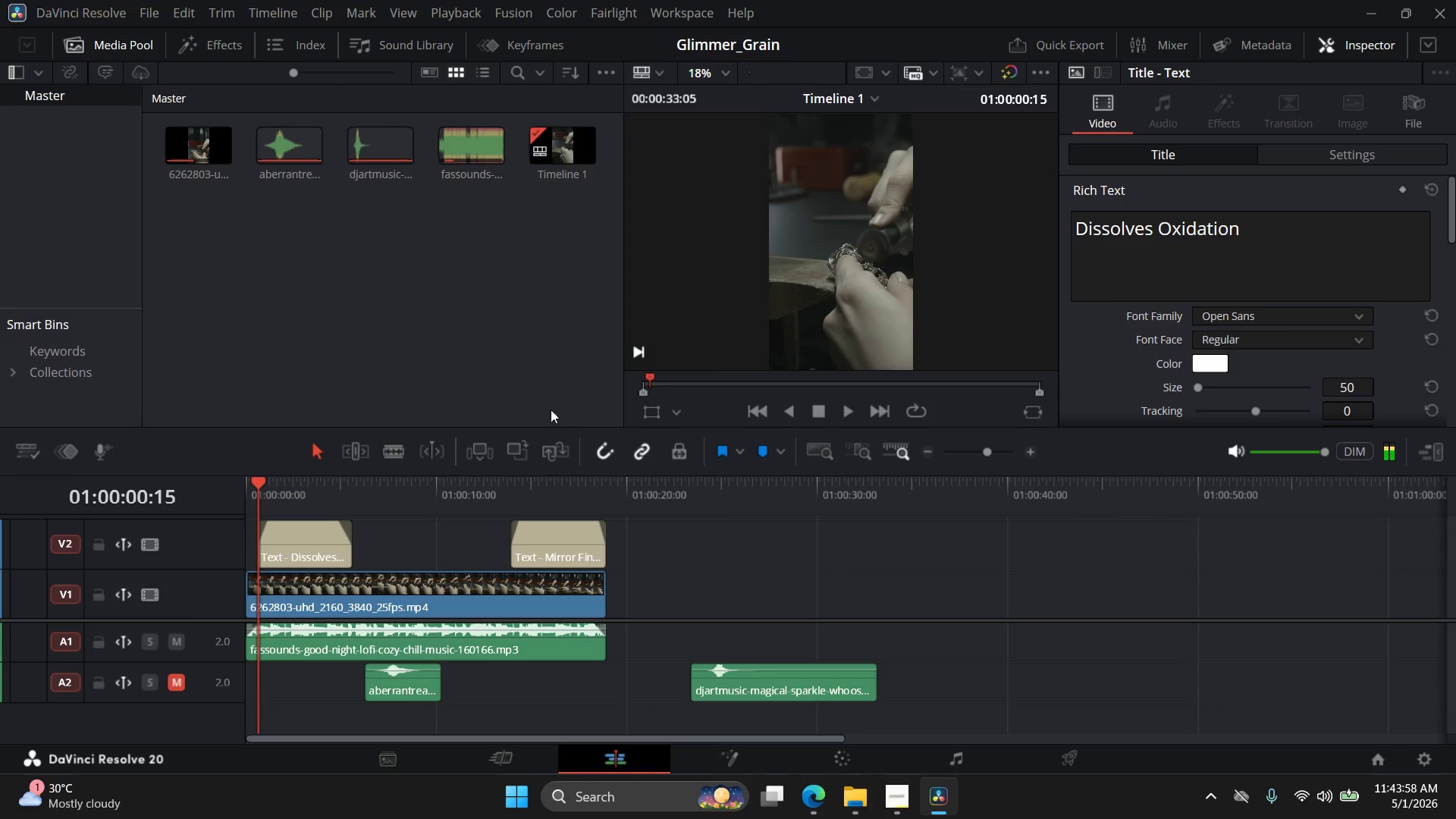 
left_click_drag(start_coordinate=[258, 477], to_coordinate=[269, 479])
 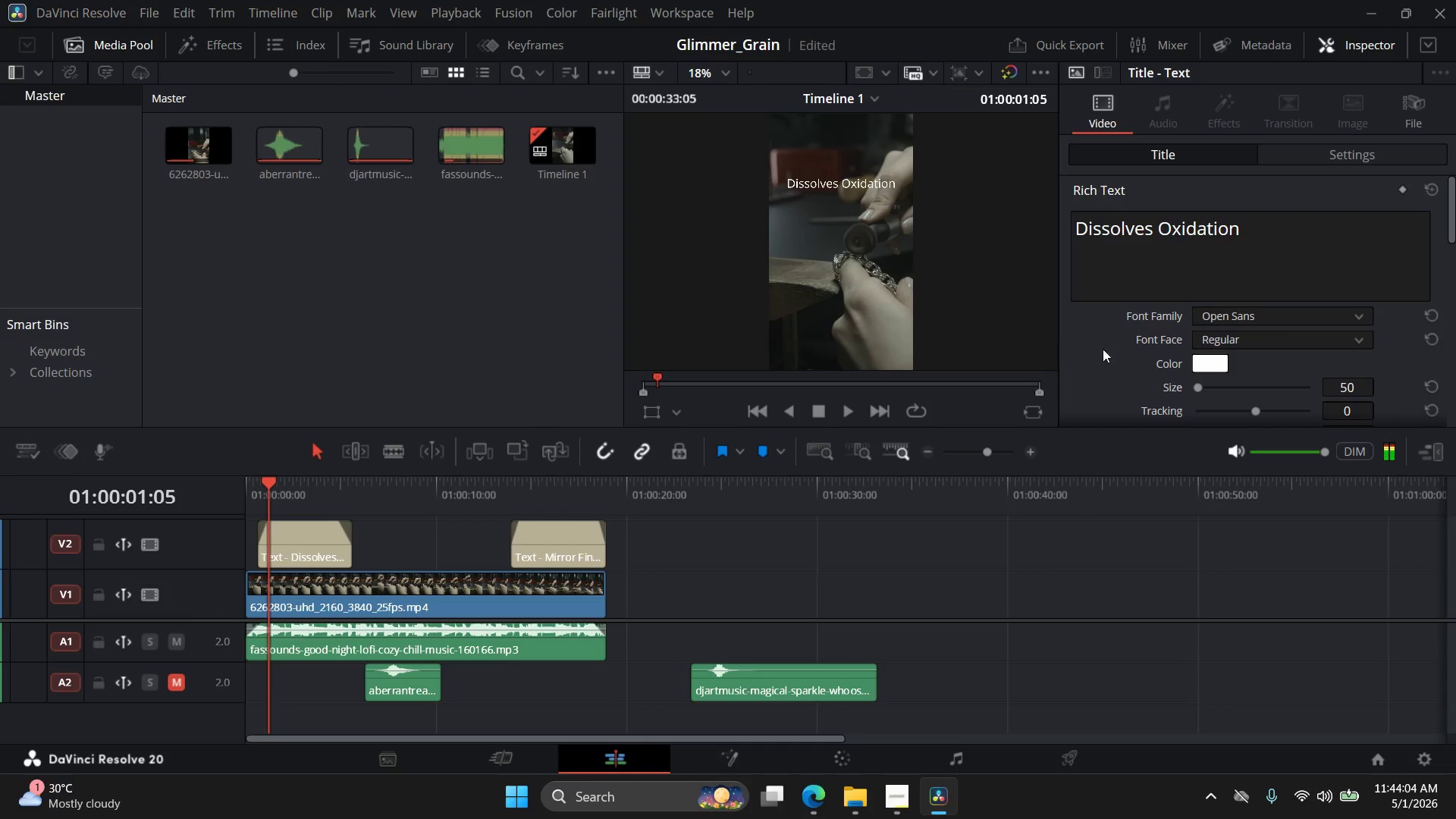 
scroll: coordinate [1242, 374], scroll_direction: down, amount: 4.0
 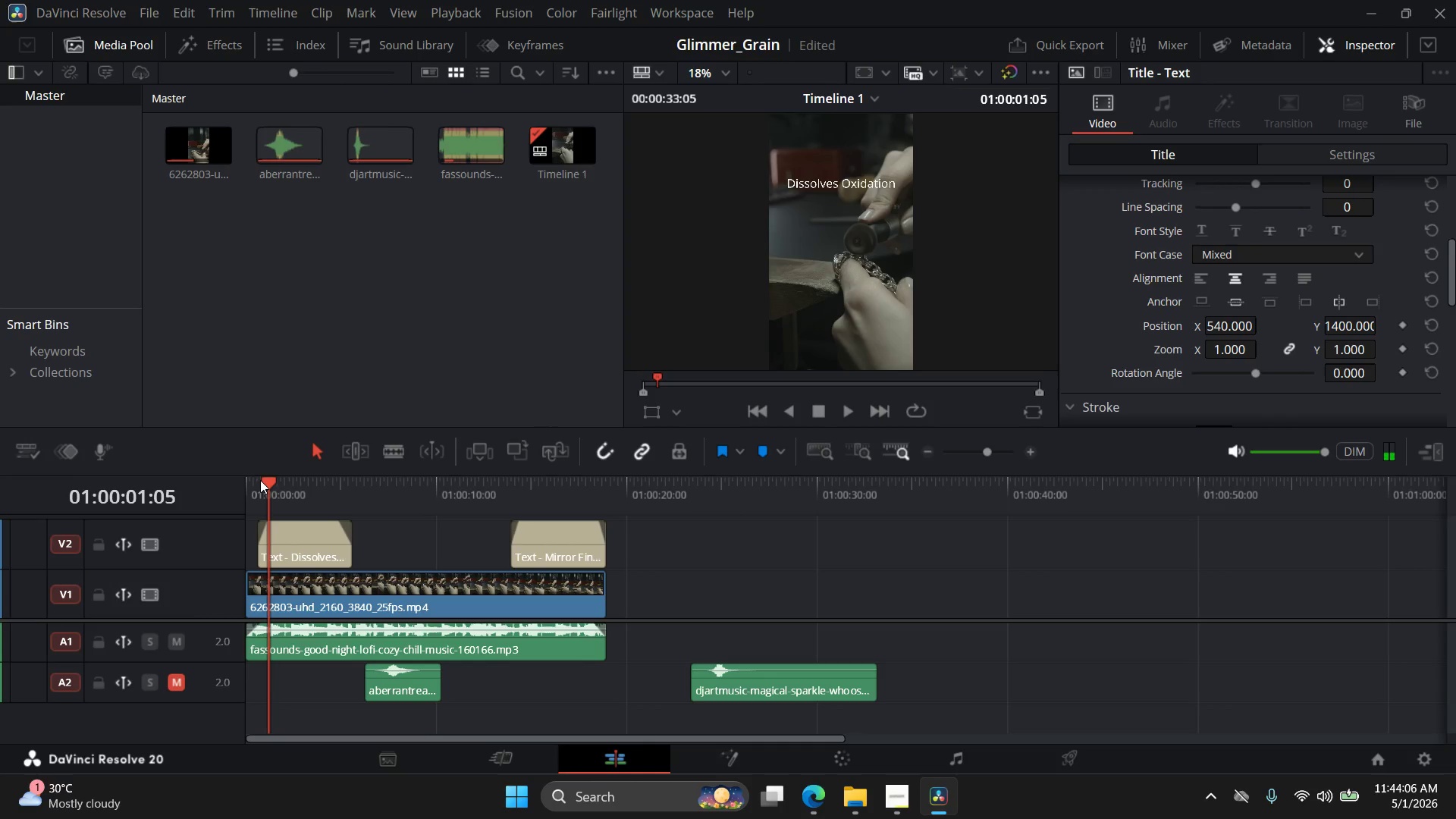 
left_click_drag(start_coordinate=[268, 481], to_coordinate=[265, 482])
 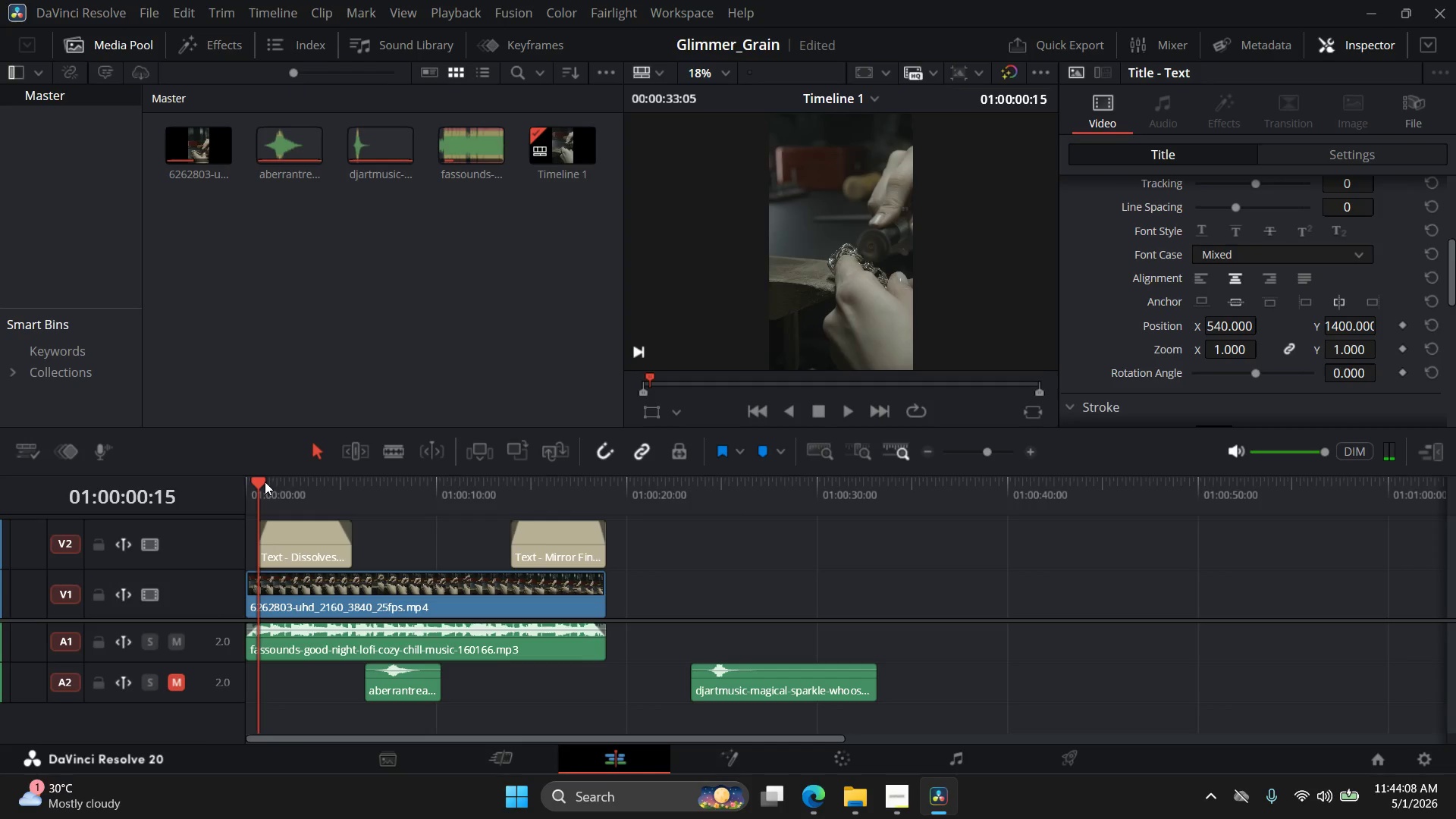 
key(ArrowRight)
 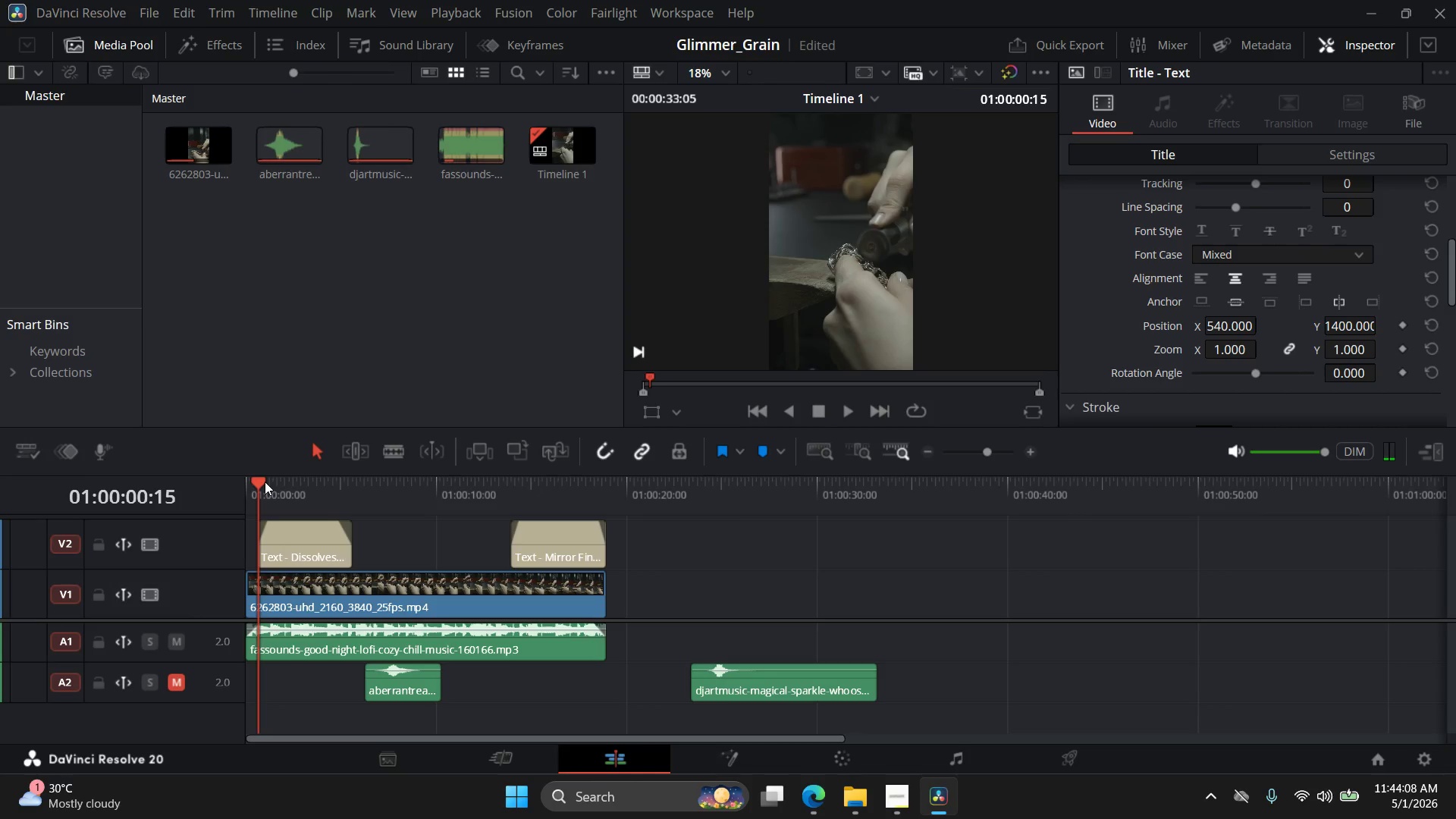 
key(ArrowRight)
 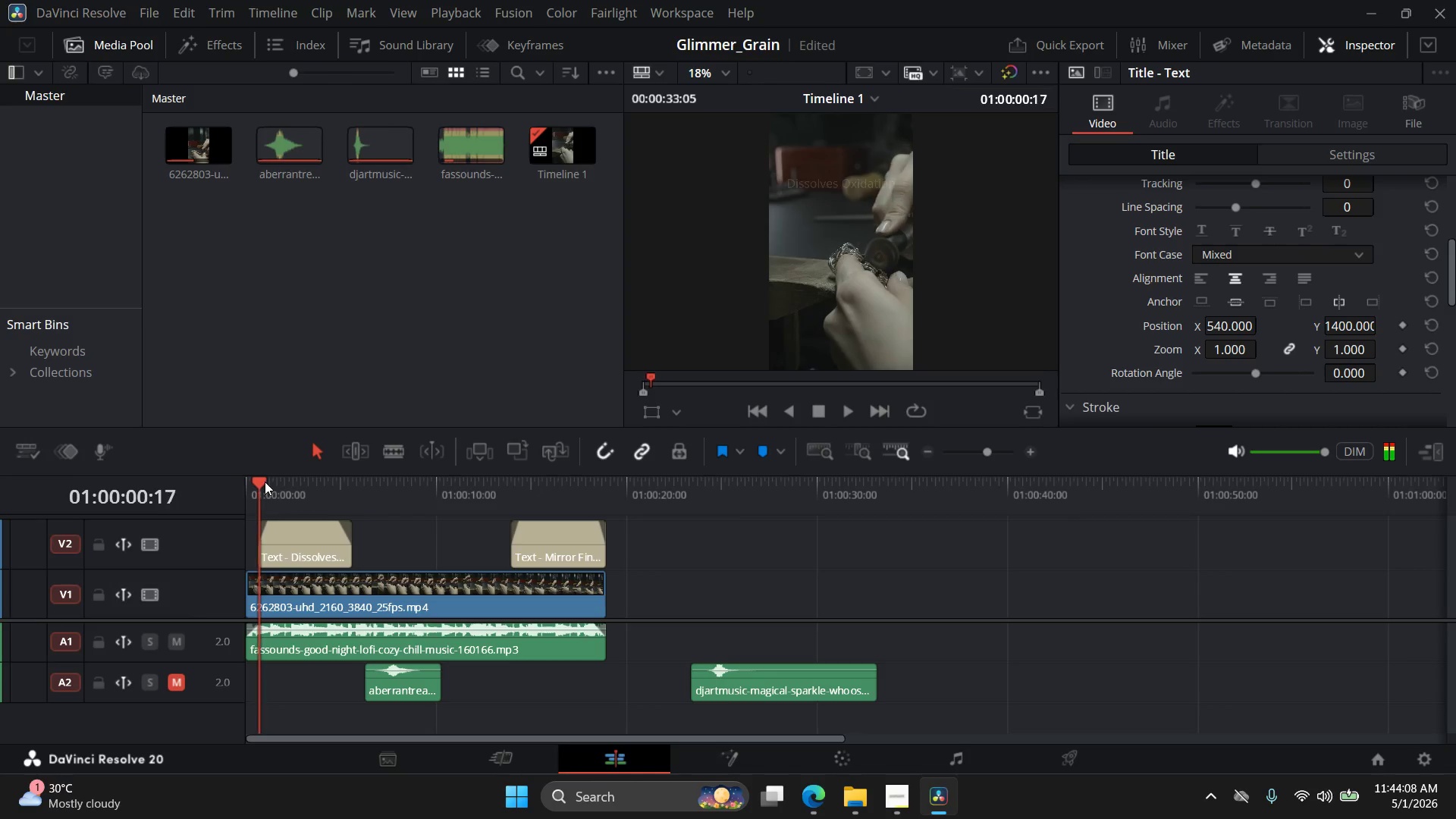 
key(ArrowRight)
 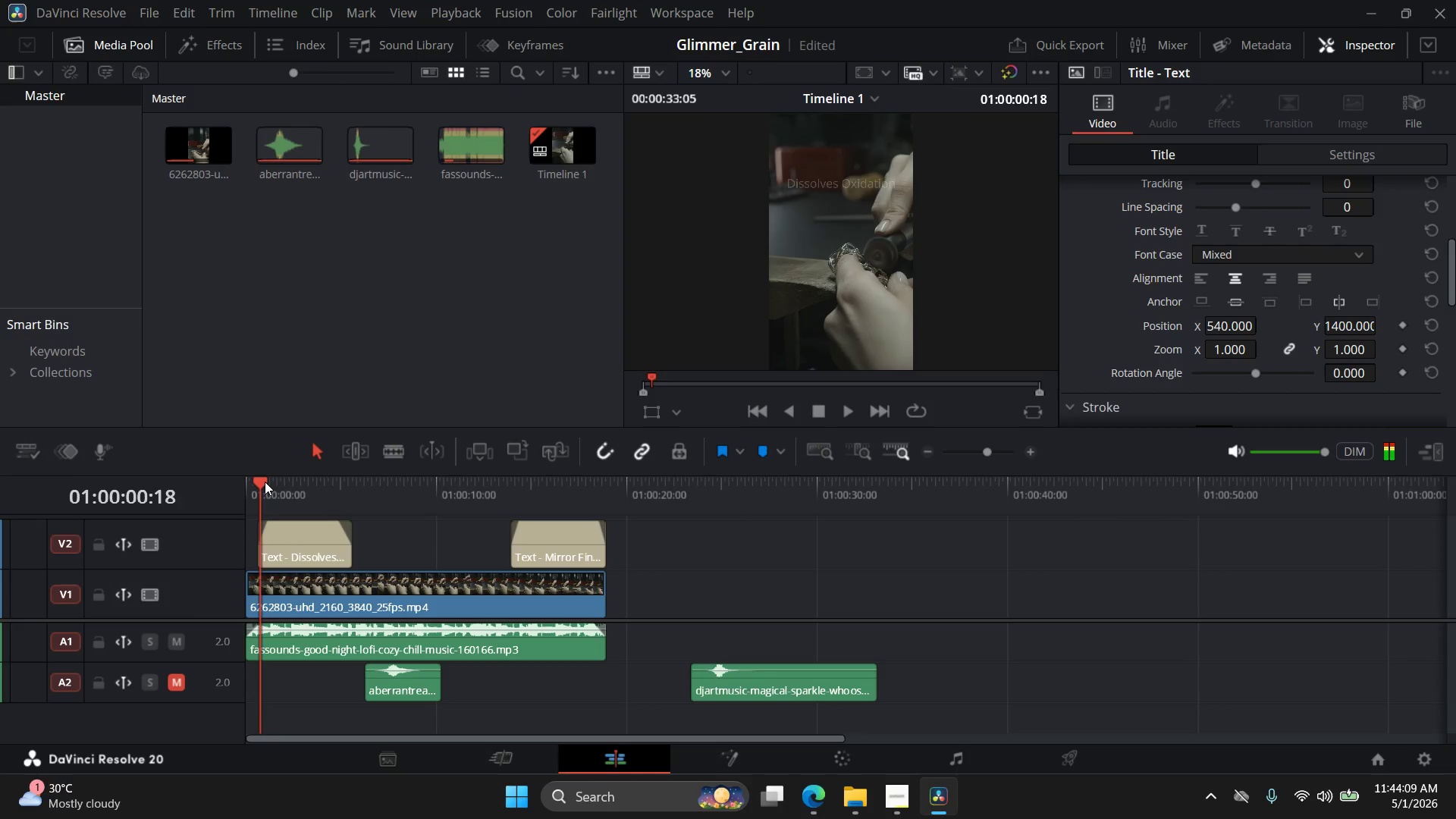 
key(ArrowLeft)
 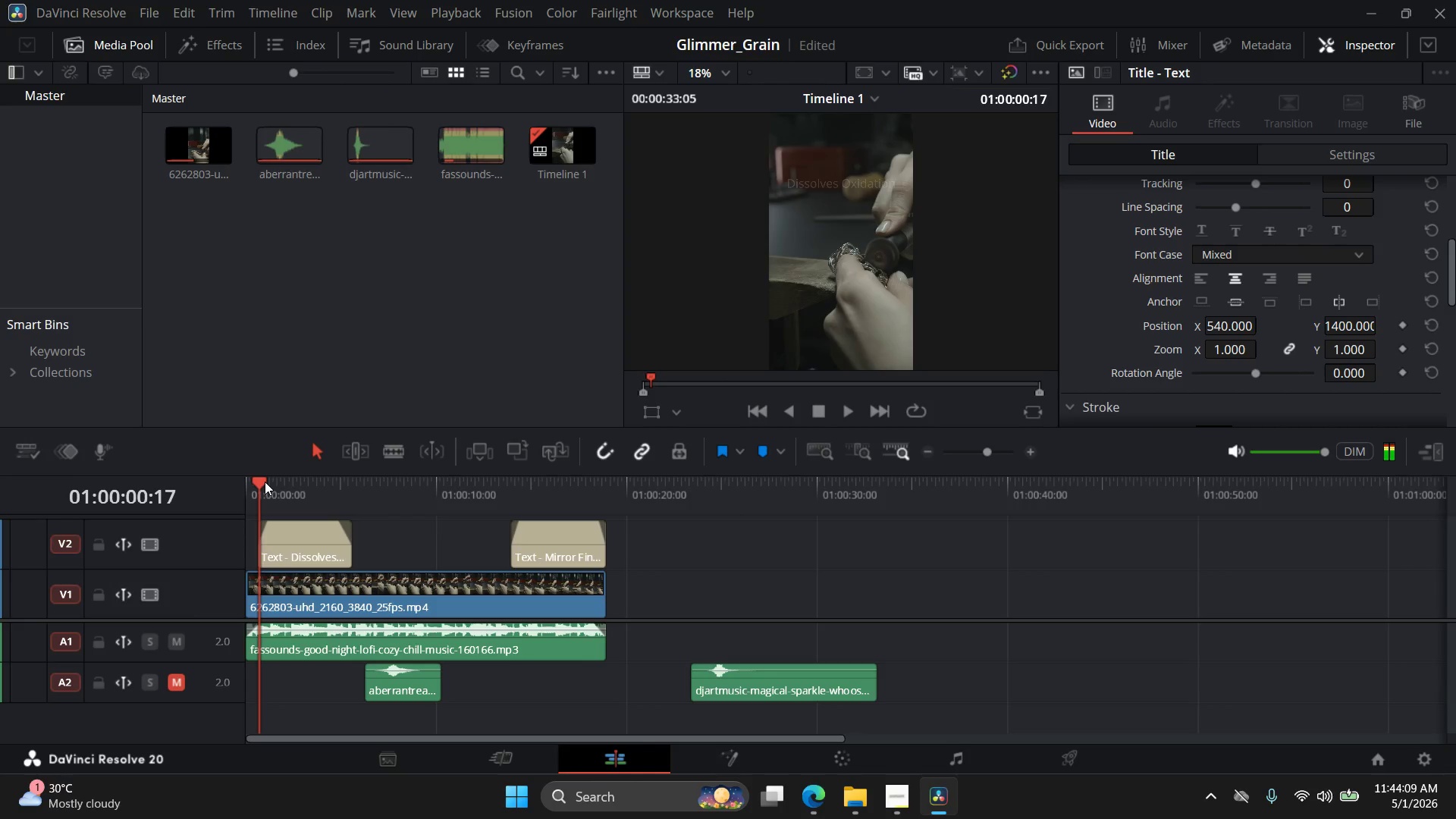 
key(ArrowLeft)
 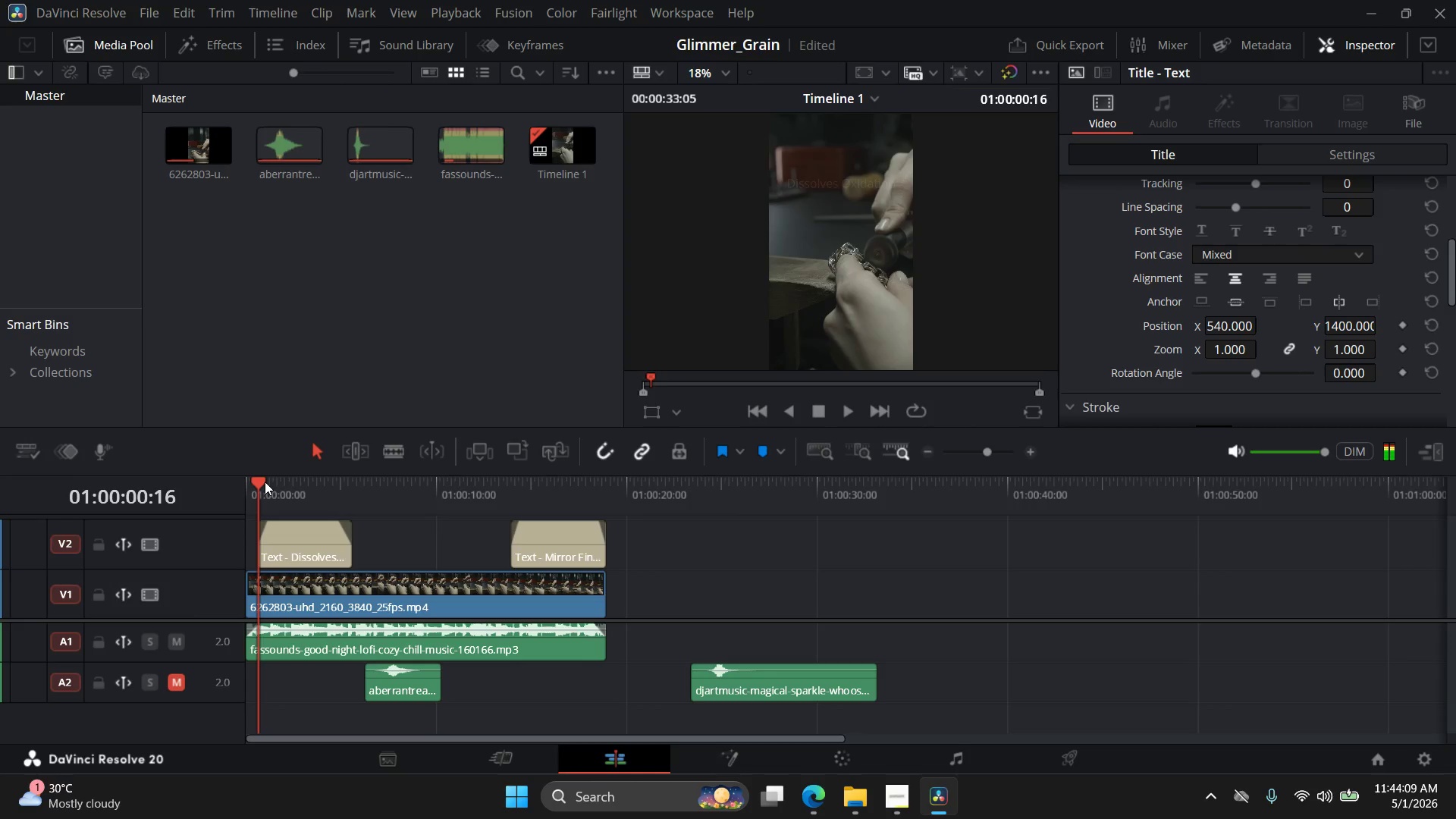 
key(ArrowLeft)
 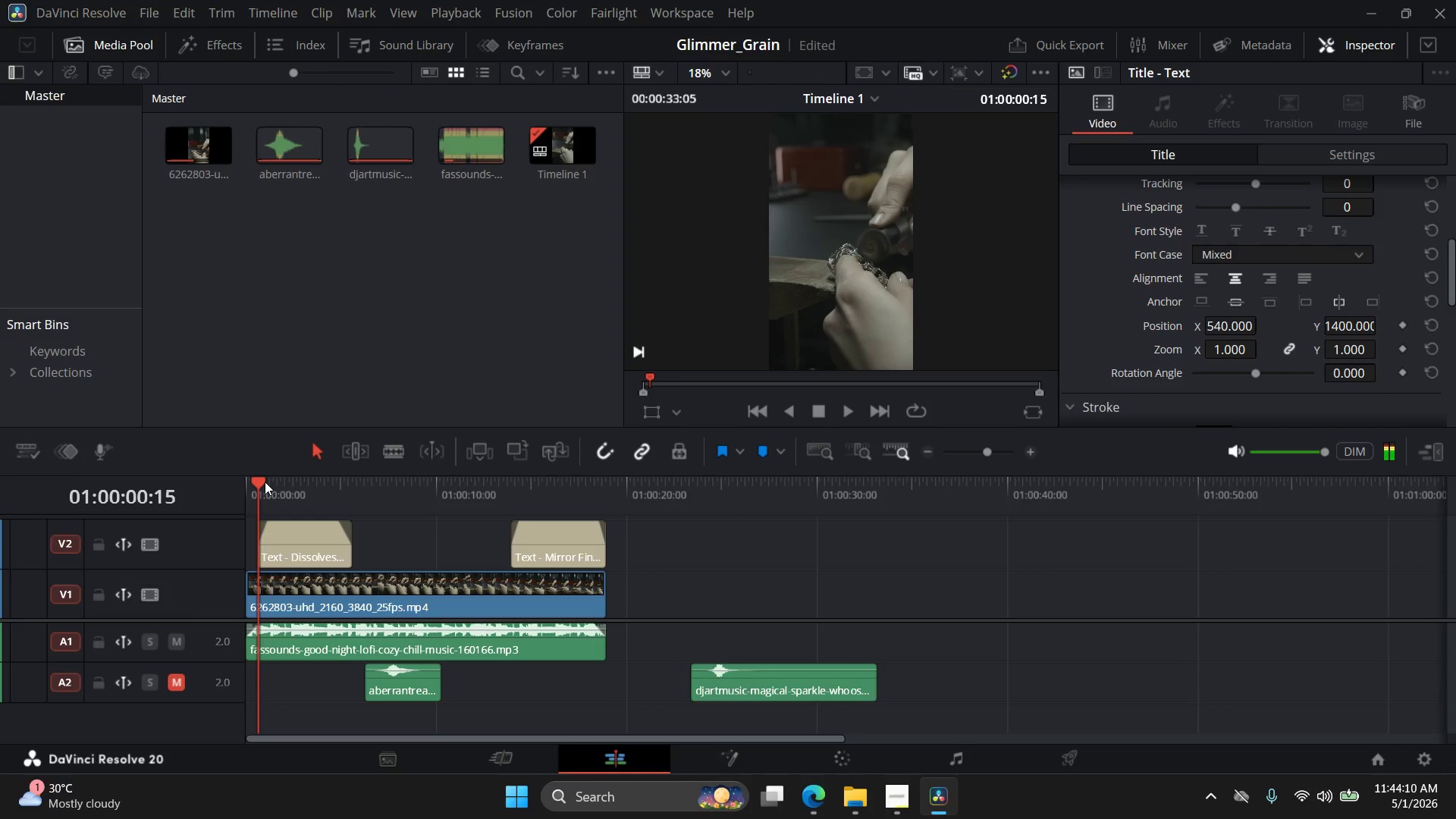 
key(ArrowRight)
 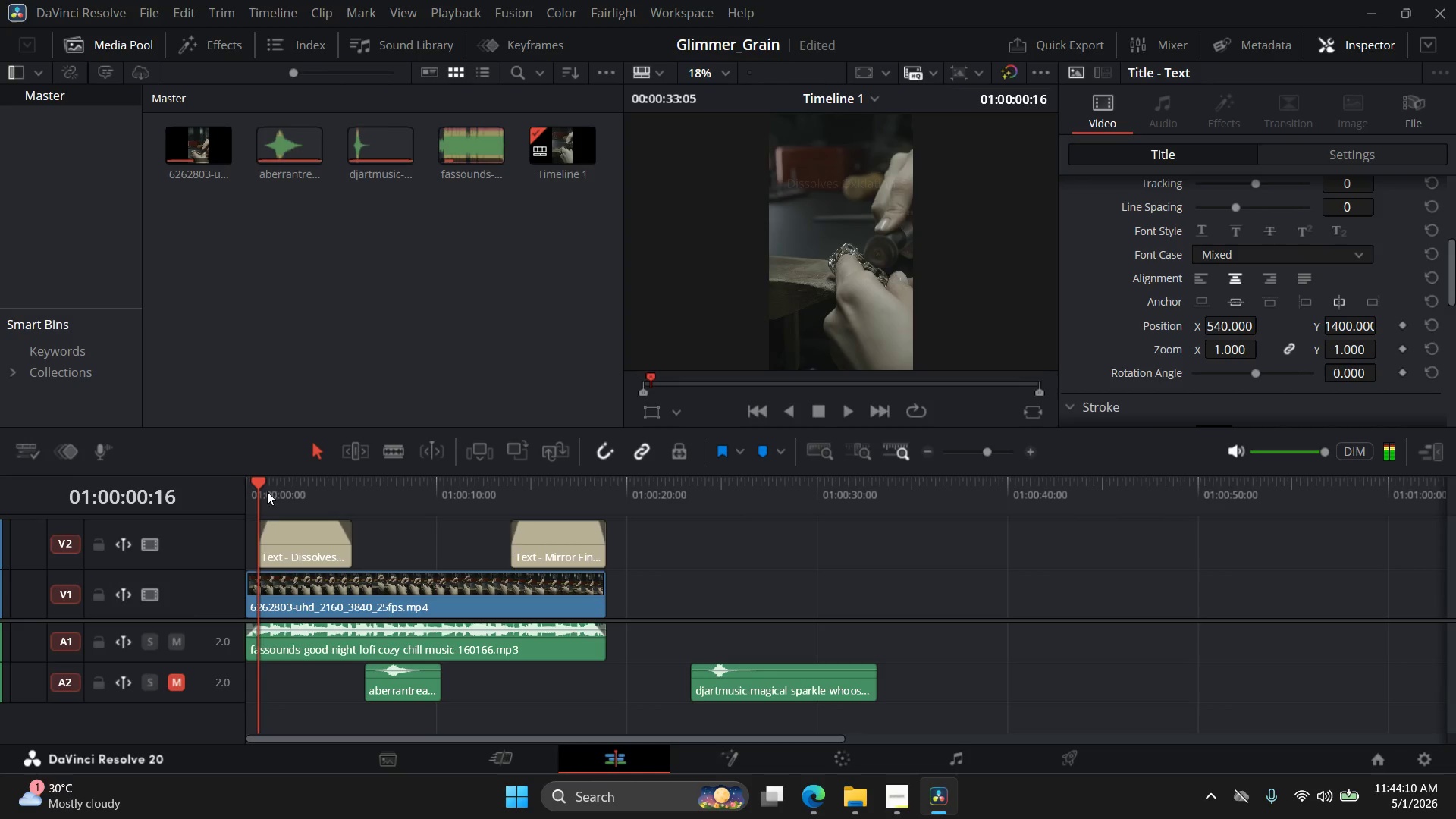 
key(ArrowRight)
 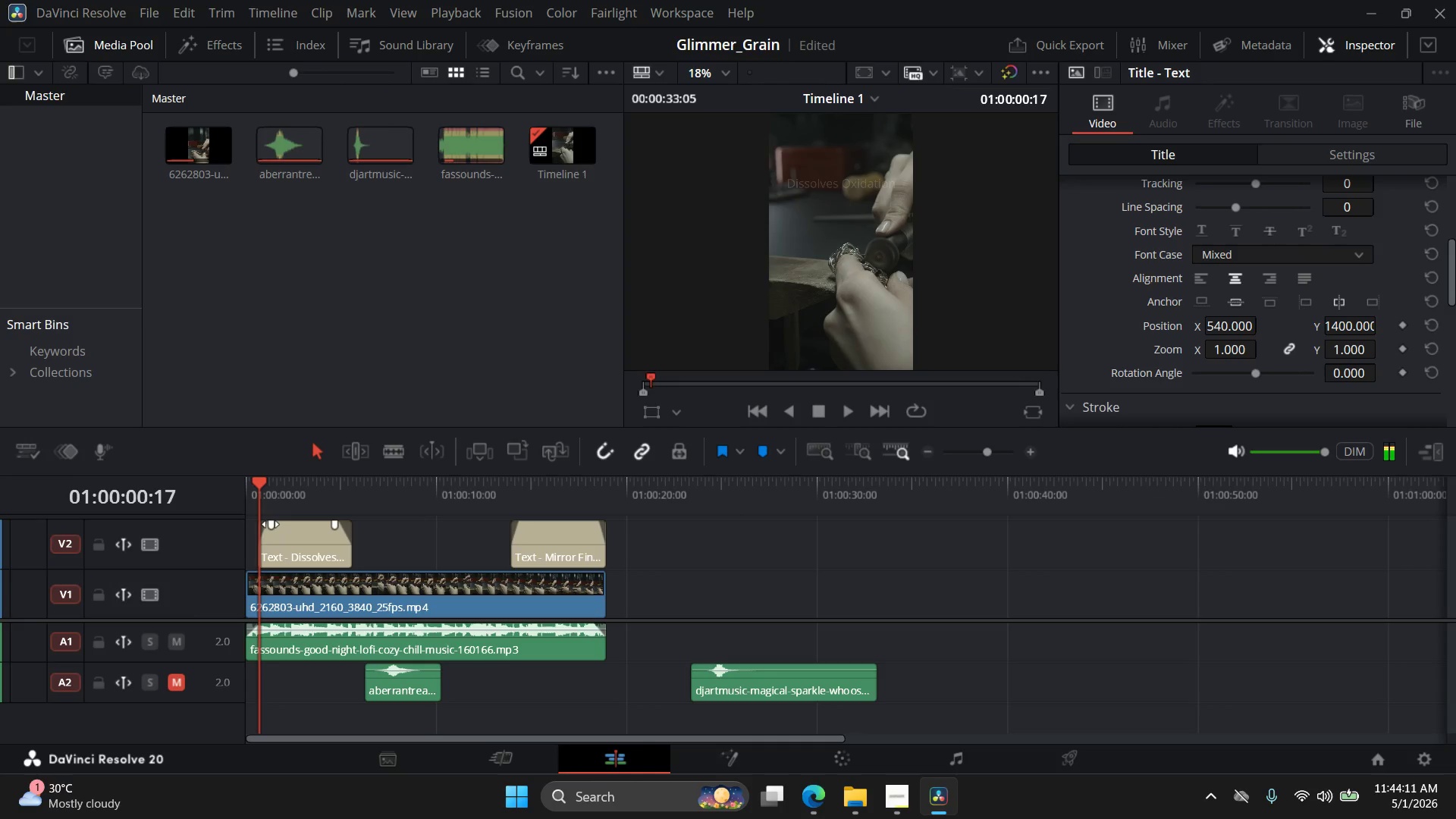 
left_click_drag(start_coordinate=[271, 524], to_coordinate=[265, 525])
 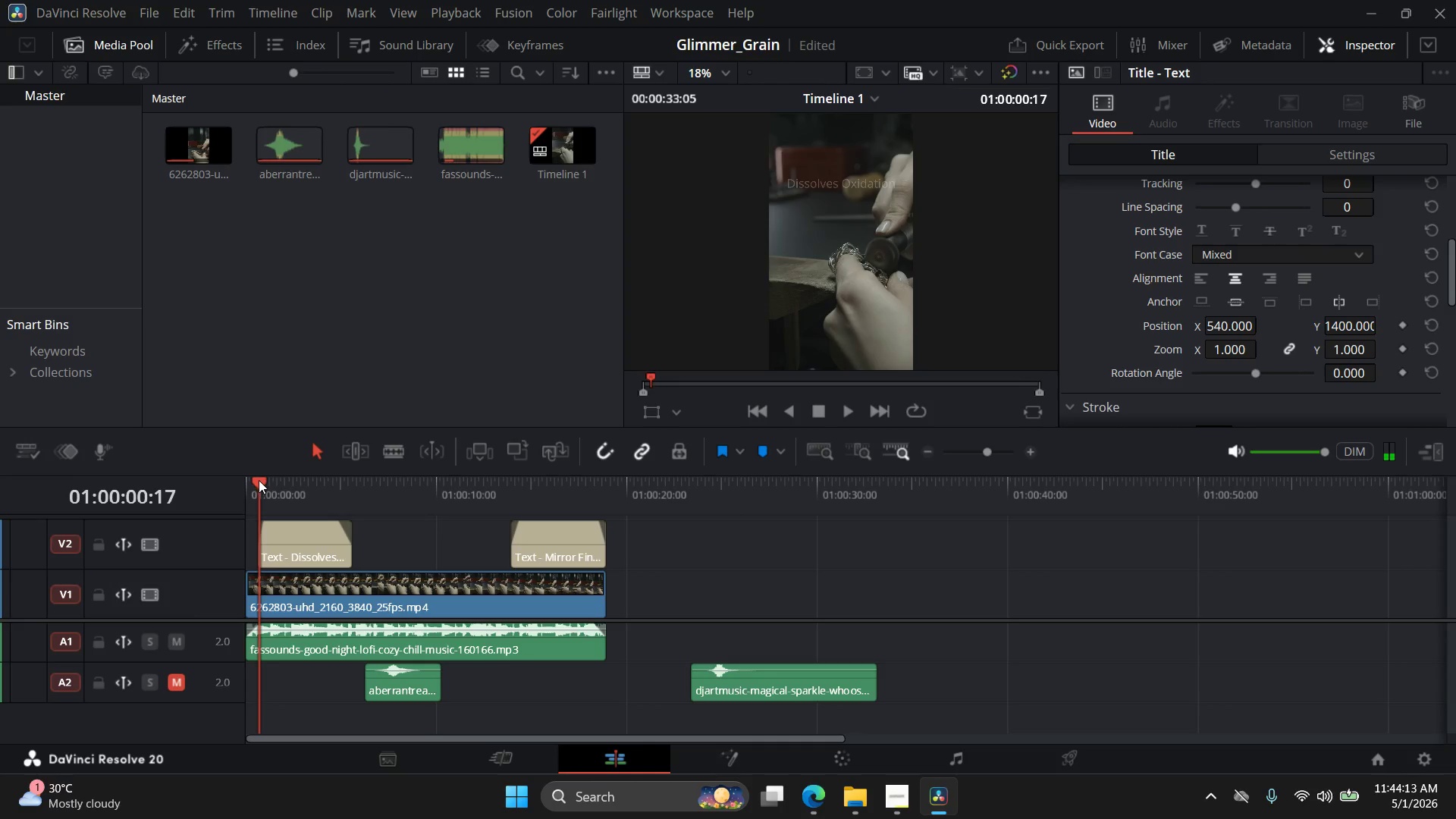 
left_click_drag(start_coordinate=[259, 480], to_coordinate=[261, 484])
 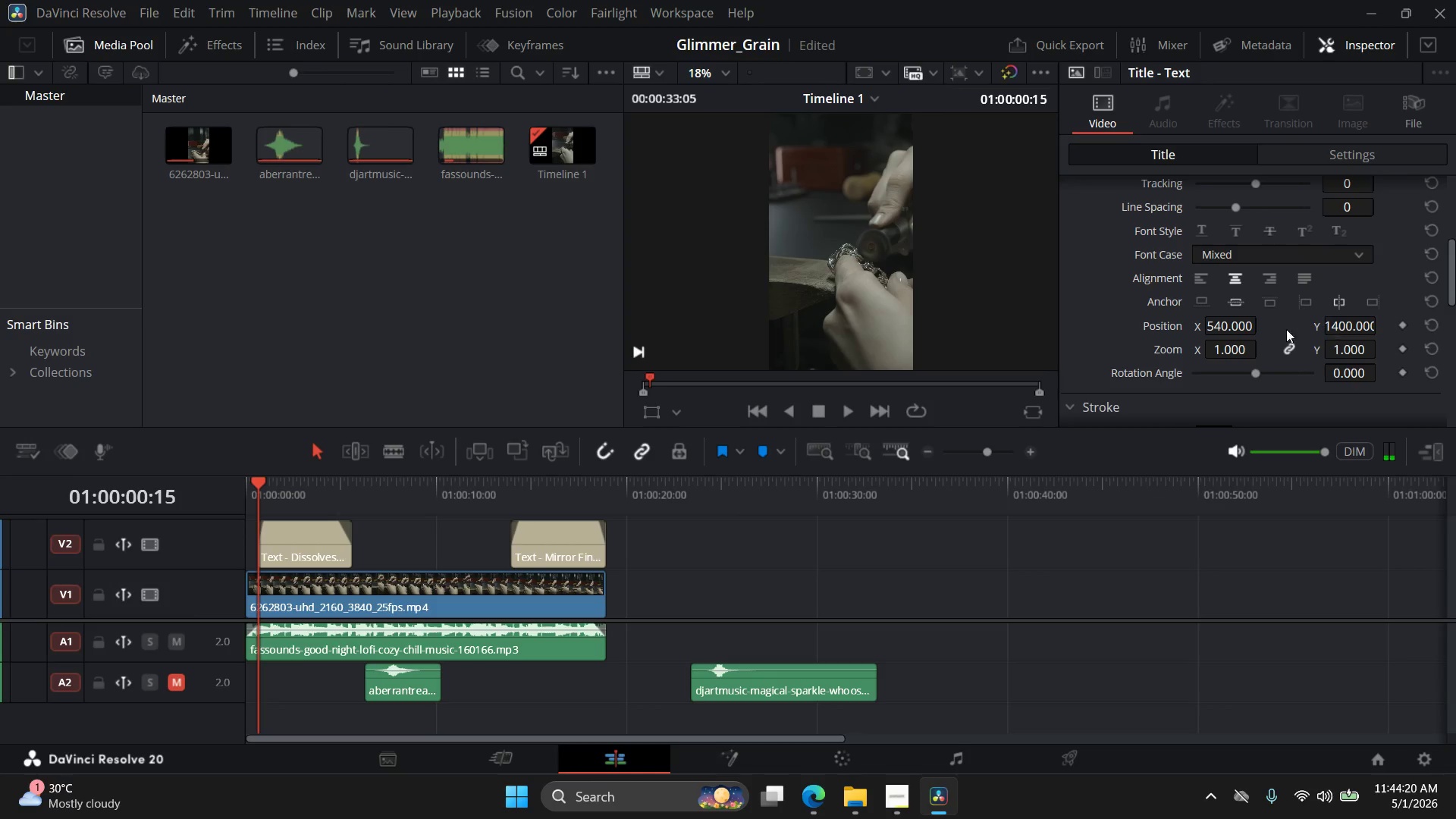 
double_click([1235, 328])
 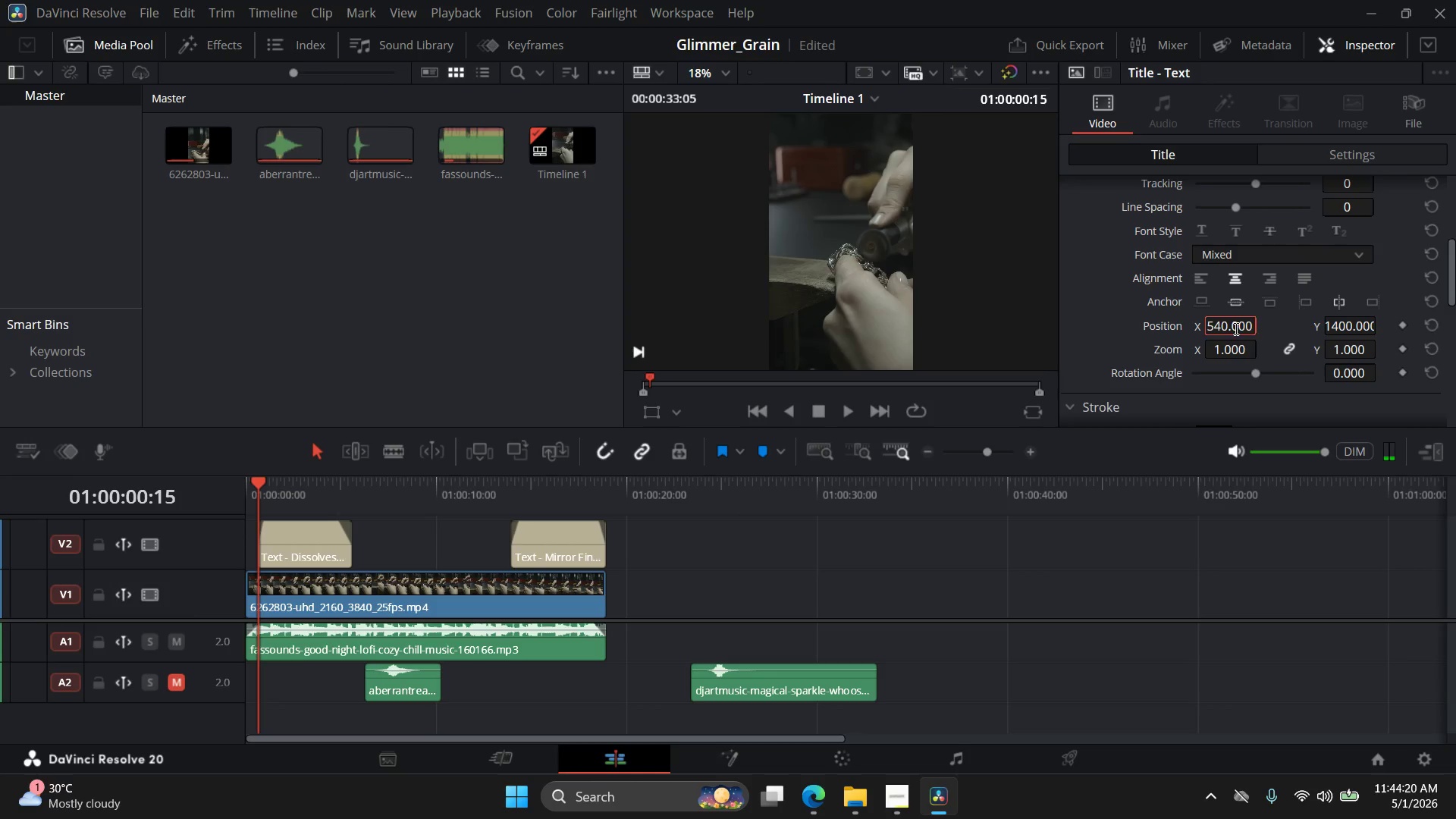 
triple_click([1235, 328])
 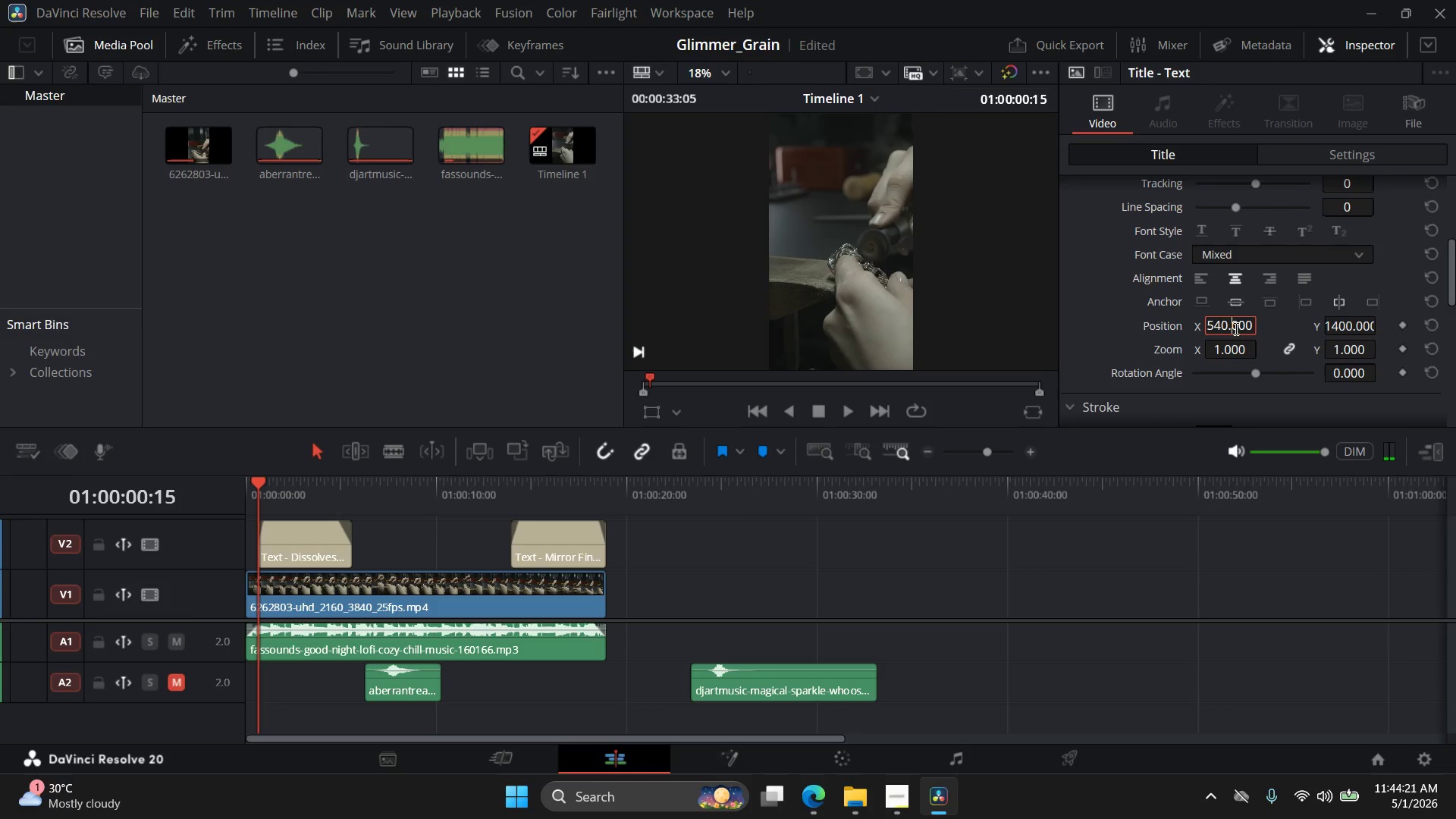 
triple_click([1235, 328])
 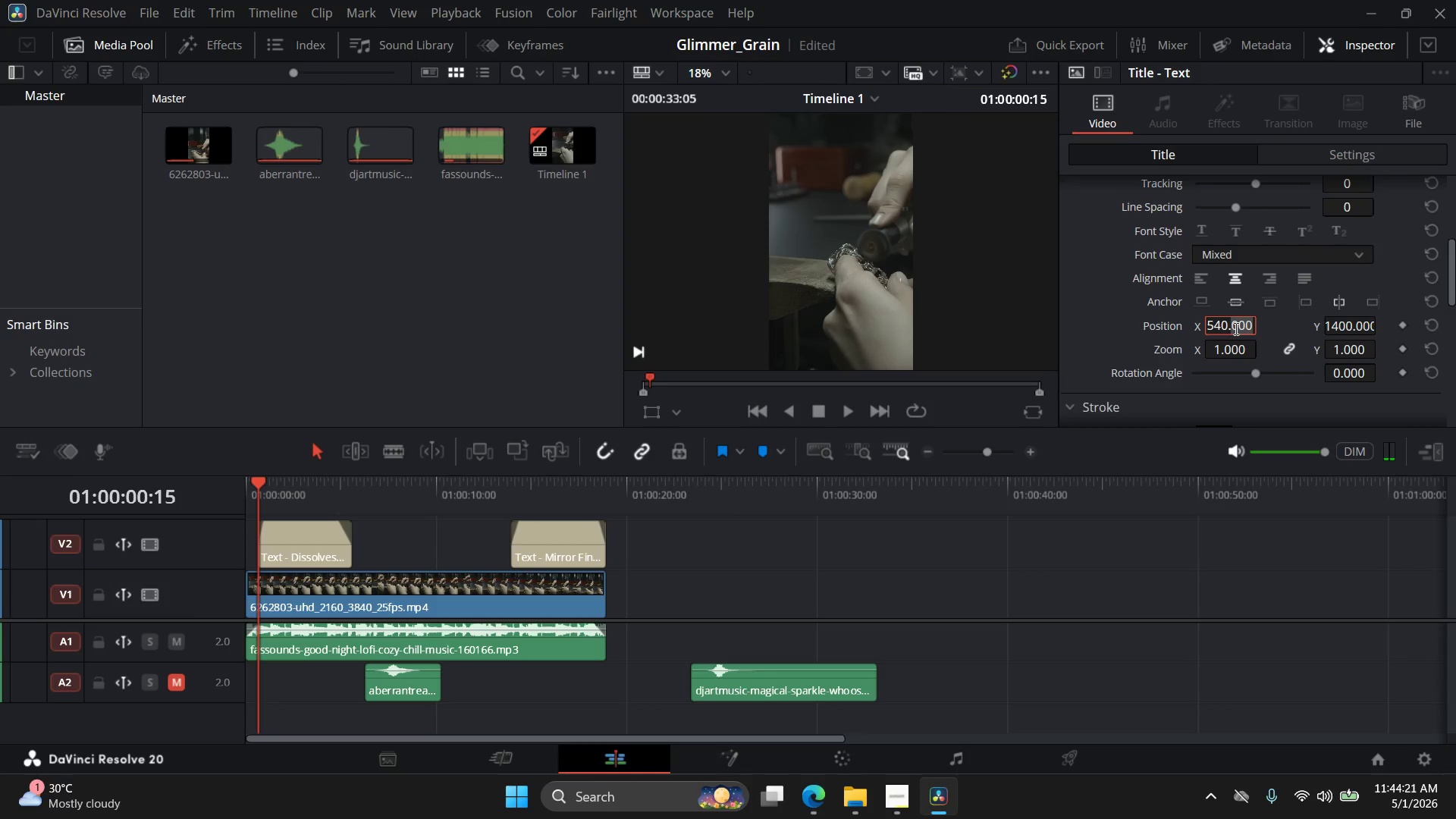 
double_click([1234, 328])
 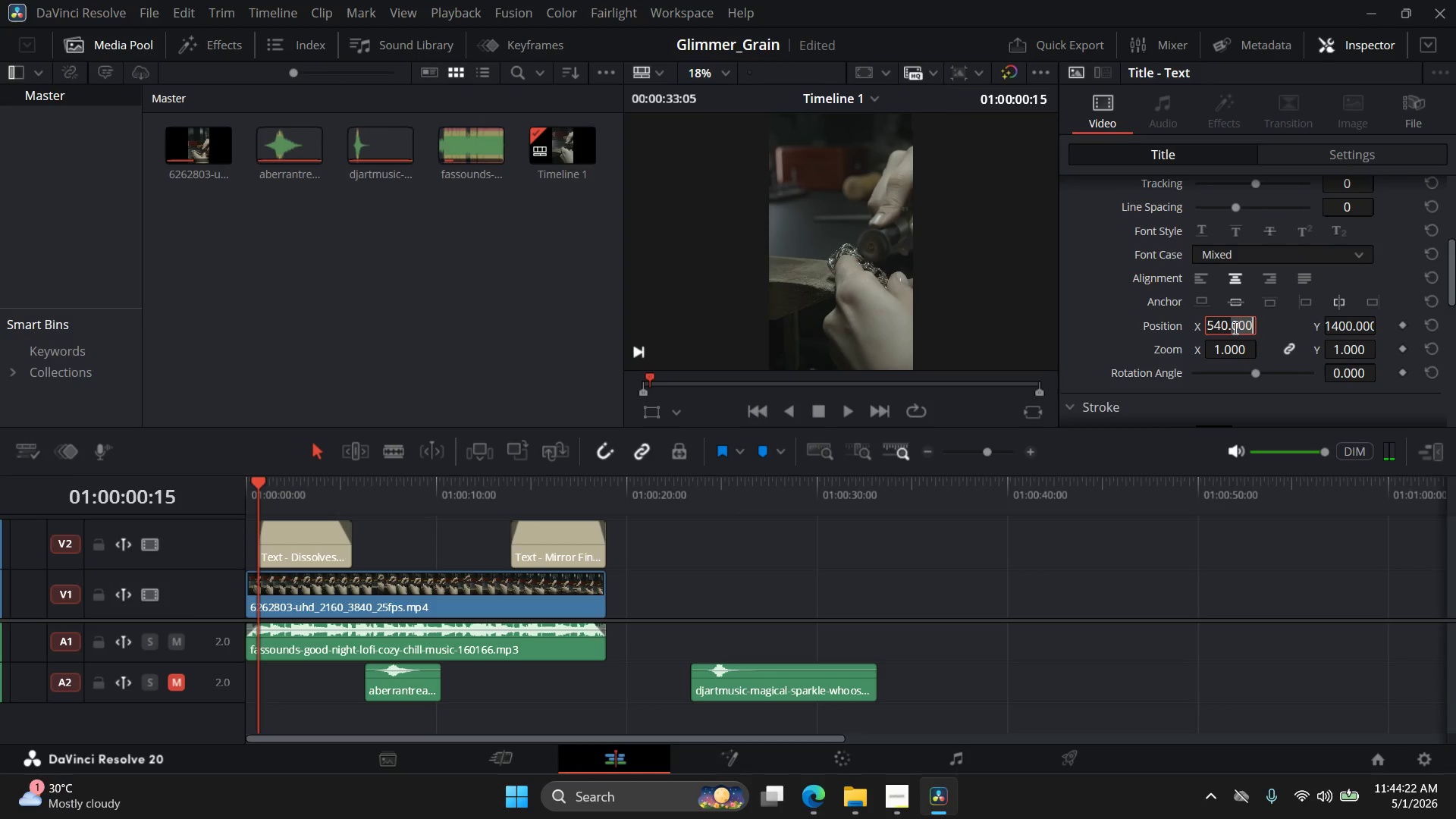 
triple_click([1234, 328])
 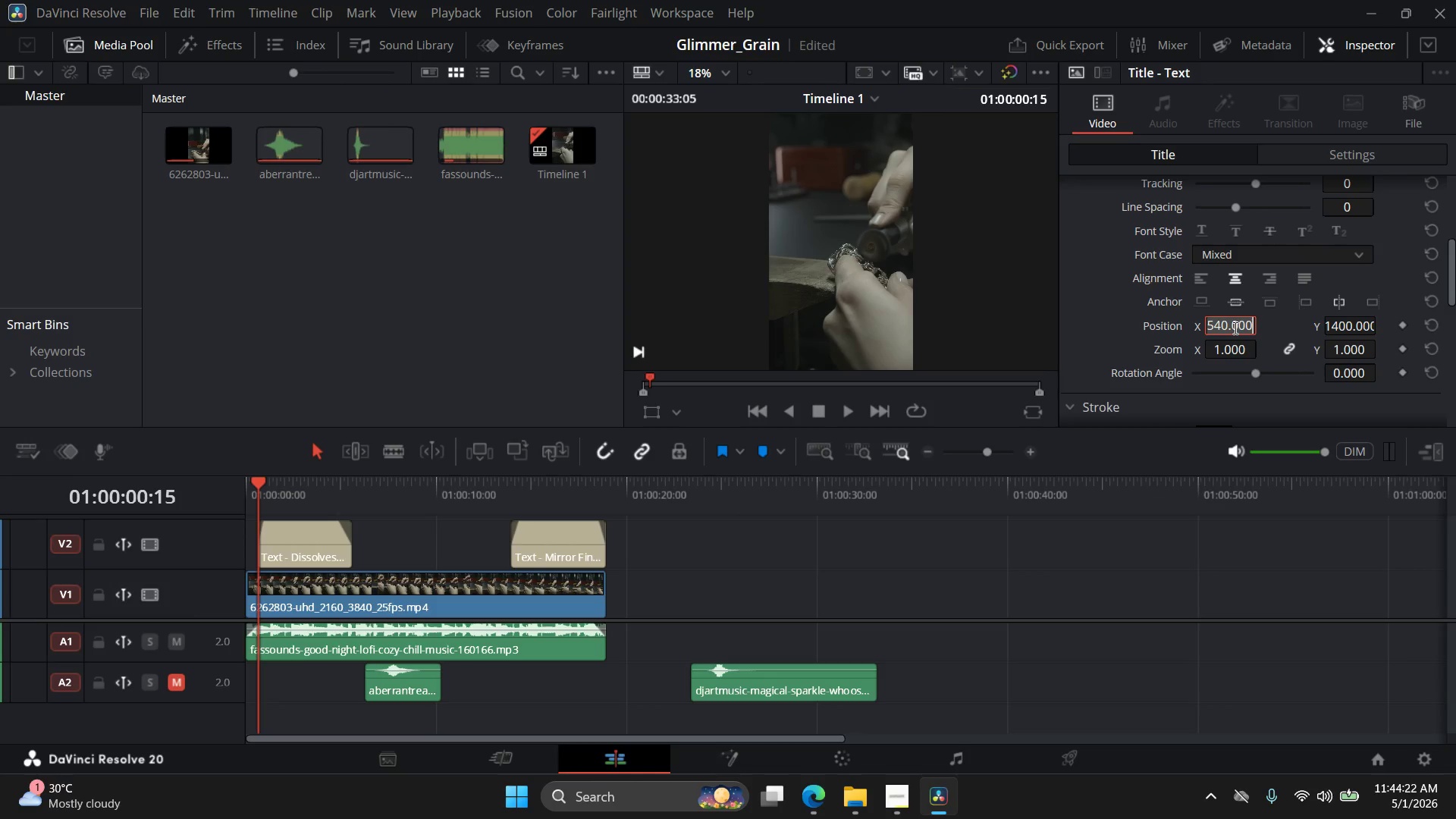 
triple_click([1234, 328])
 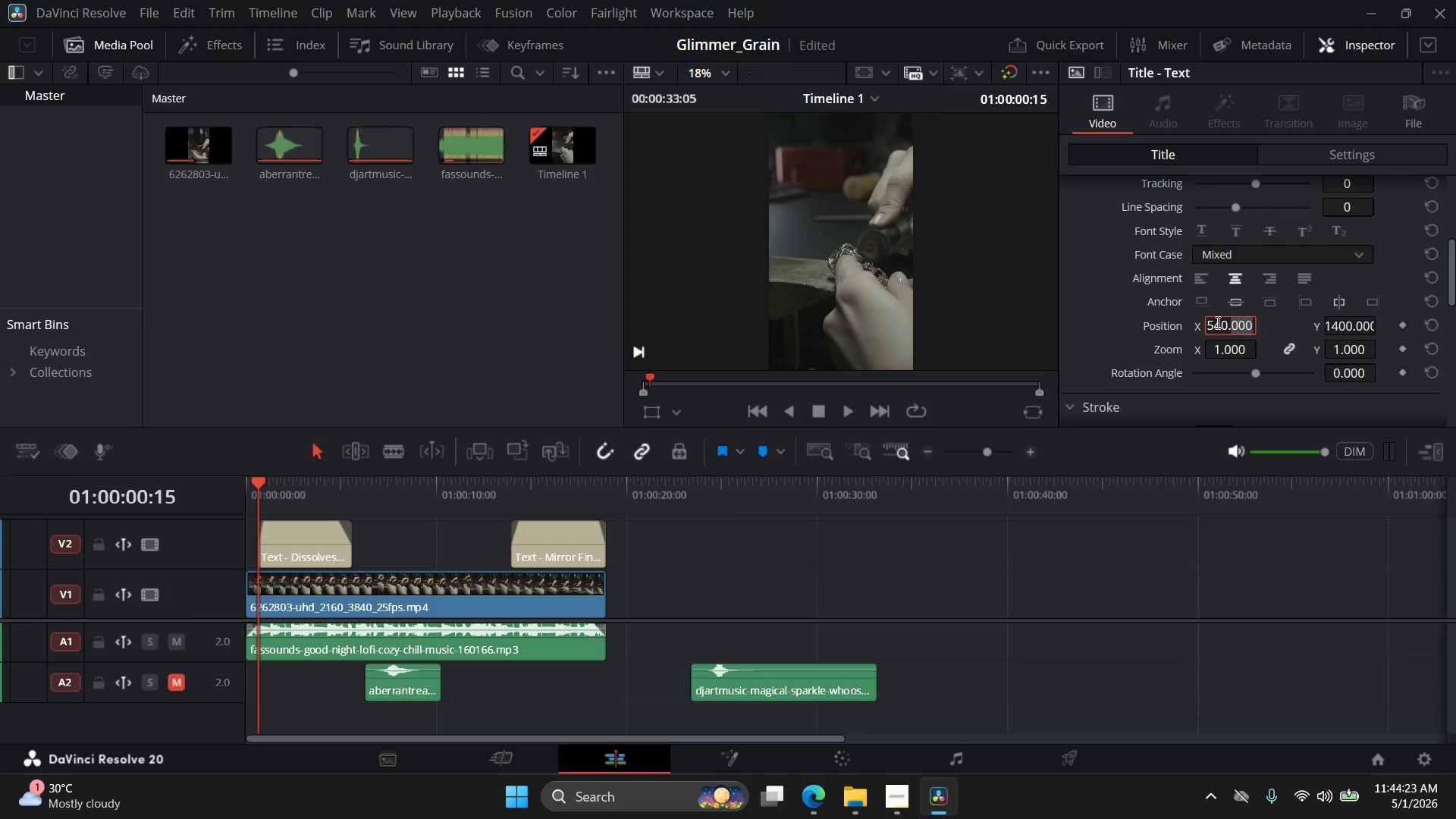 
left_click([1210, 321])
 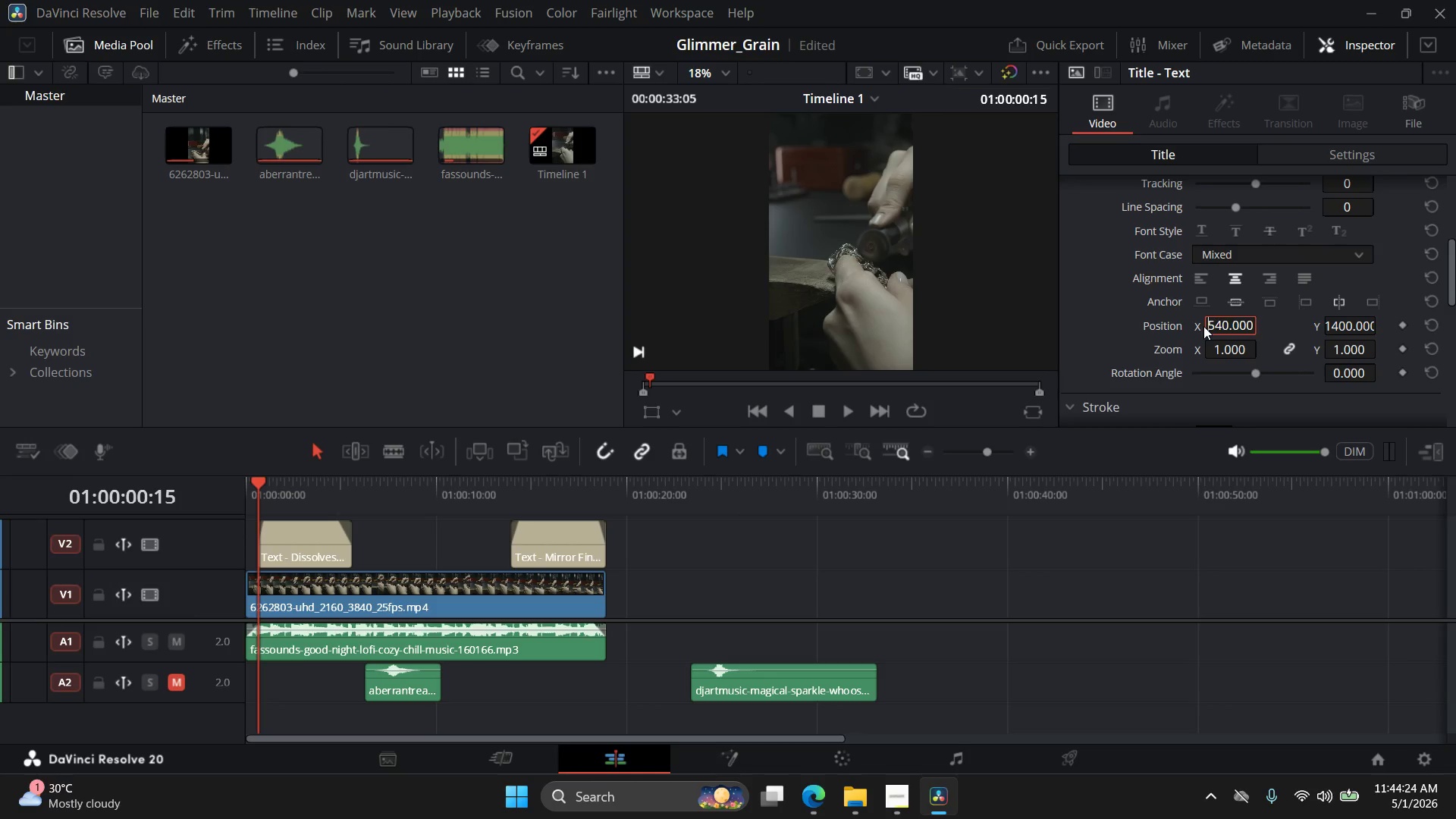 
left_click_drag(start_coordinate=[1205, 326], to_coordinate=[1271, 325])
 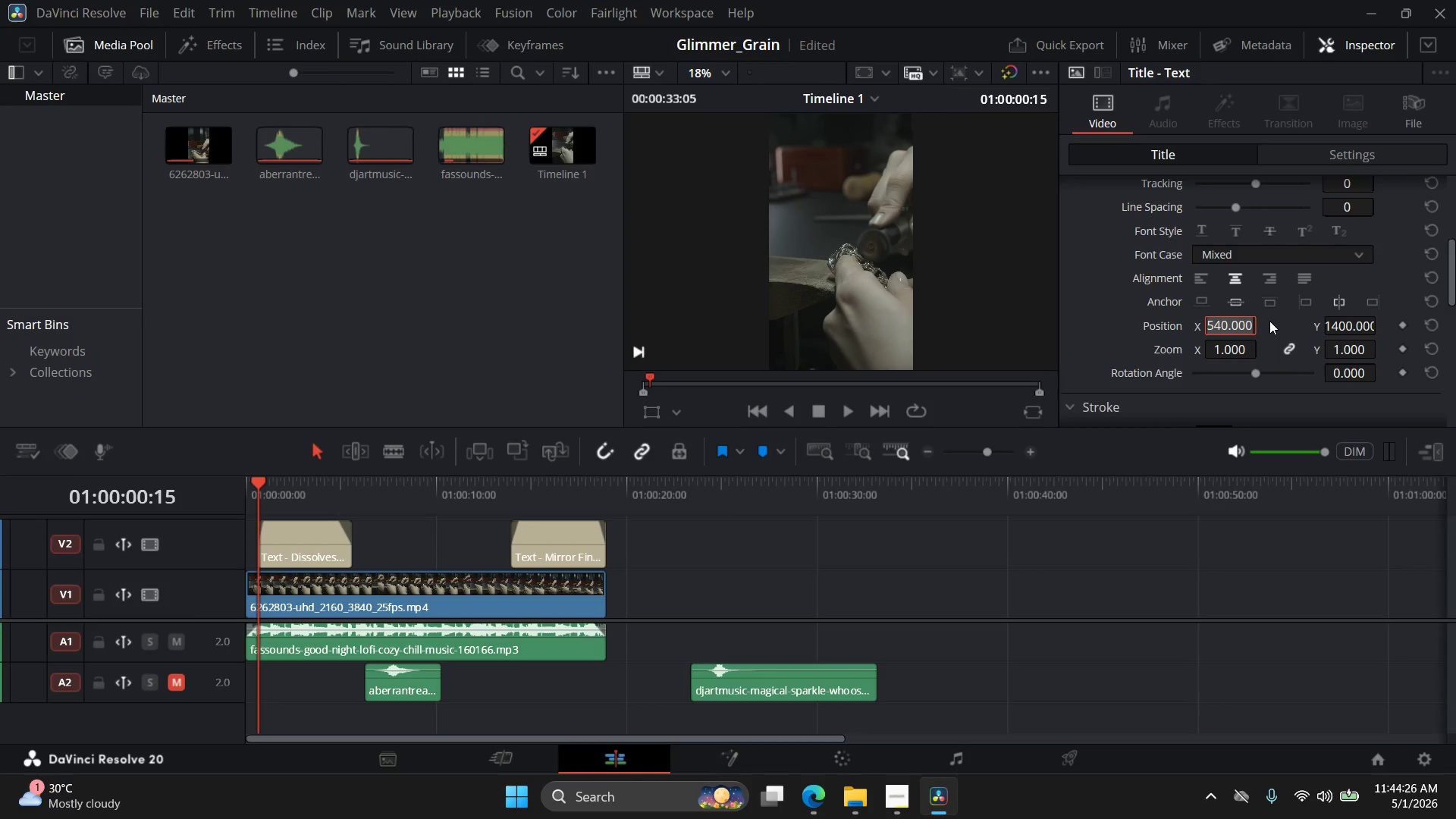 
type(530)
 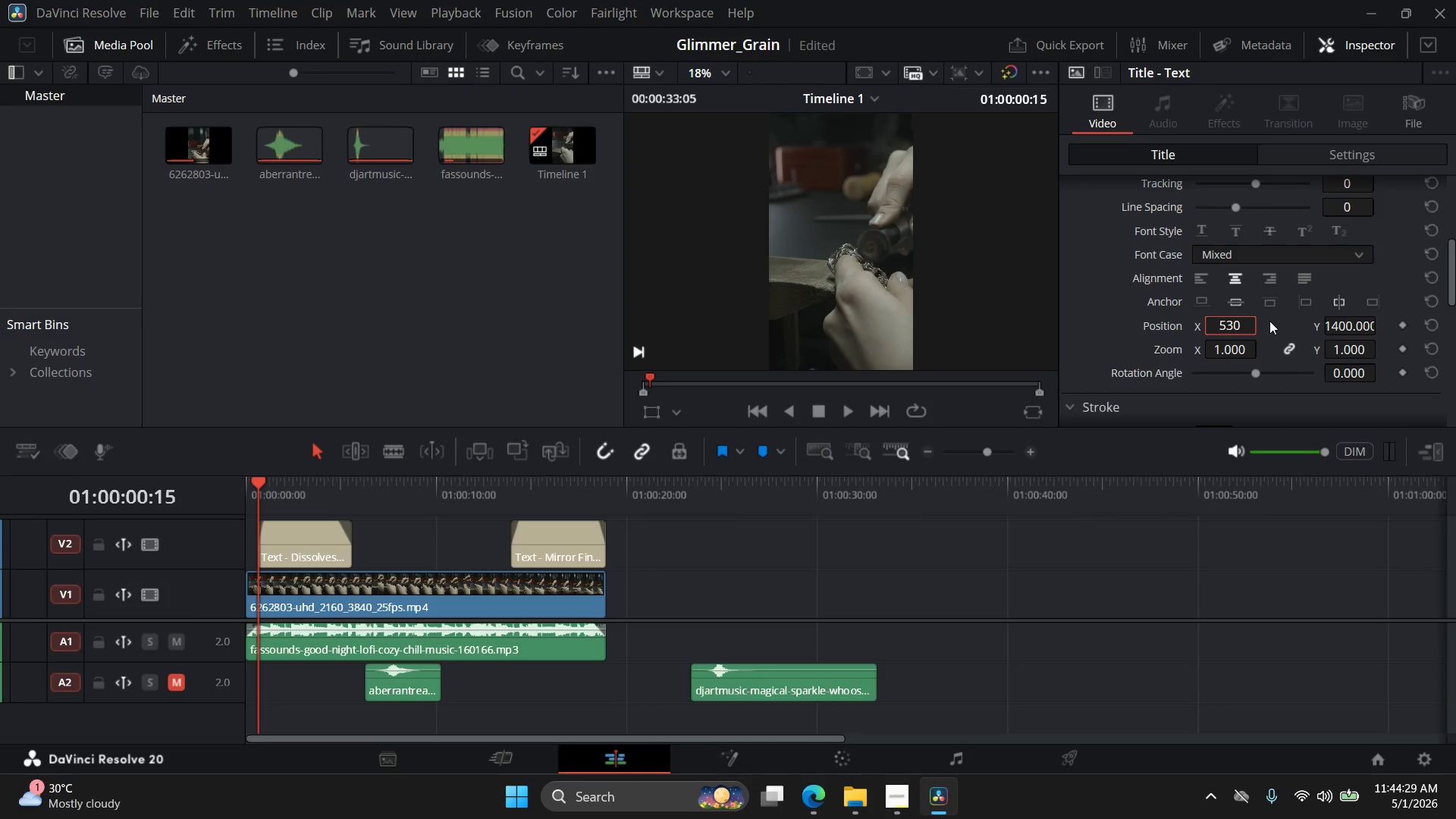 
key(Enter)
 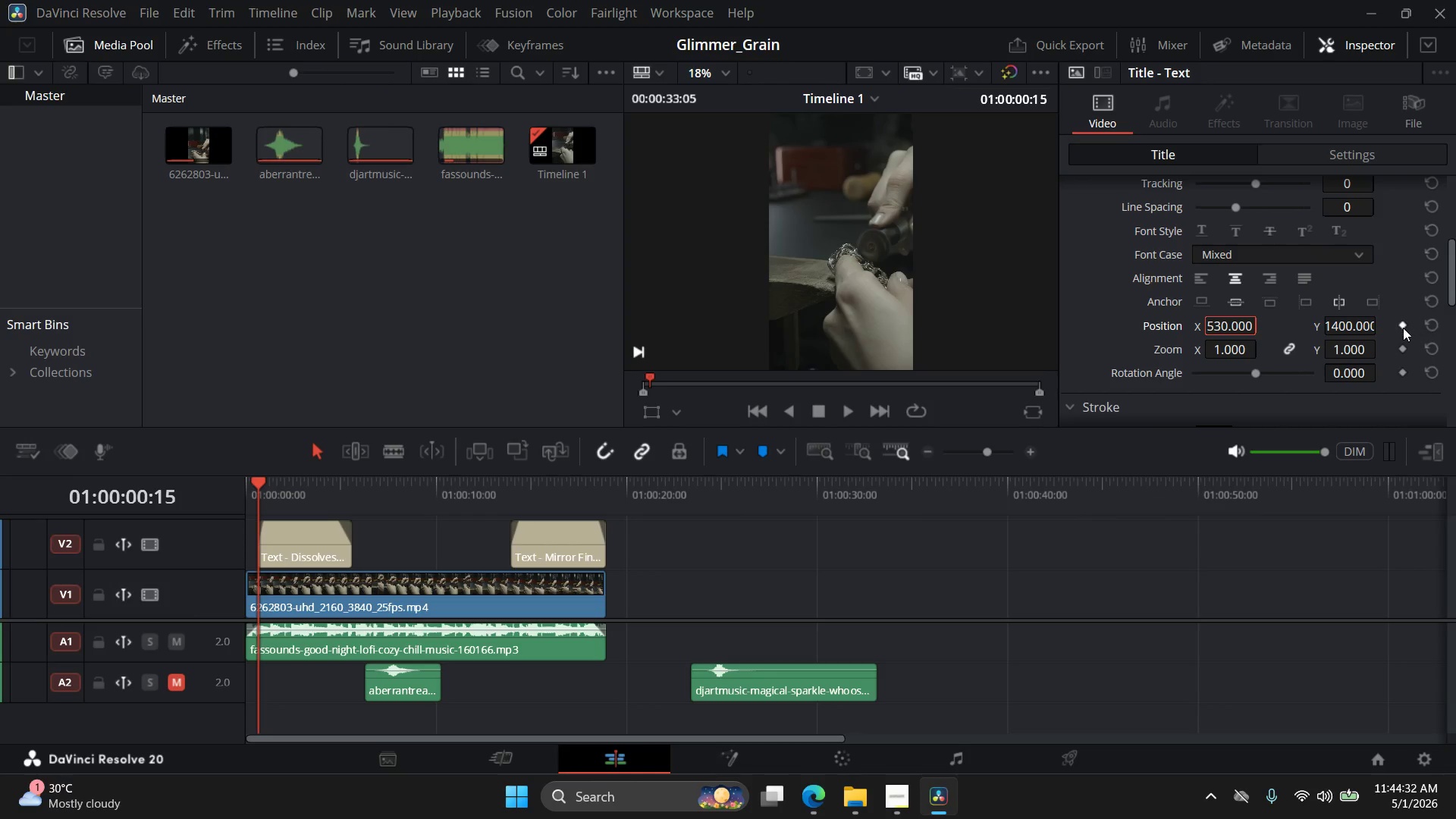 
left_click([1403, 328])
 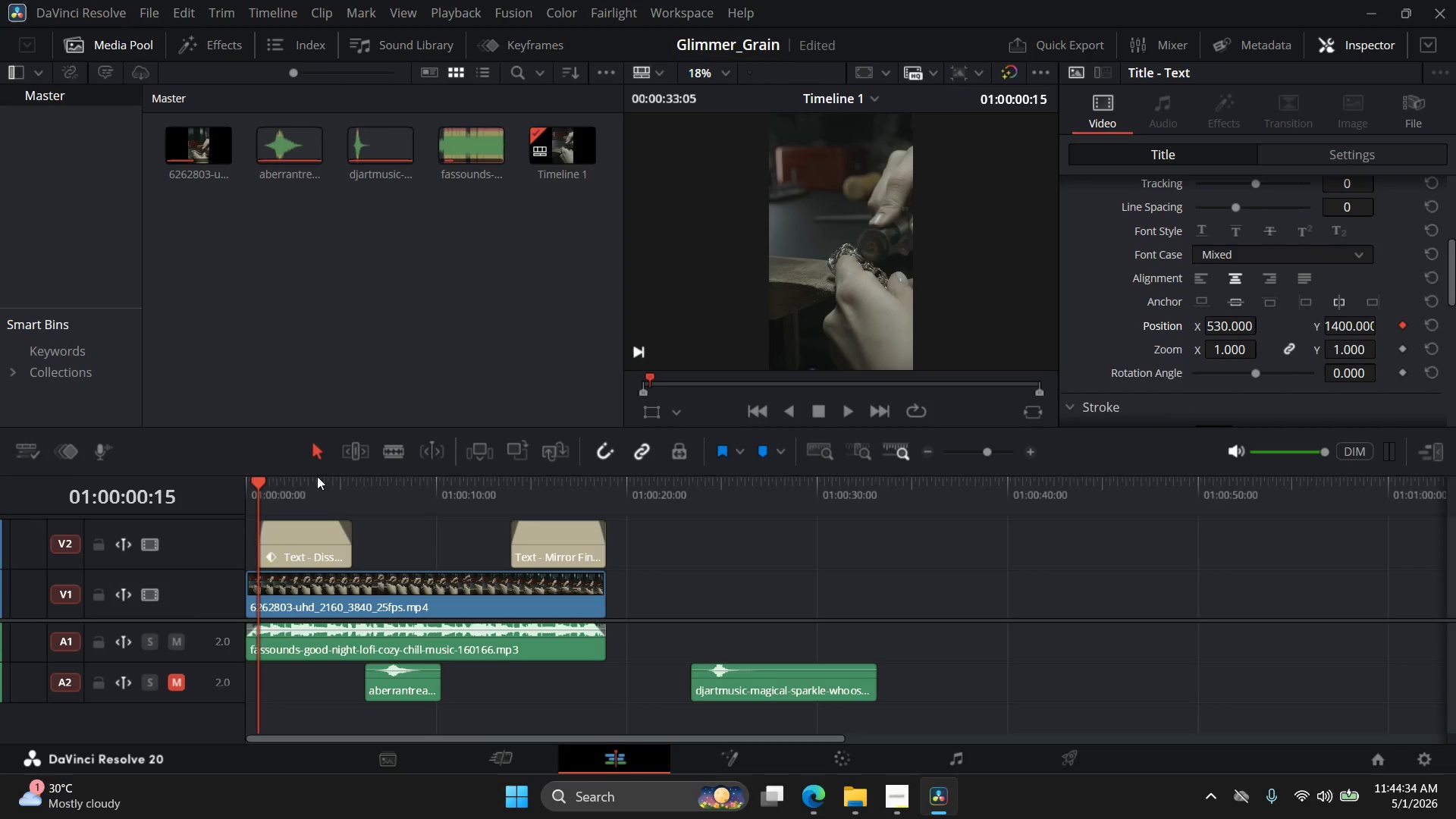 
left_click_drag(start_coordinate=[259, 482], to_coordinate=[302, 485])
 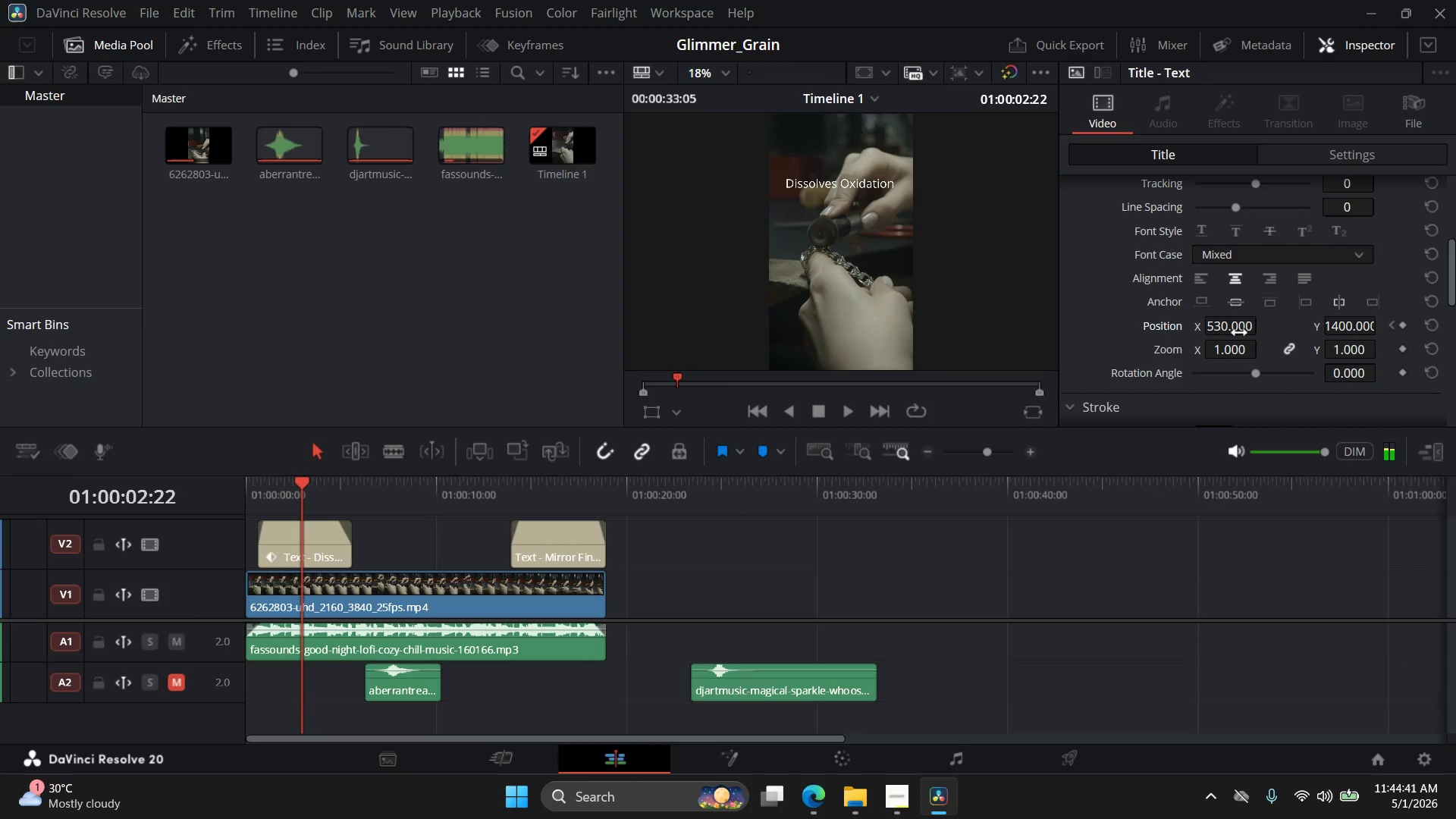 
double_click([1239, 329])
 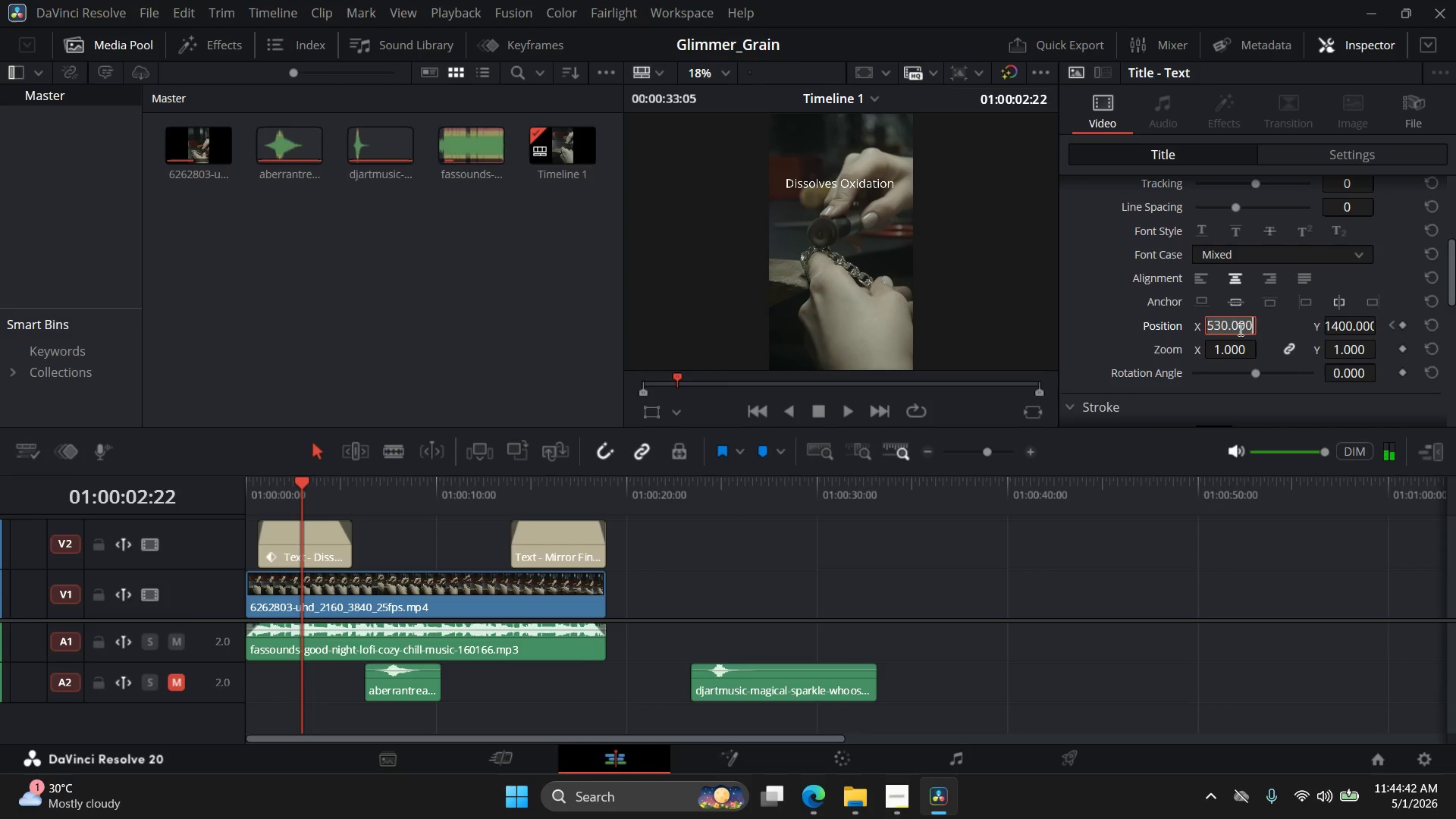 
triple_click([1239, 329])
 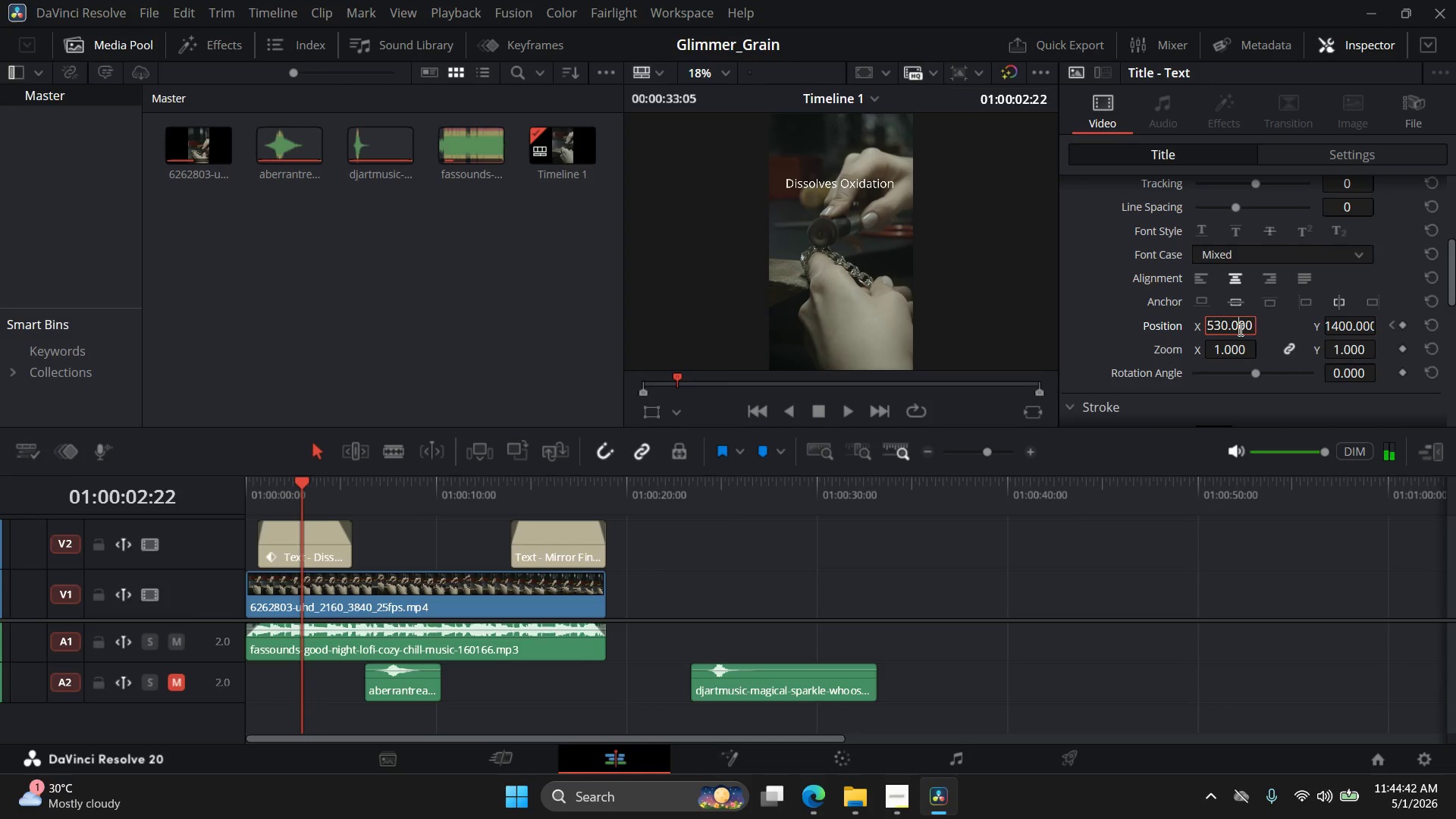 
triple_click([1239, 329])
 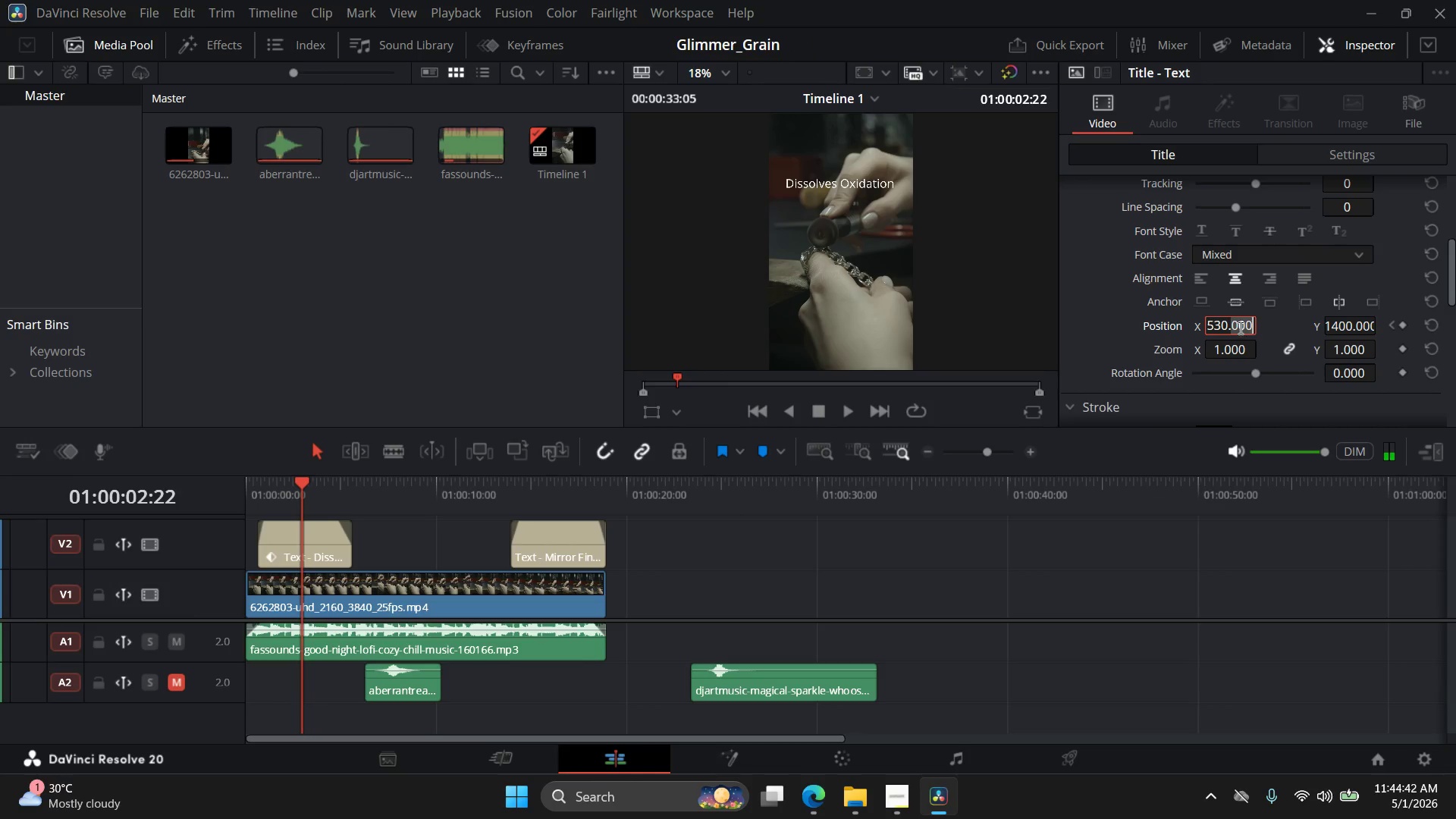 
triple_click([1239, 328])
 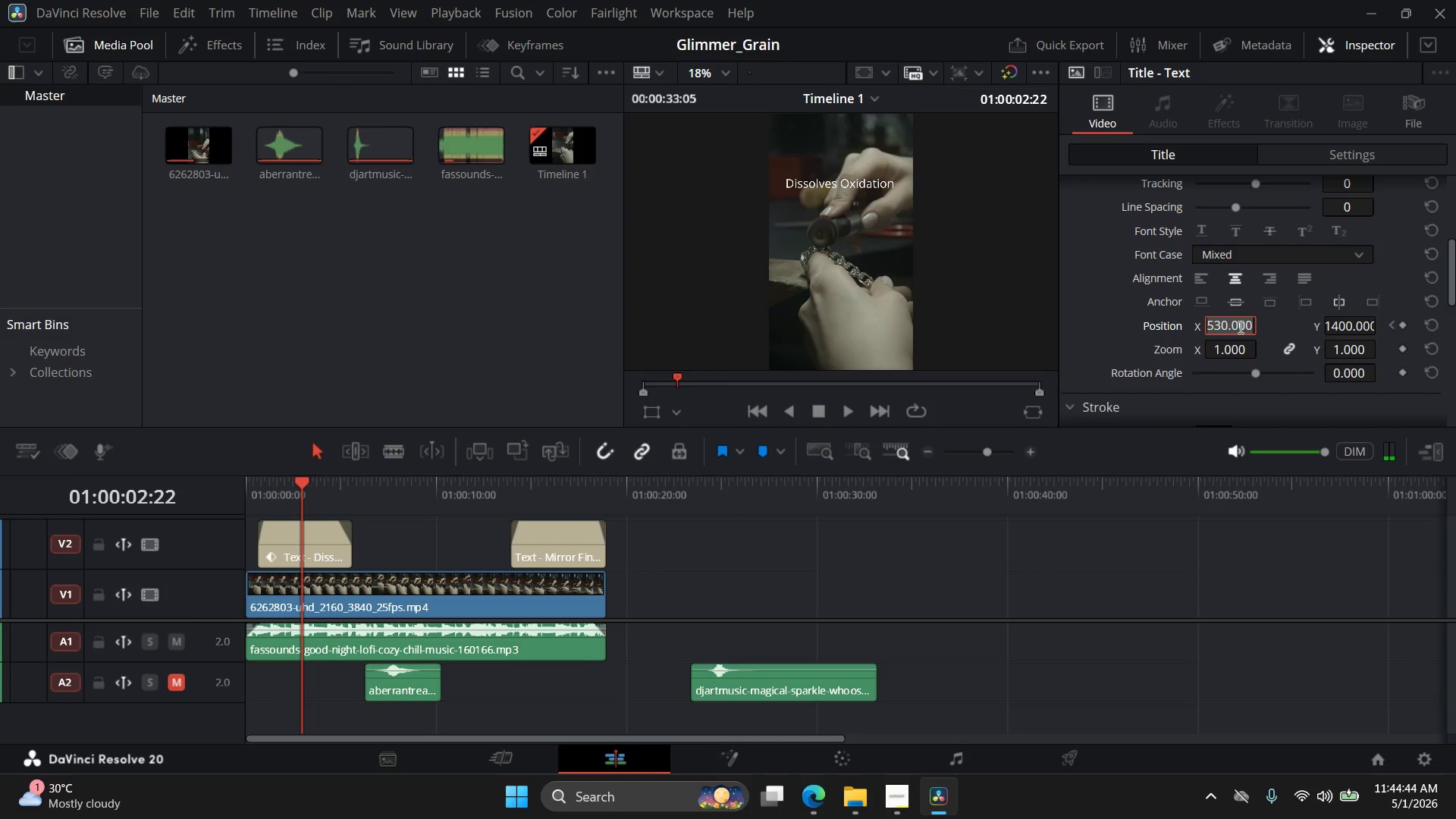 
type(540)
 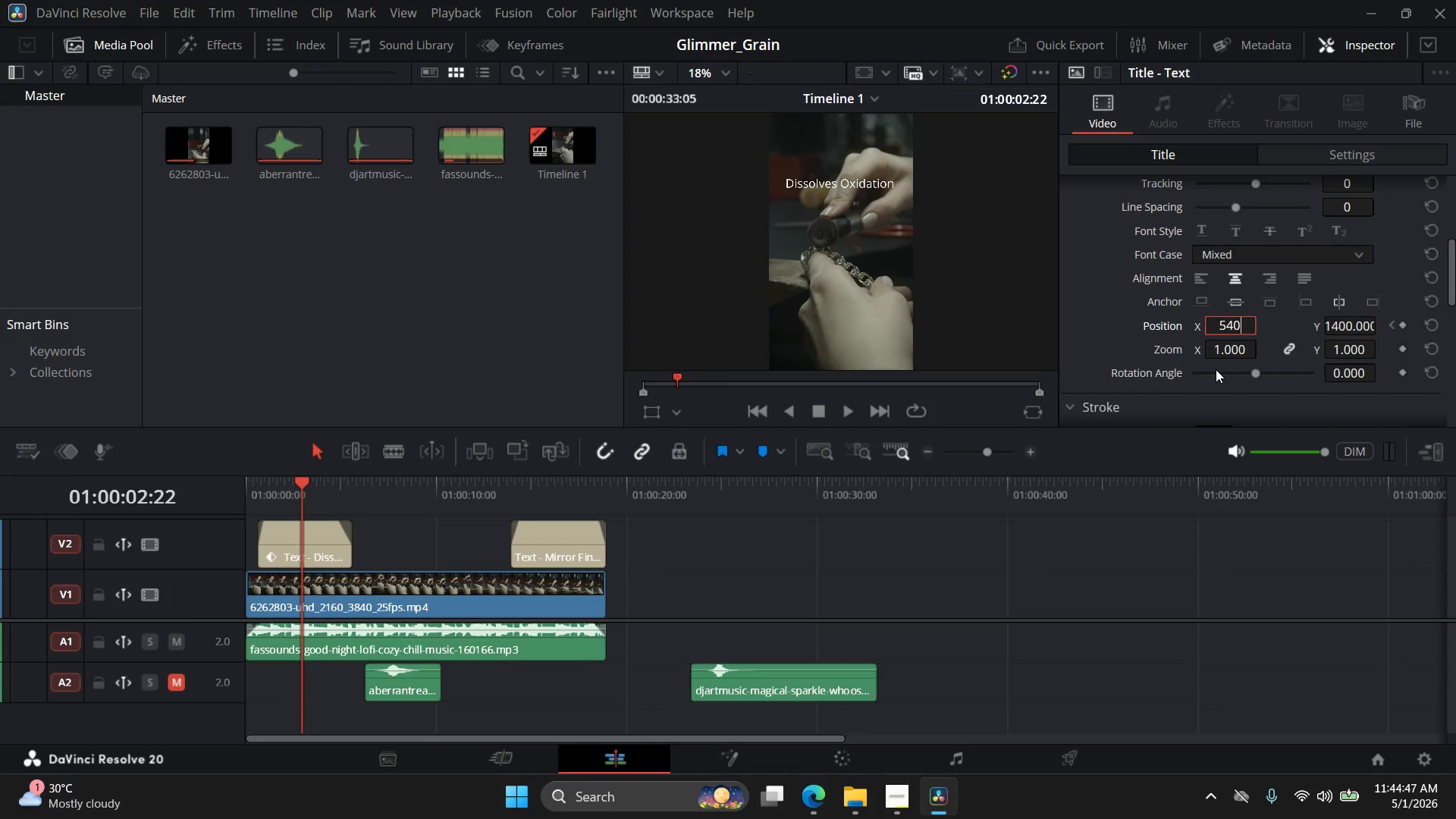 
key(Enter)
 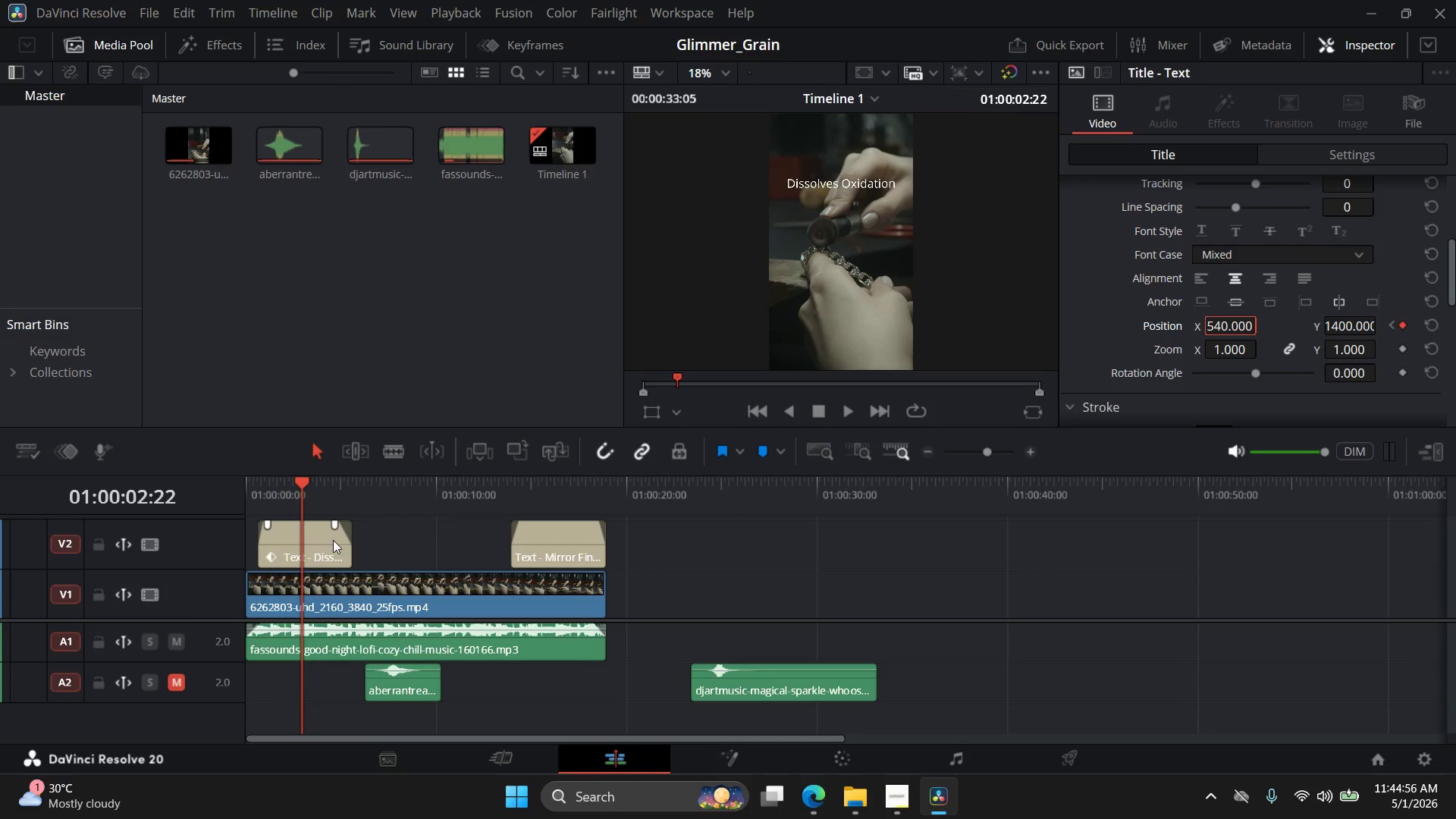 
wait(14.38)
 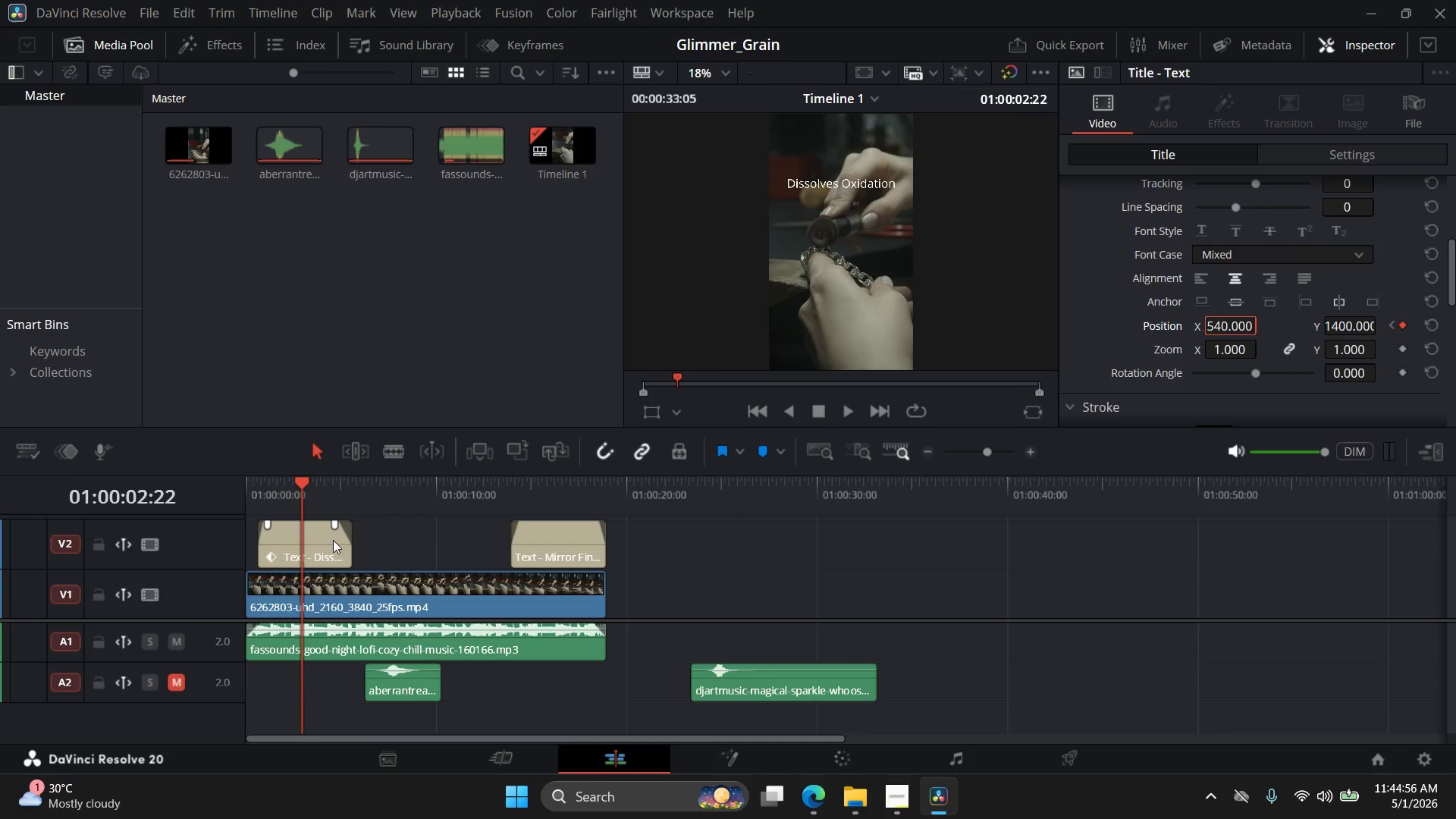 
left_click_drag(start_coordinate=[297, 485], to_coordinate=[321, 509])
 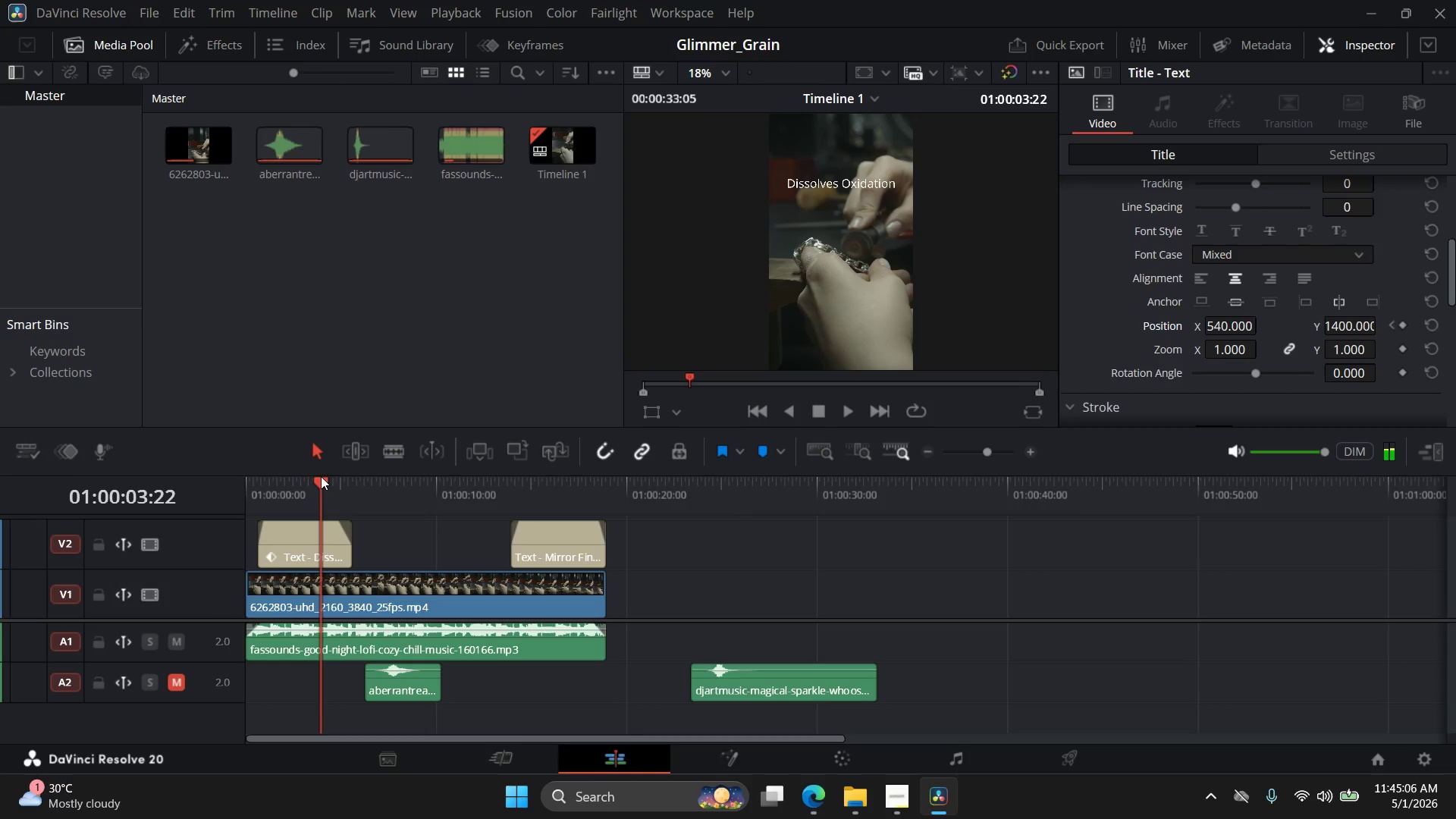 
left_click_drag(start_coordinate=[324, 482], to_coordinate=[262, 489])
 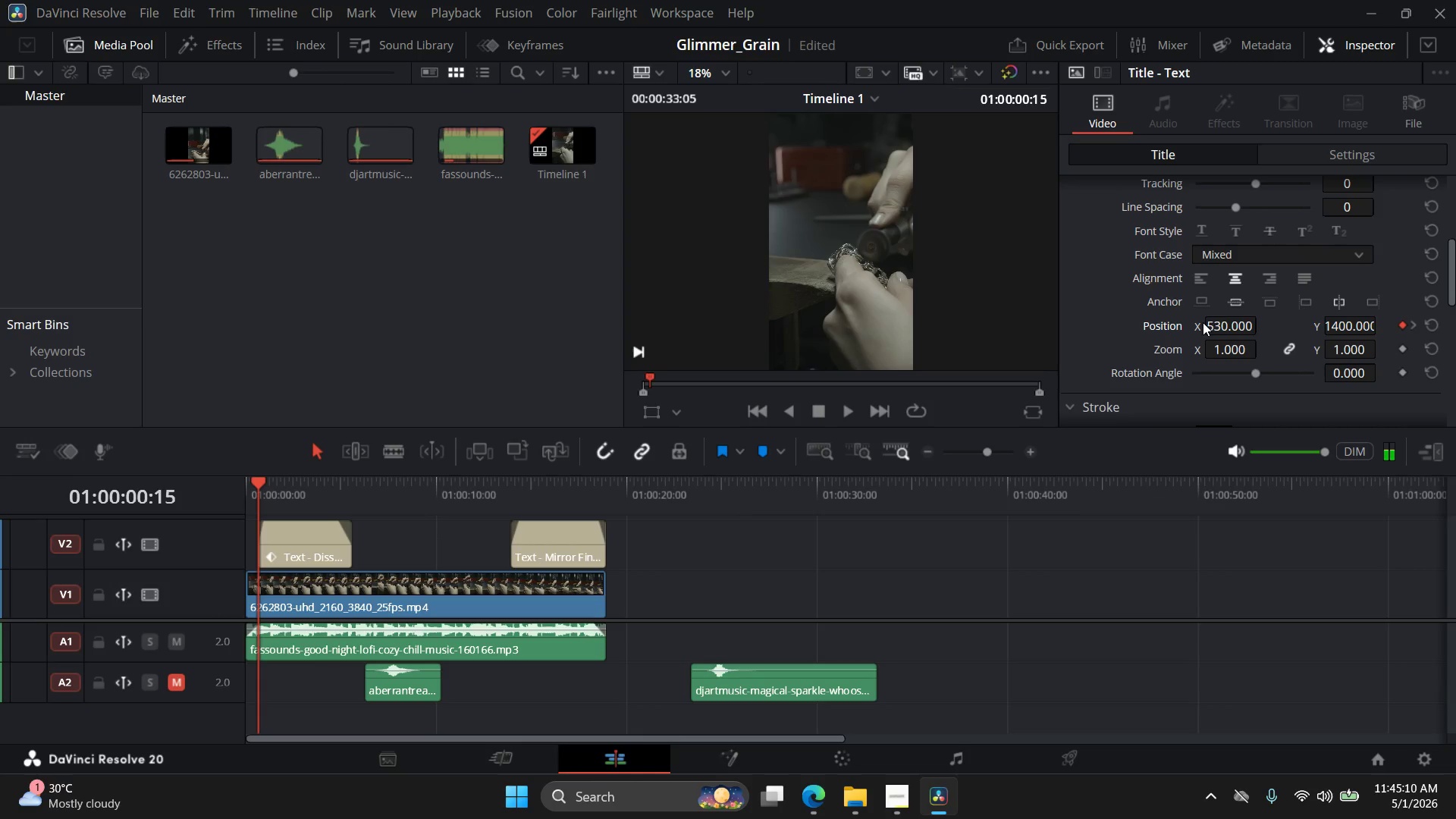 
double_click([1216, 323])
 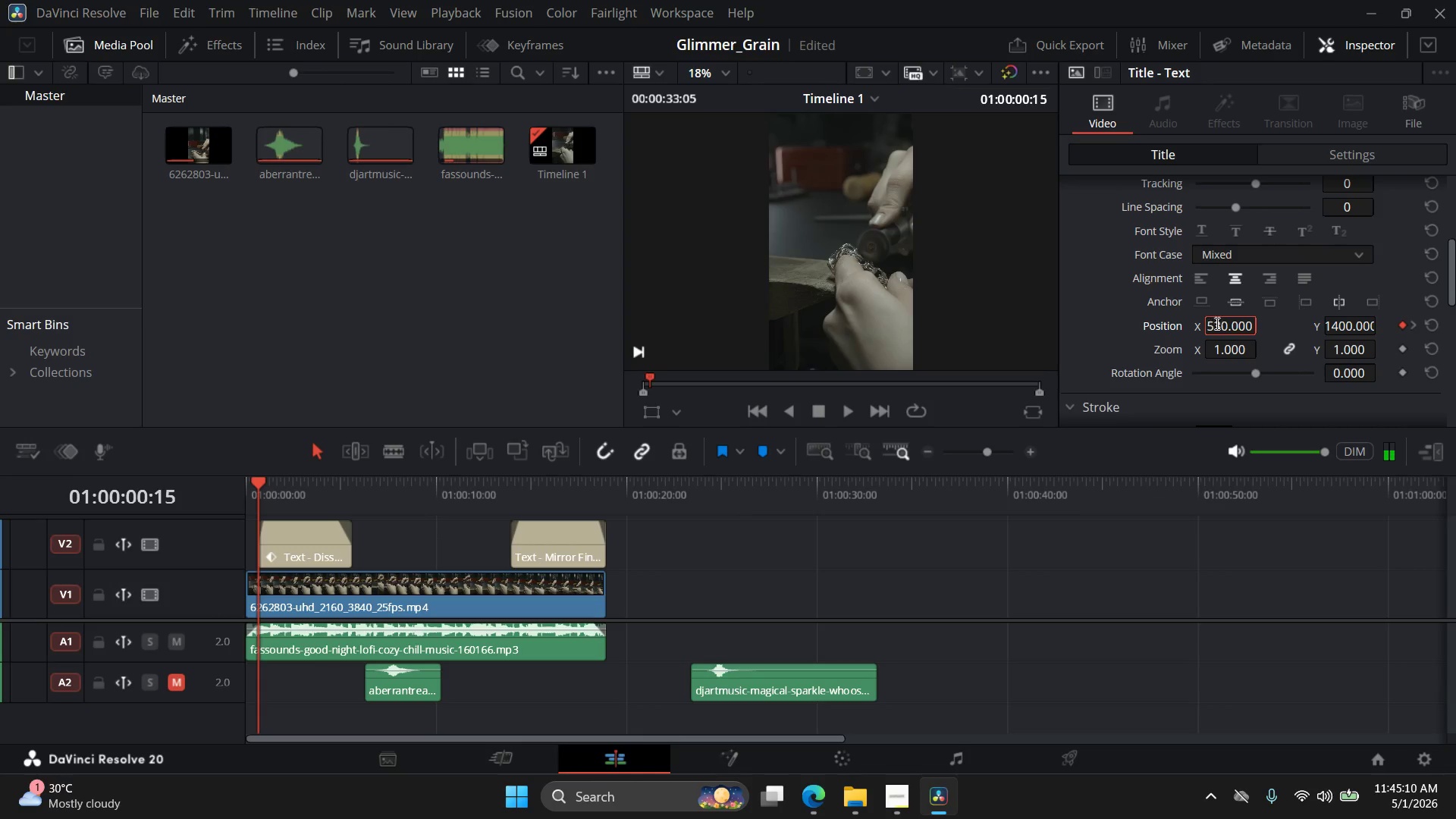 
triple_click([1216, 323])
 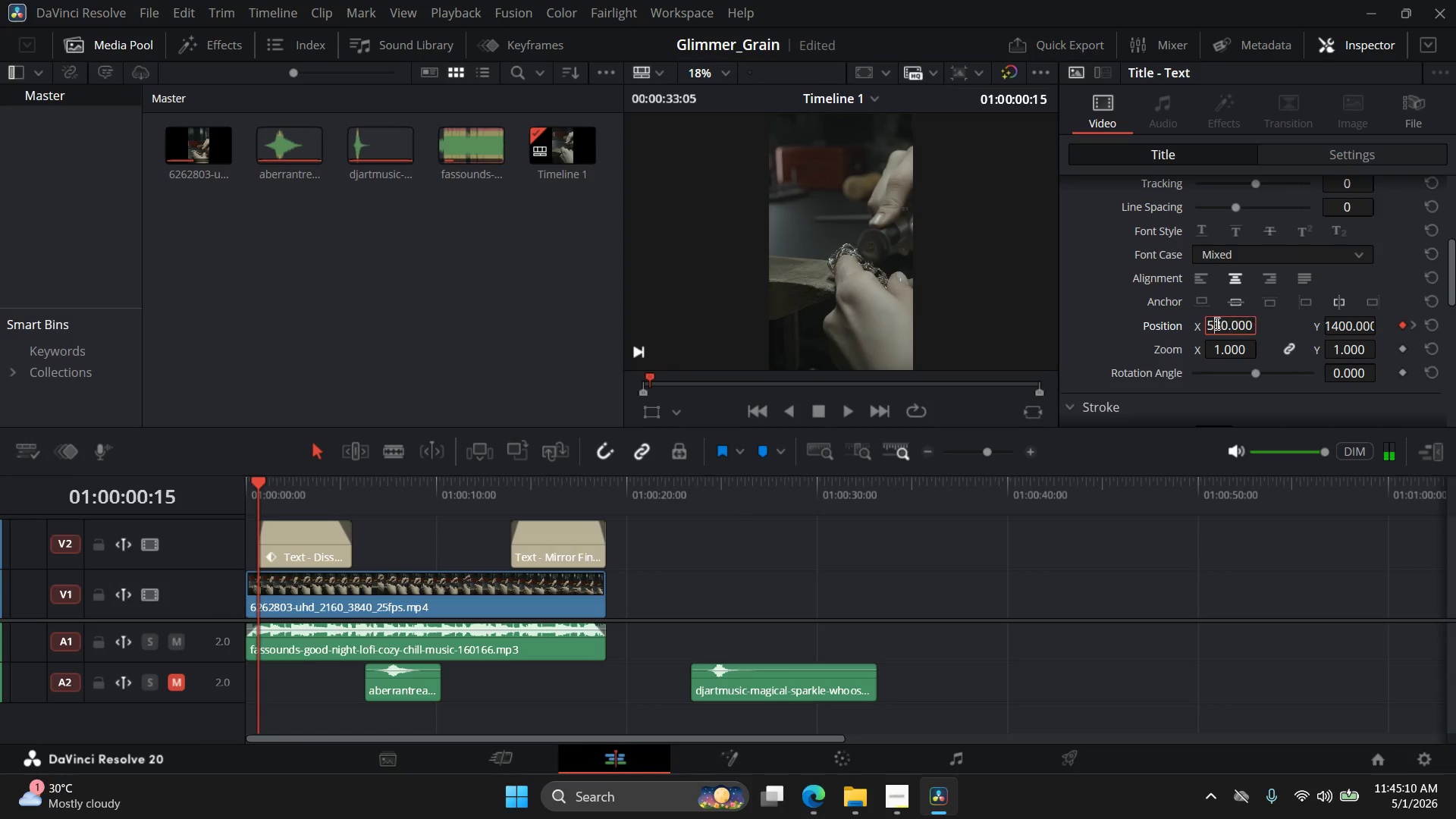 
triple_click([1216, 323])
 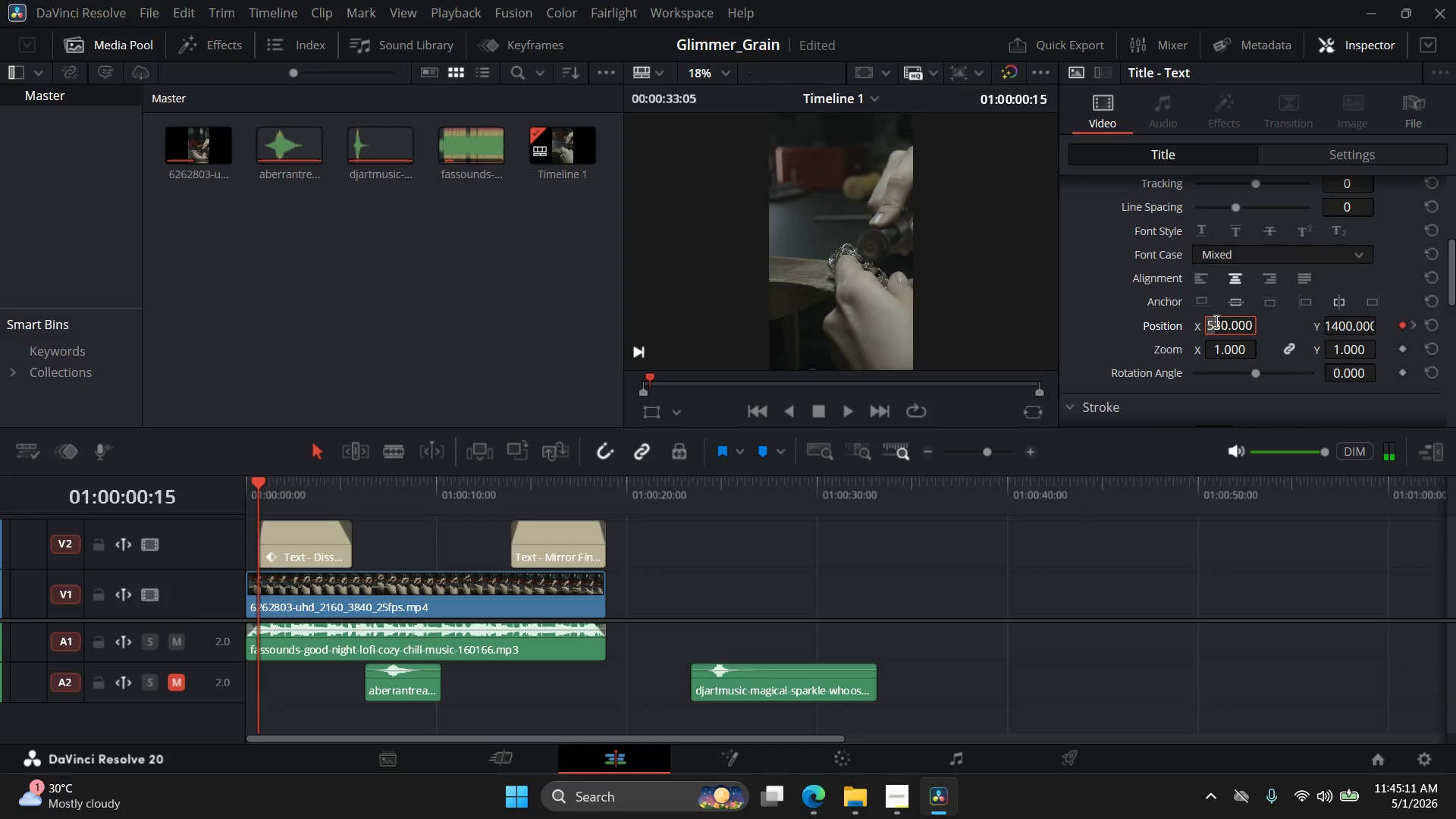 
triple_click([1218, 322])
 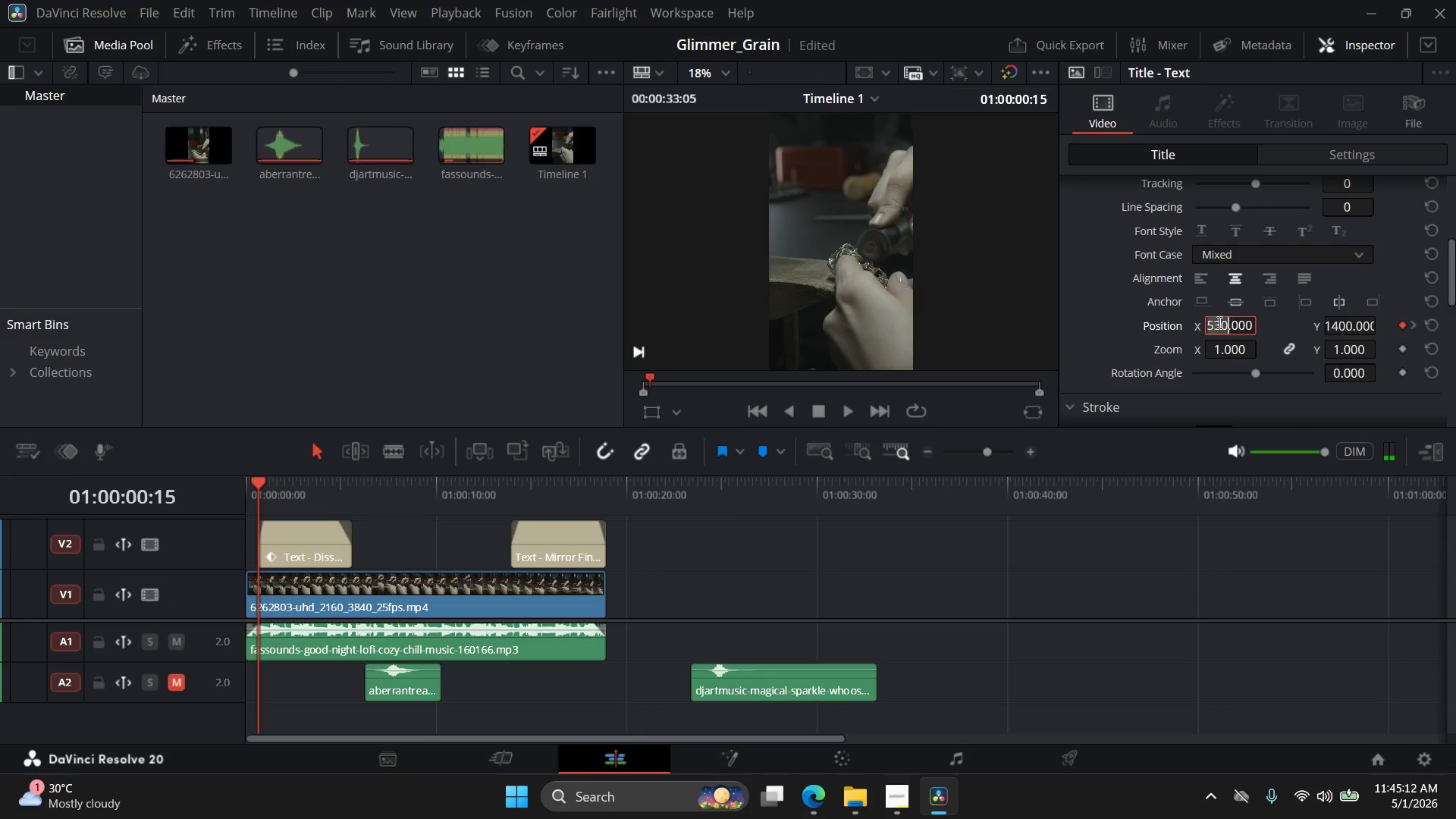 
triple_click([1218, 322])
 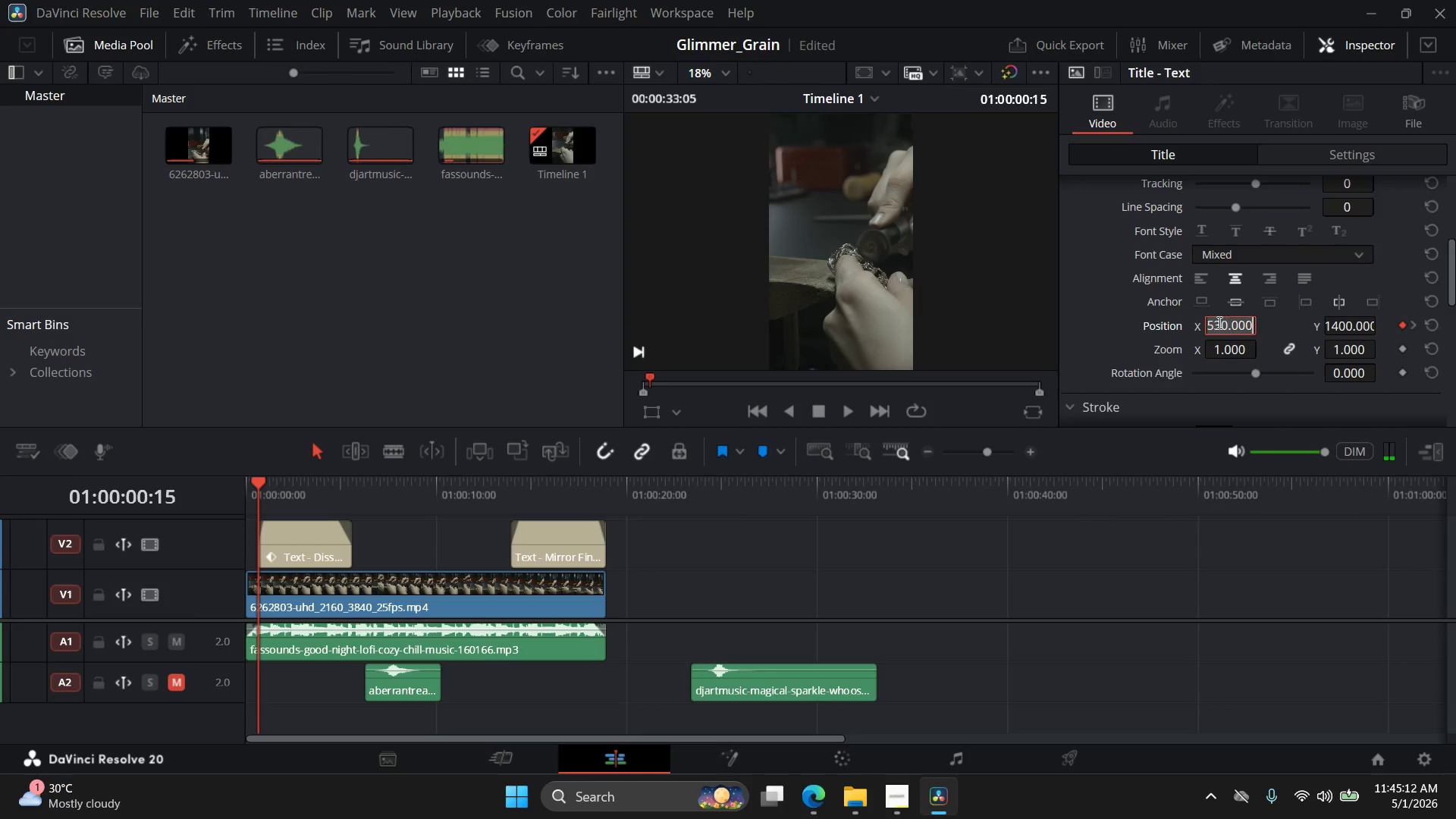 
triple_click([1218, 322])
 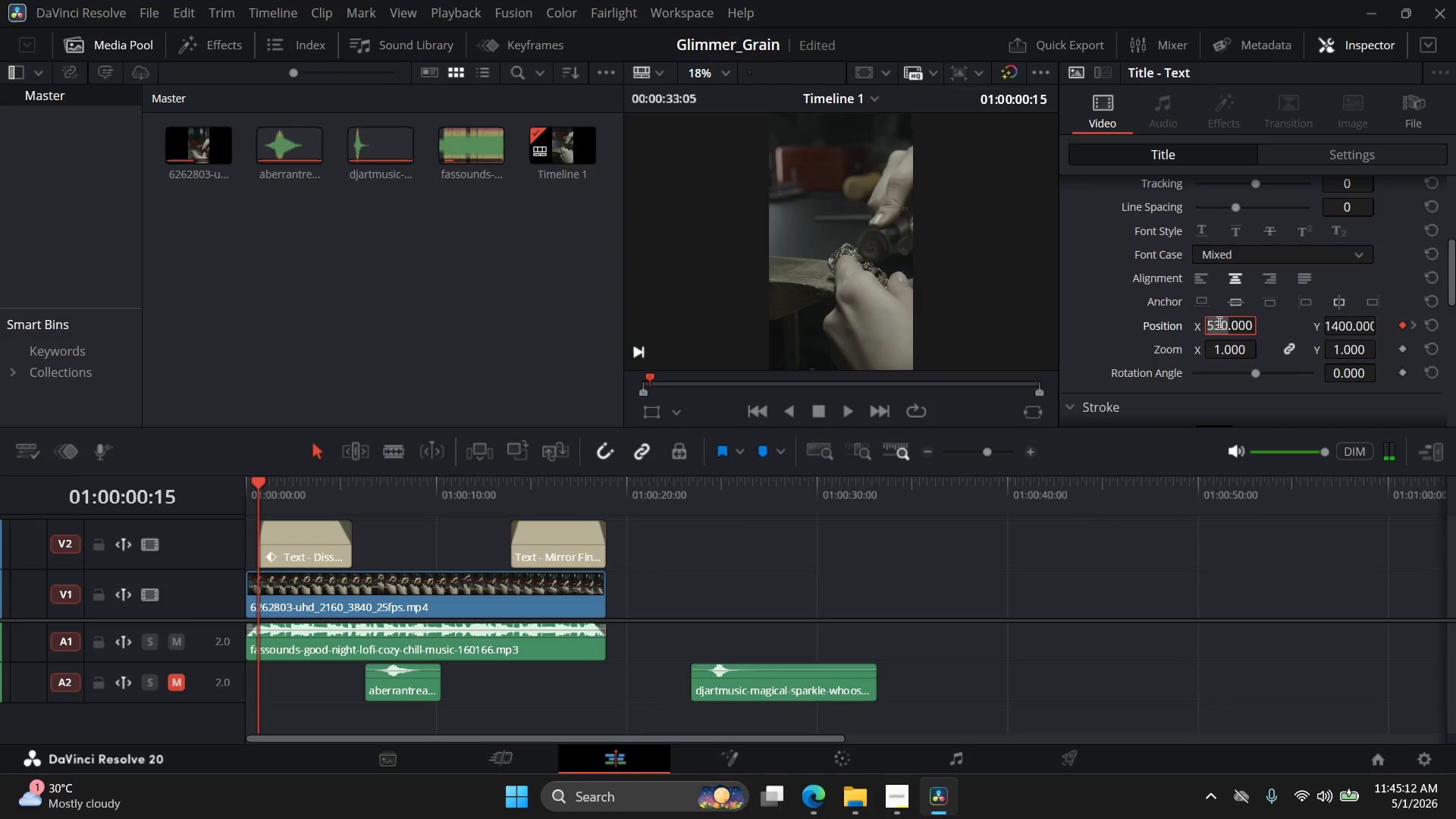 
triple_click([1219, 322])
 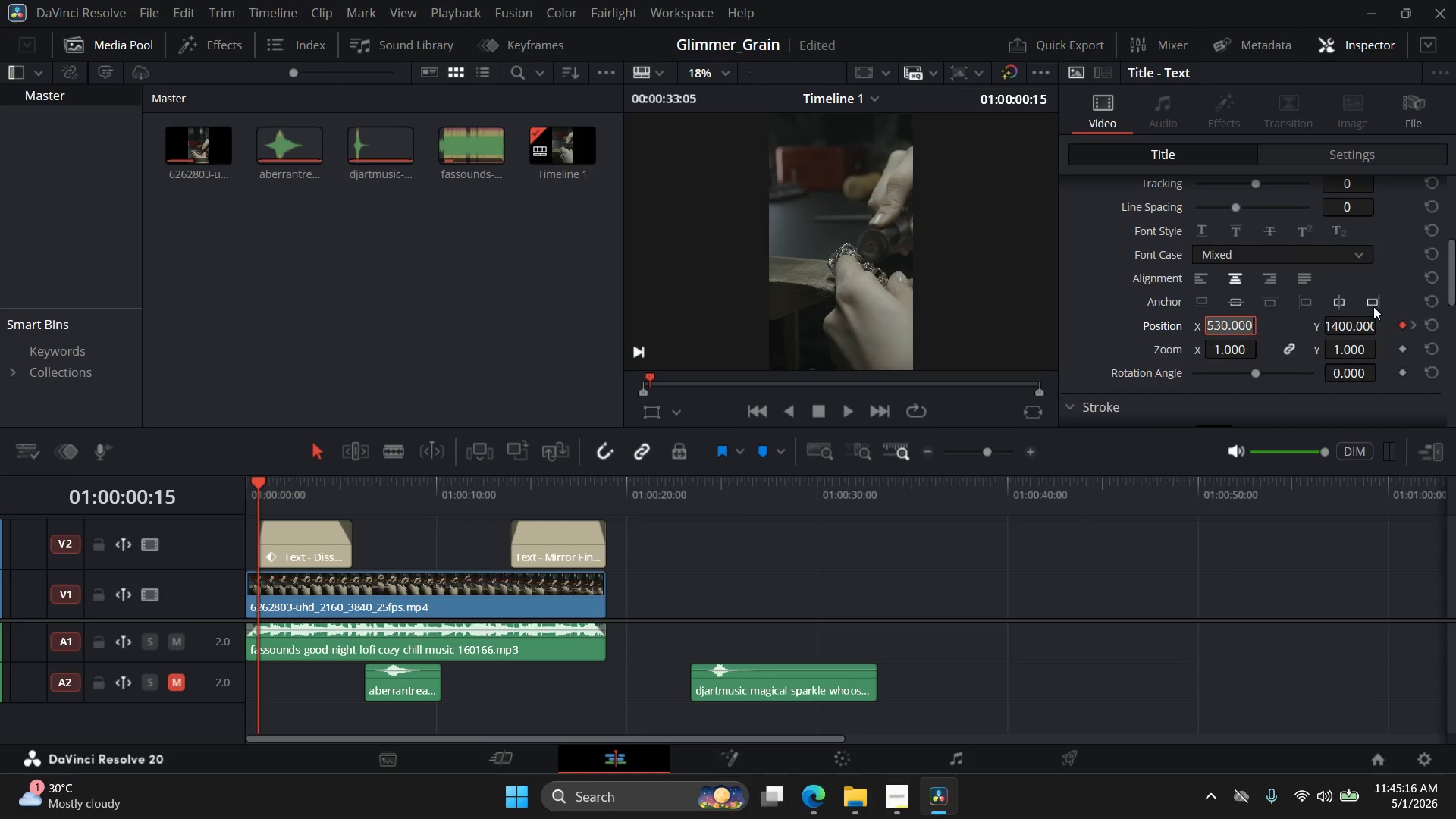 
wait(5.27)
 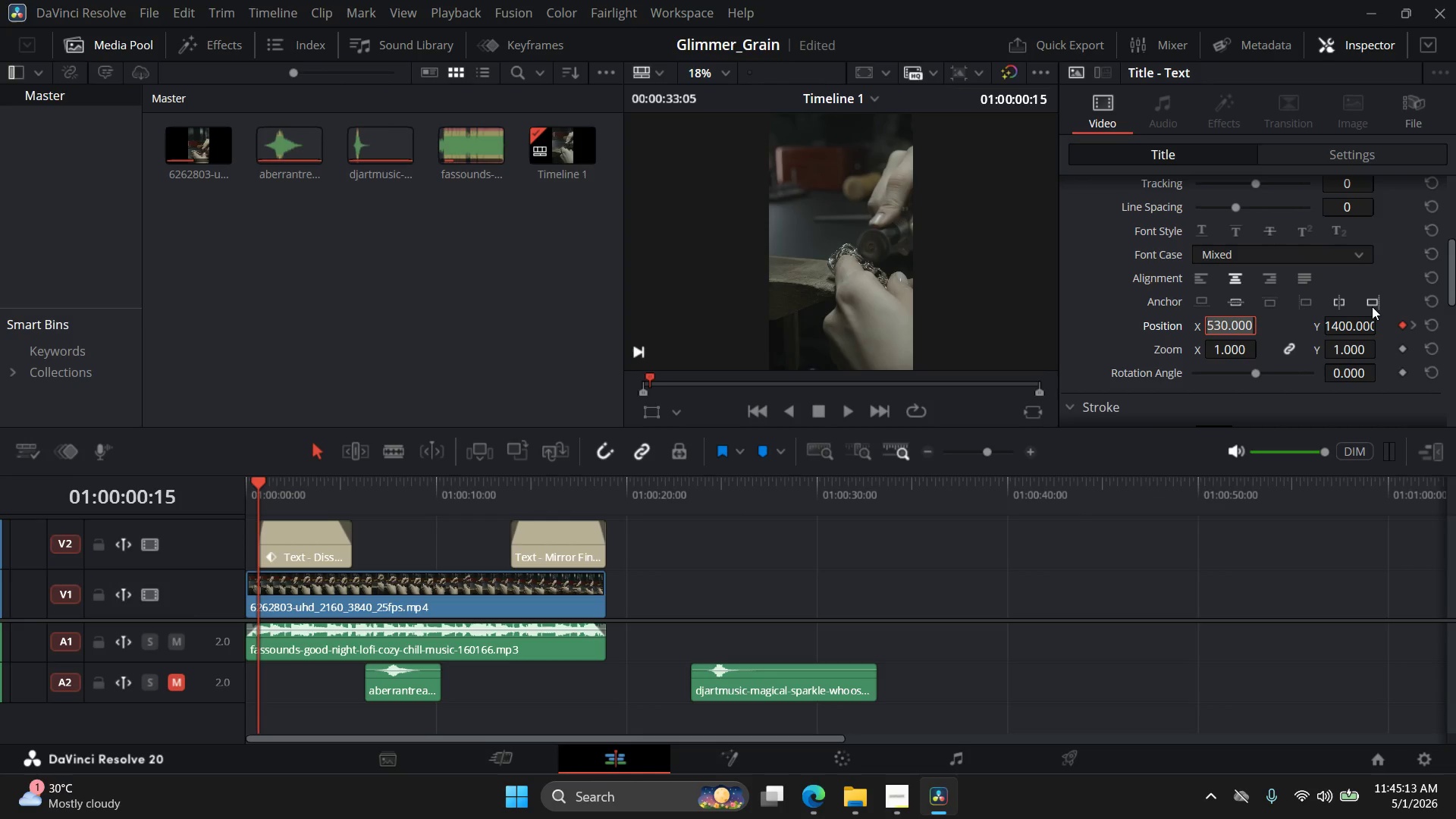 
type(440)
 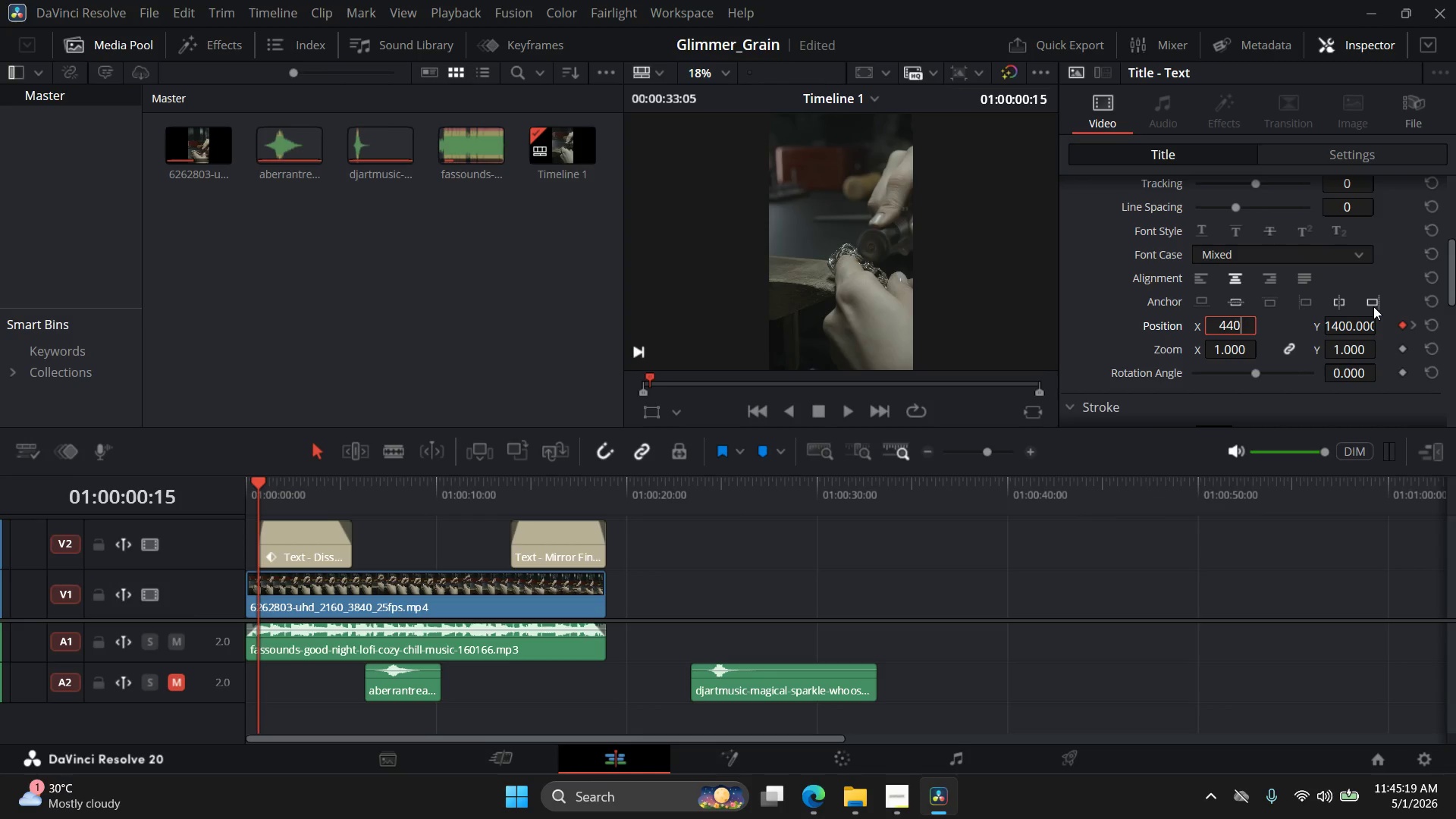 
key(Enter)
 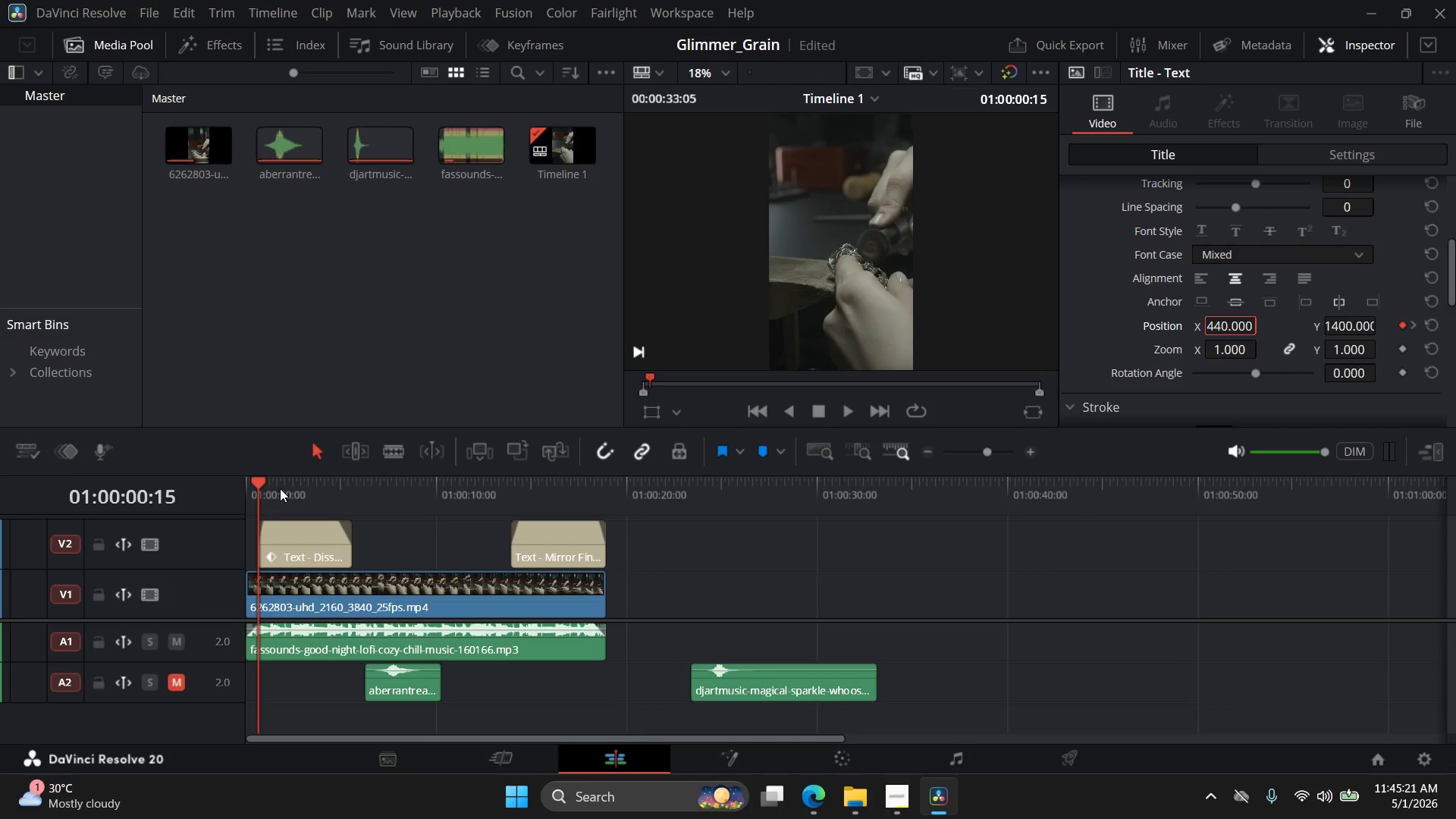 
left_click_drag(start_coordinate=[257, 482], to_coordinate=[253, 485])
 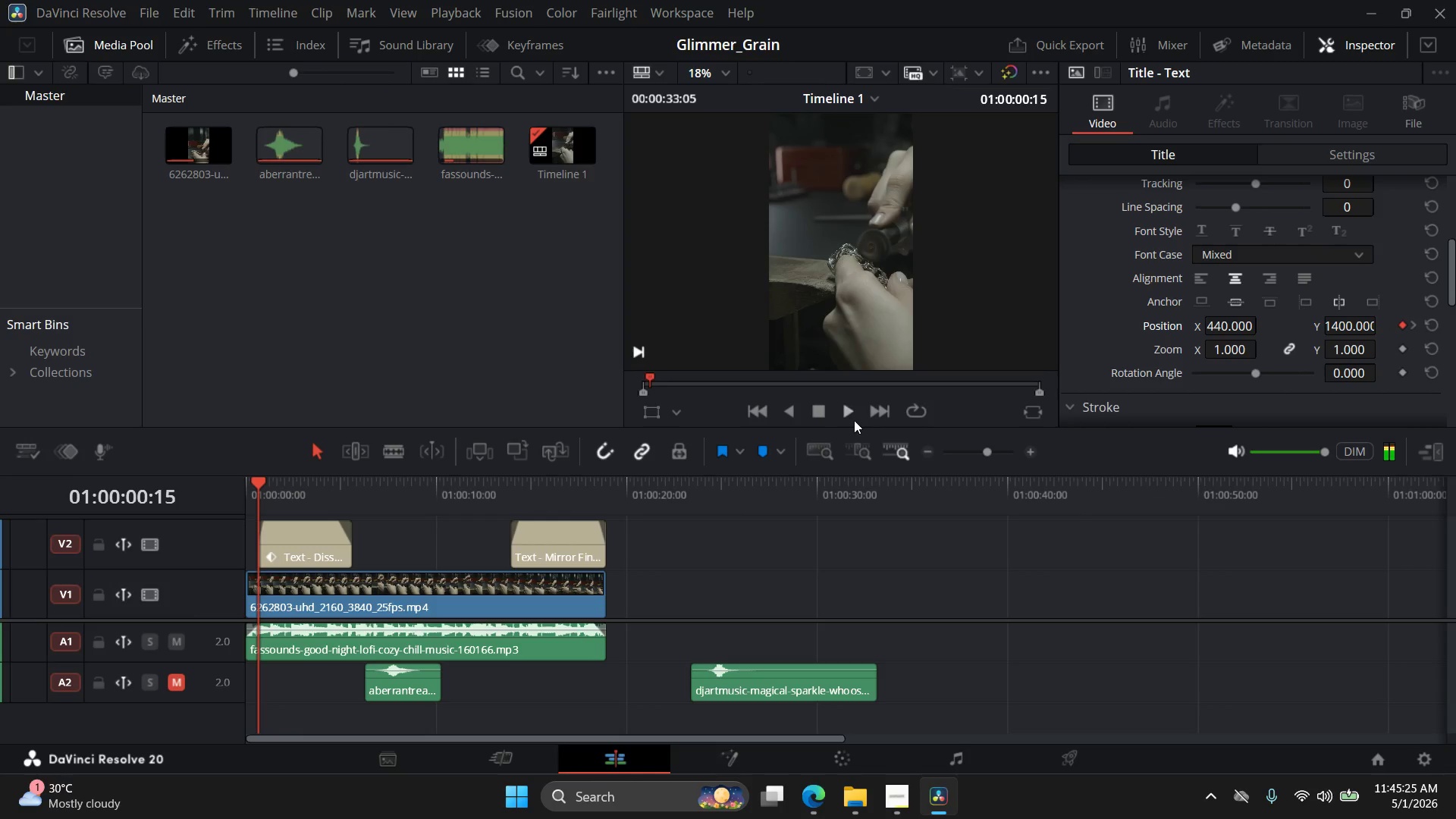 
left_click([853, 416])
 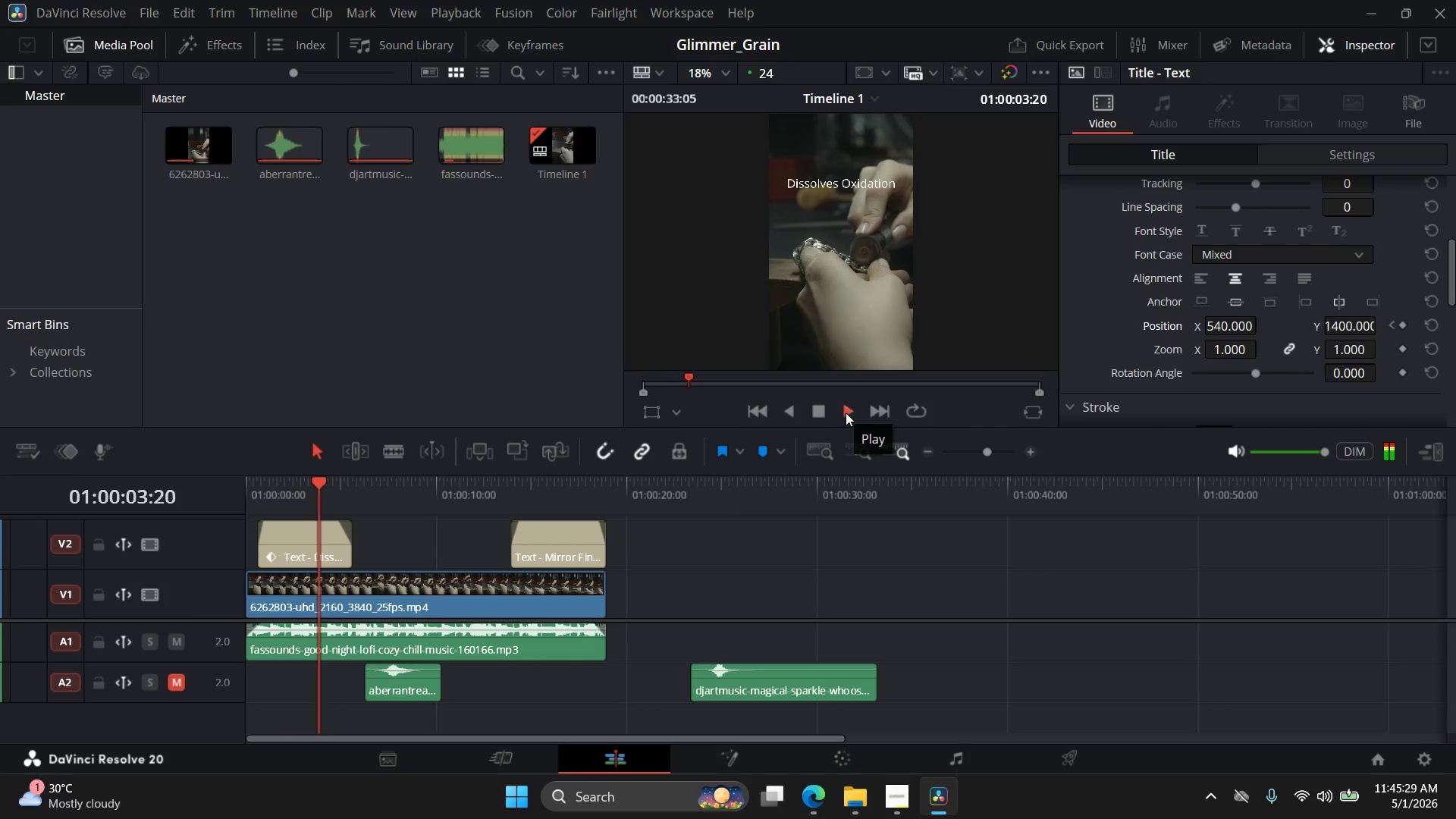 
left_click([819, 412])
 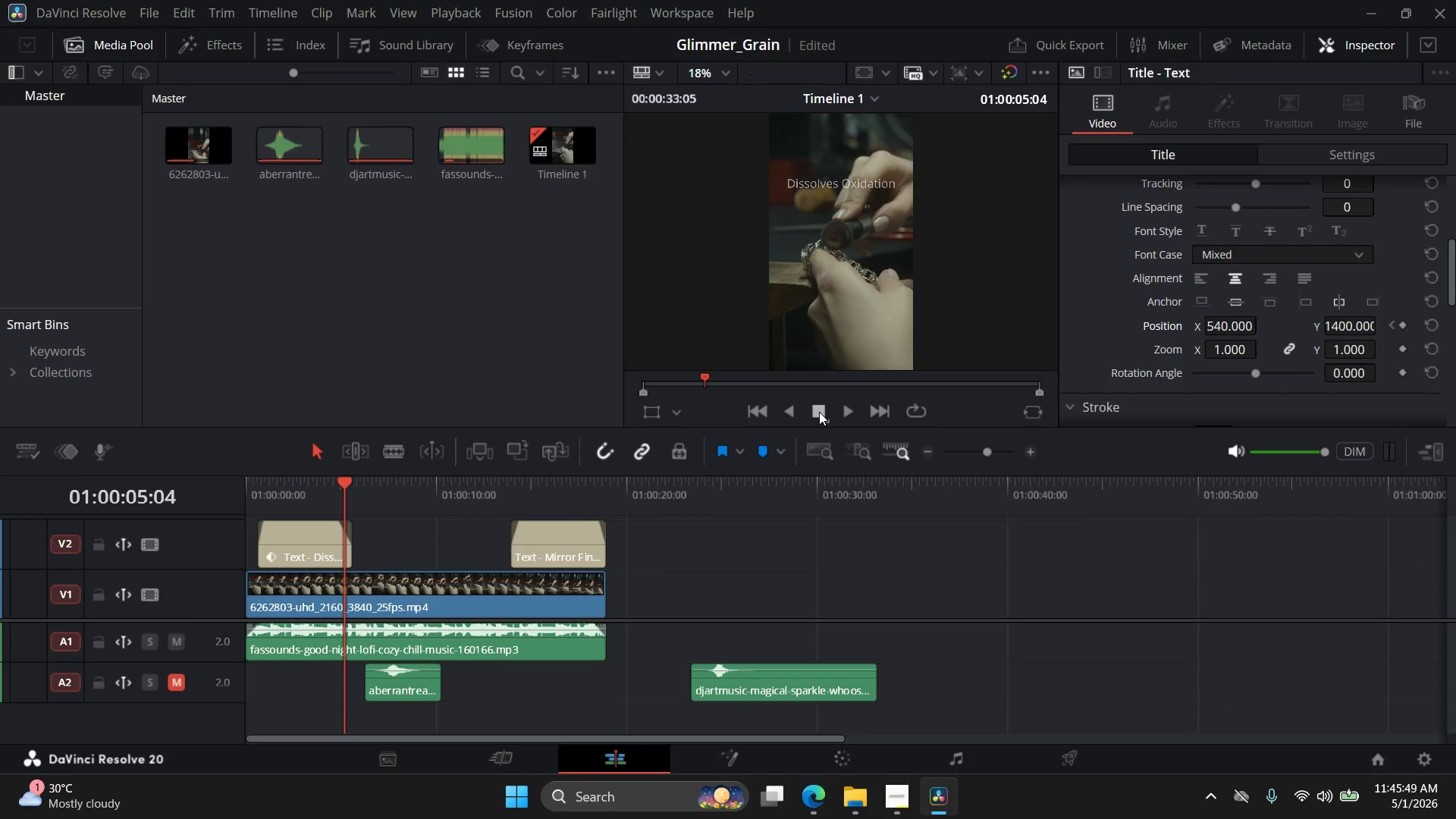 
wait(24.36)
 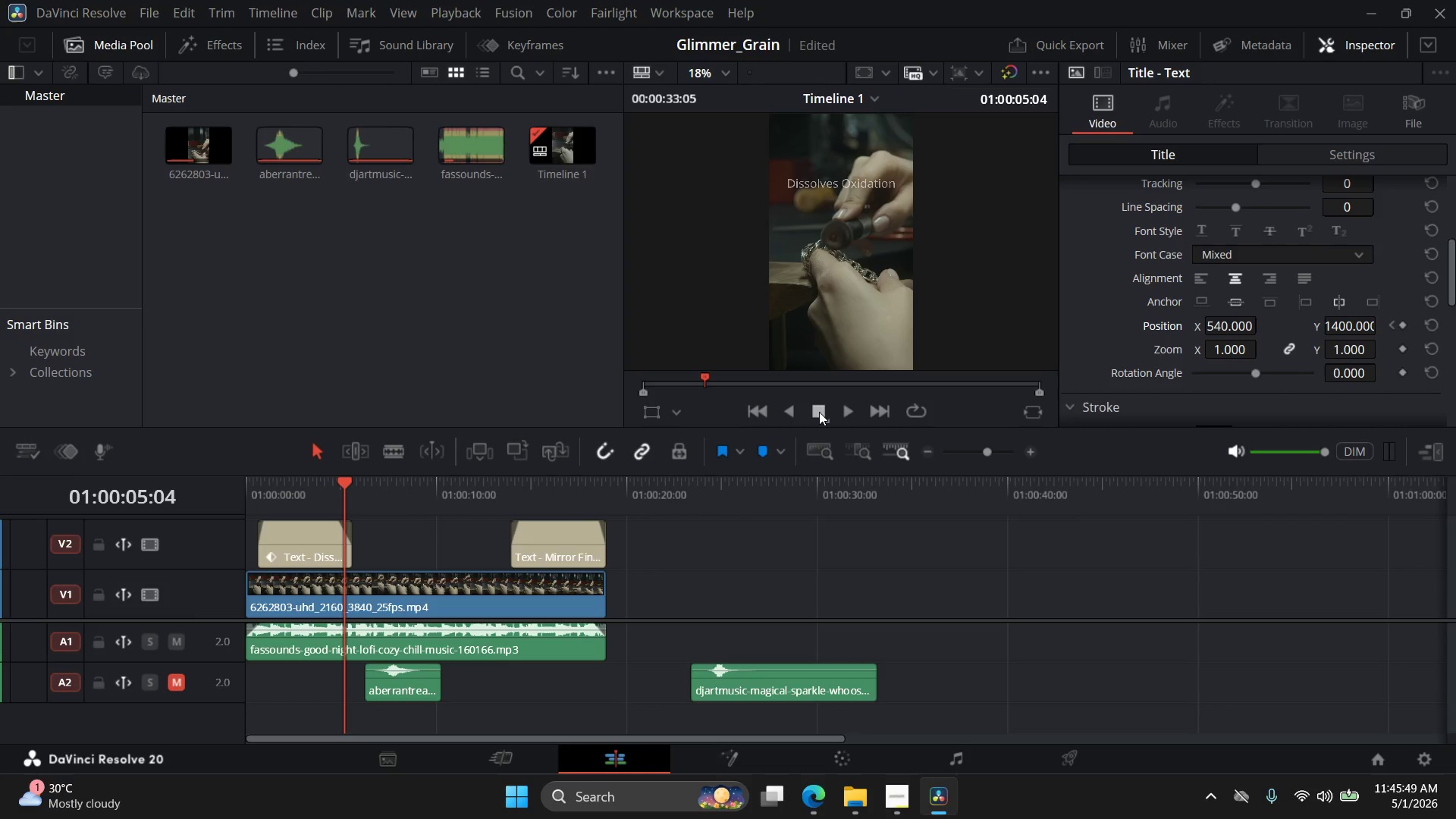 
left_click_drag(start_coordinate=[414, 679], to_coordinate=[287, 682])
 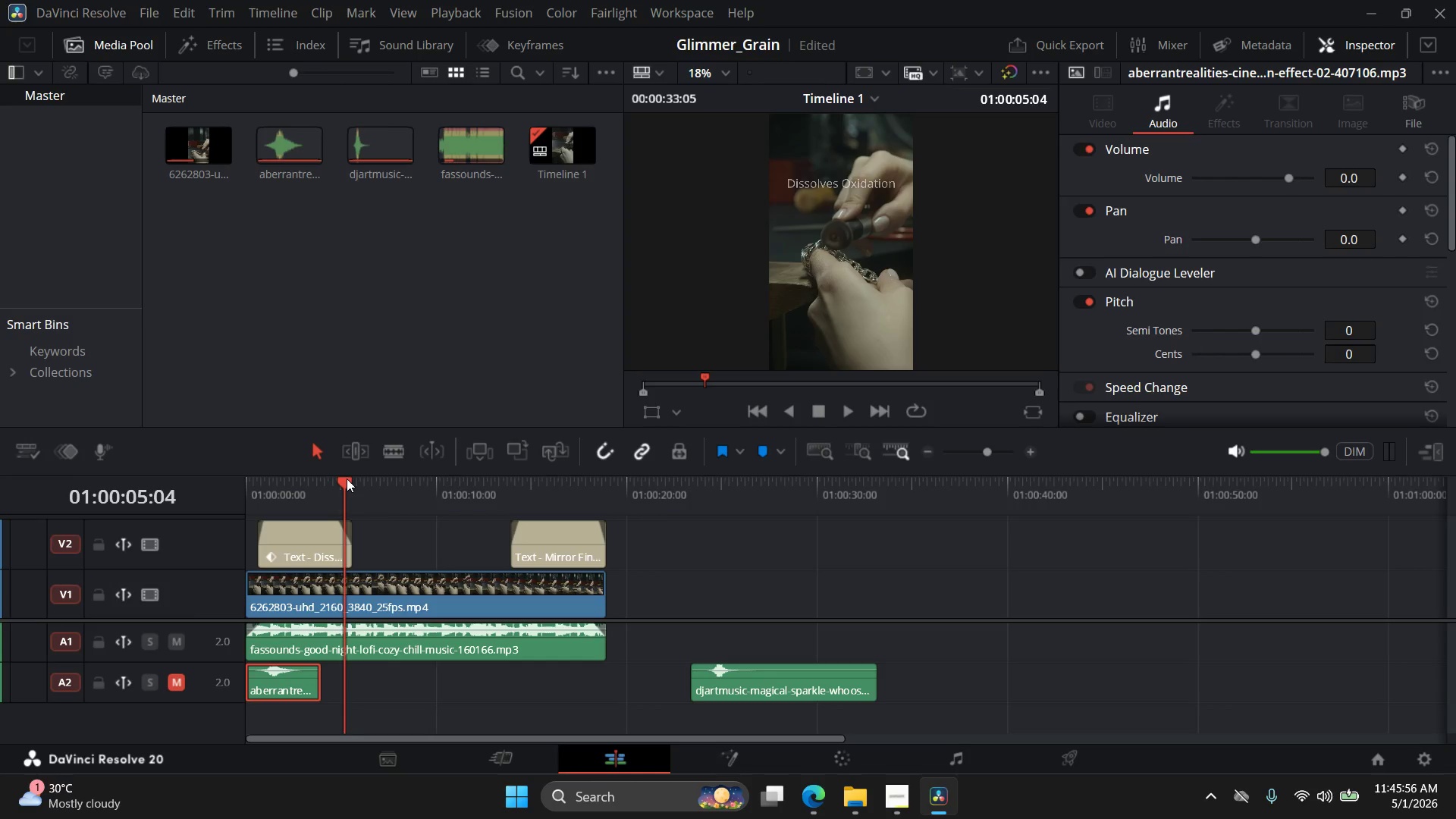 
left_click_drag(start_coordinate=[347, 478], to_coordinate=[240, 485])
 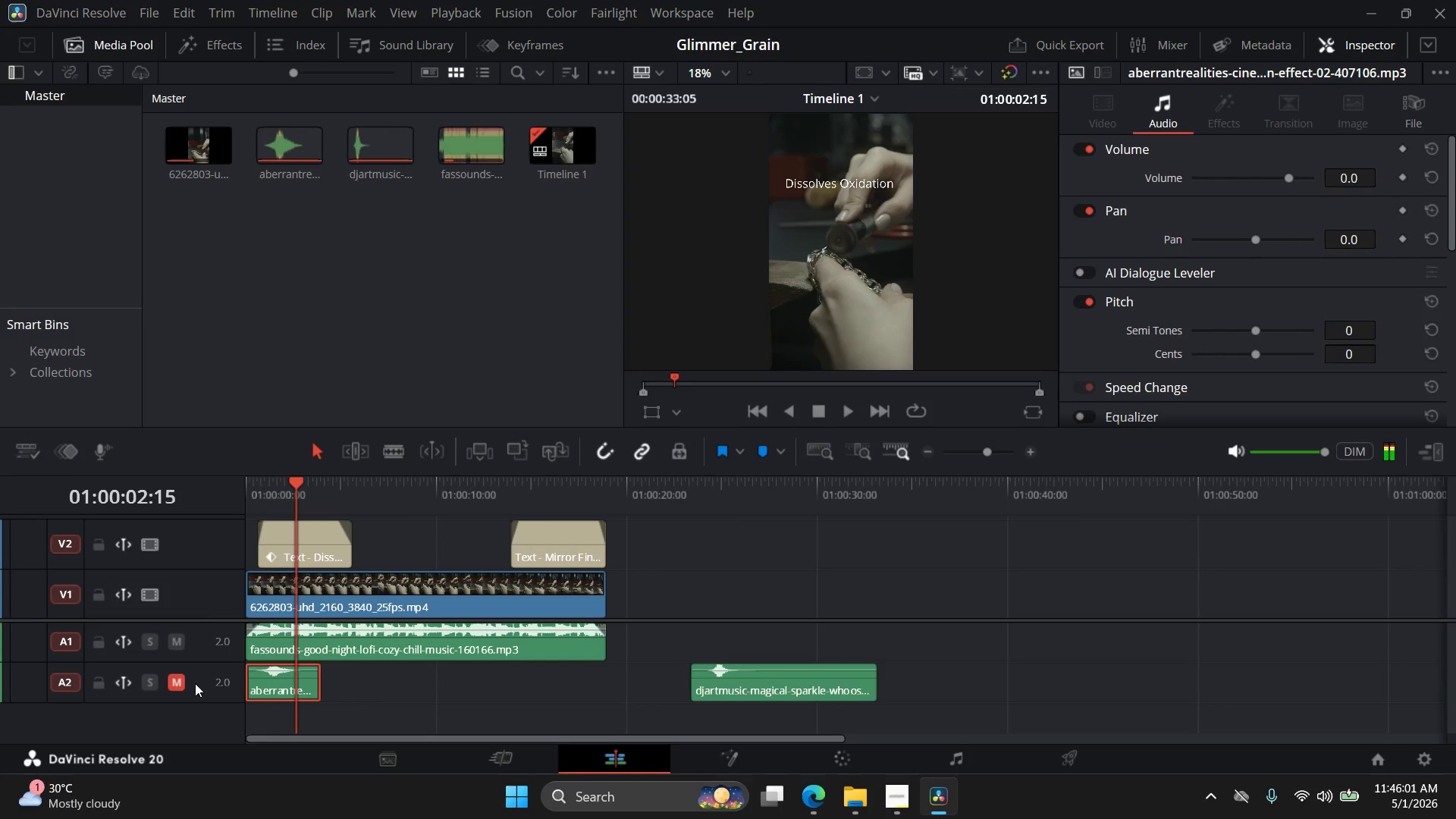 
wait(5.66)
 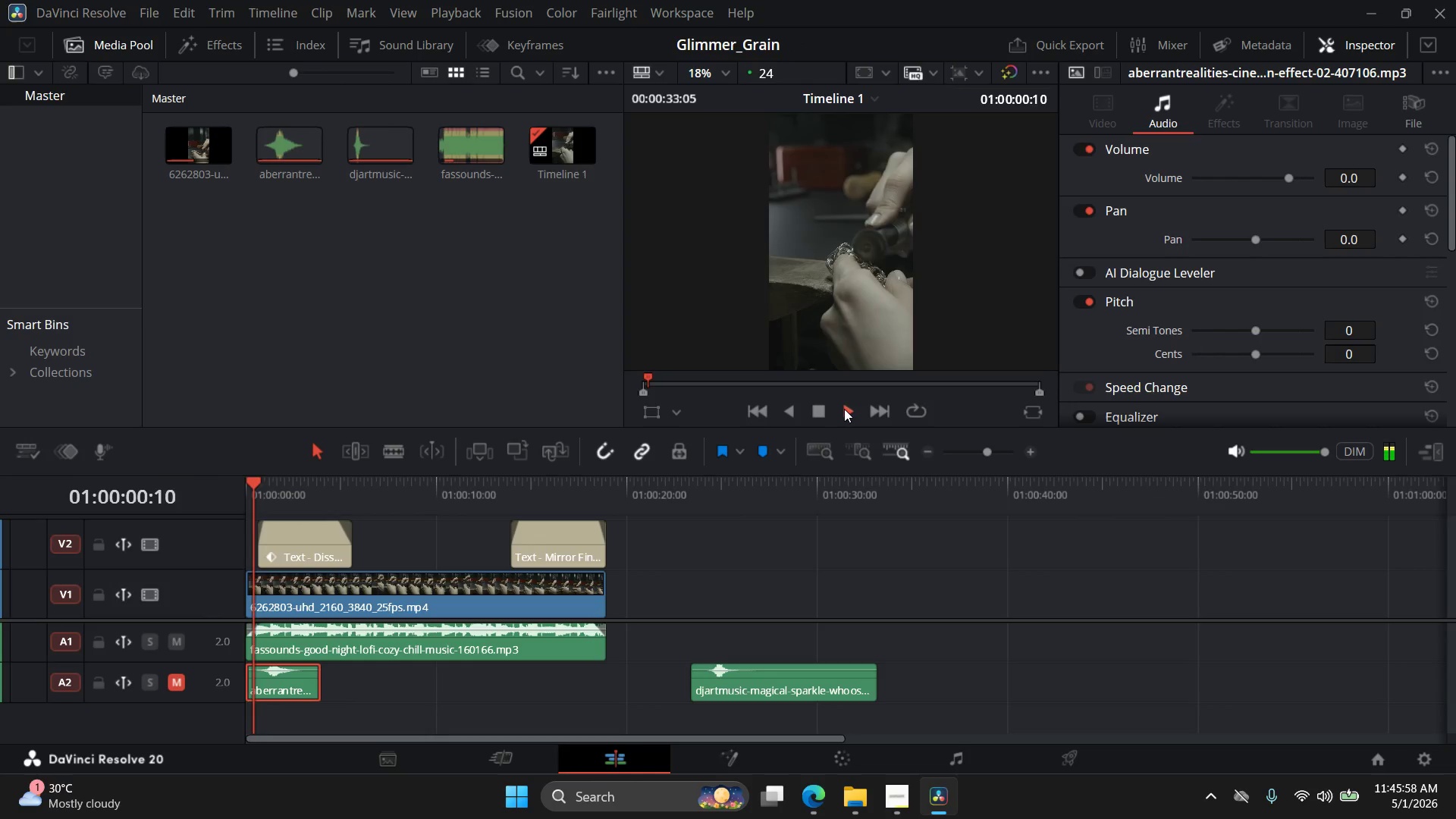 
left_click_drag(start_coordinate=[297, 483], to_coordinate=[208, 483])
 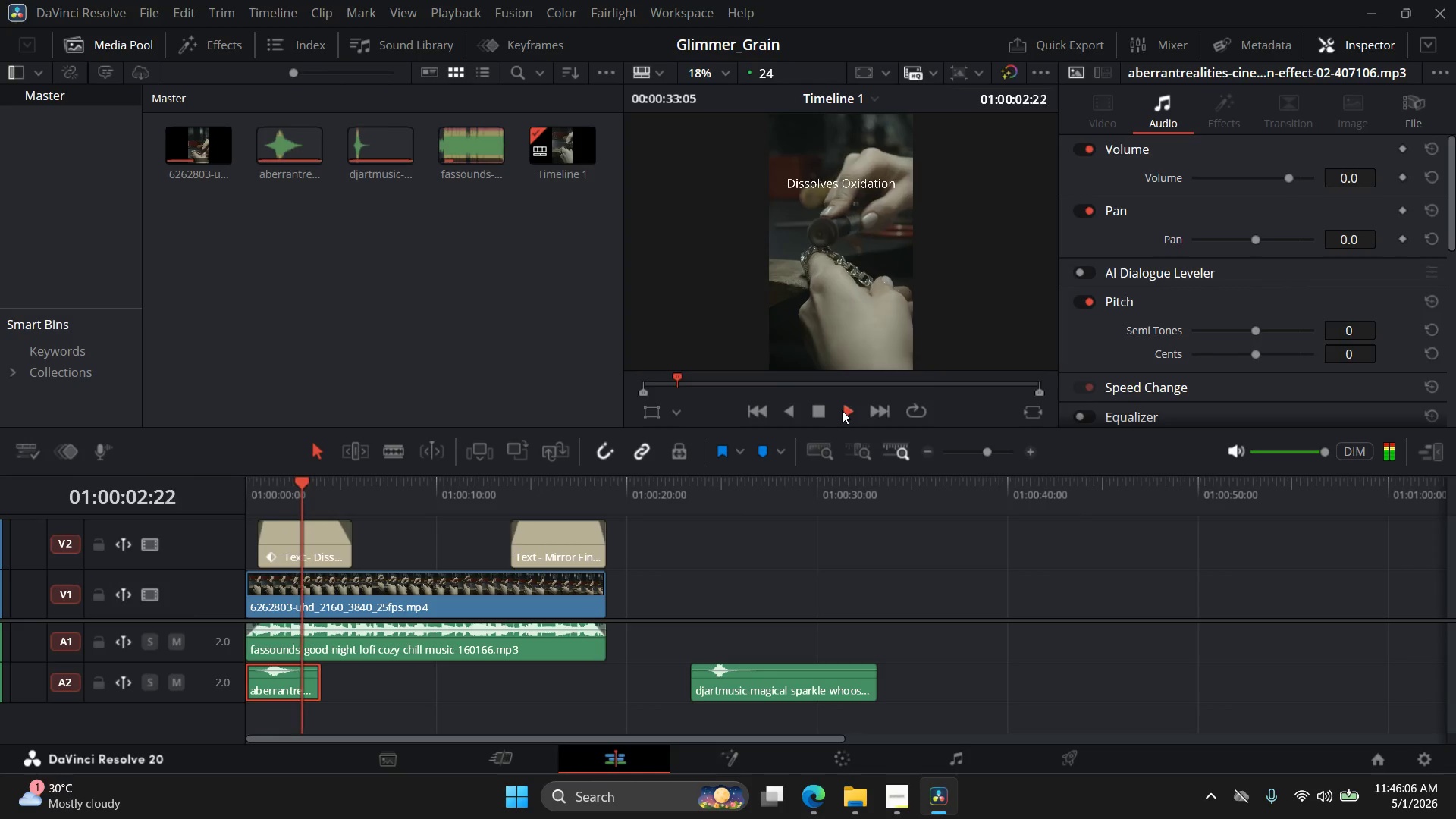 
wait(5.05)
 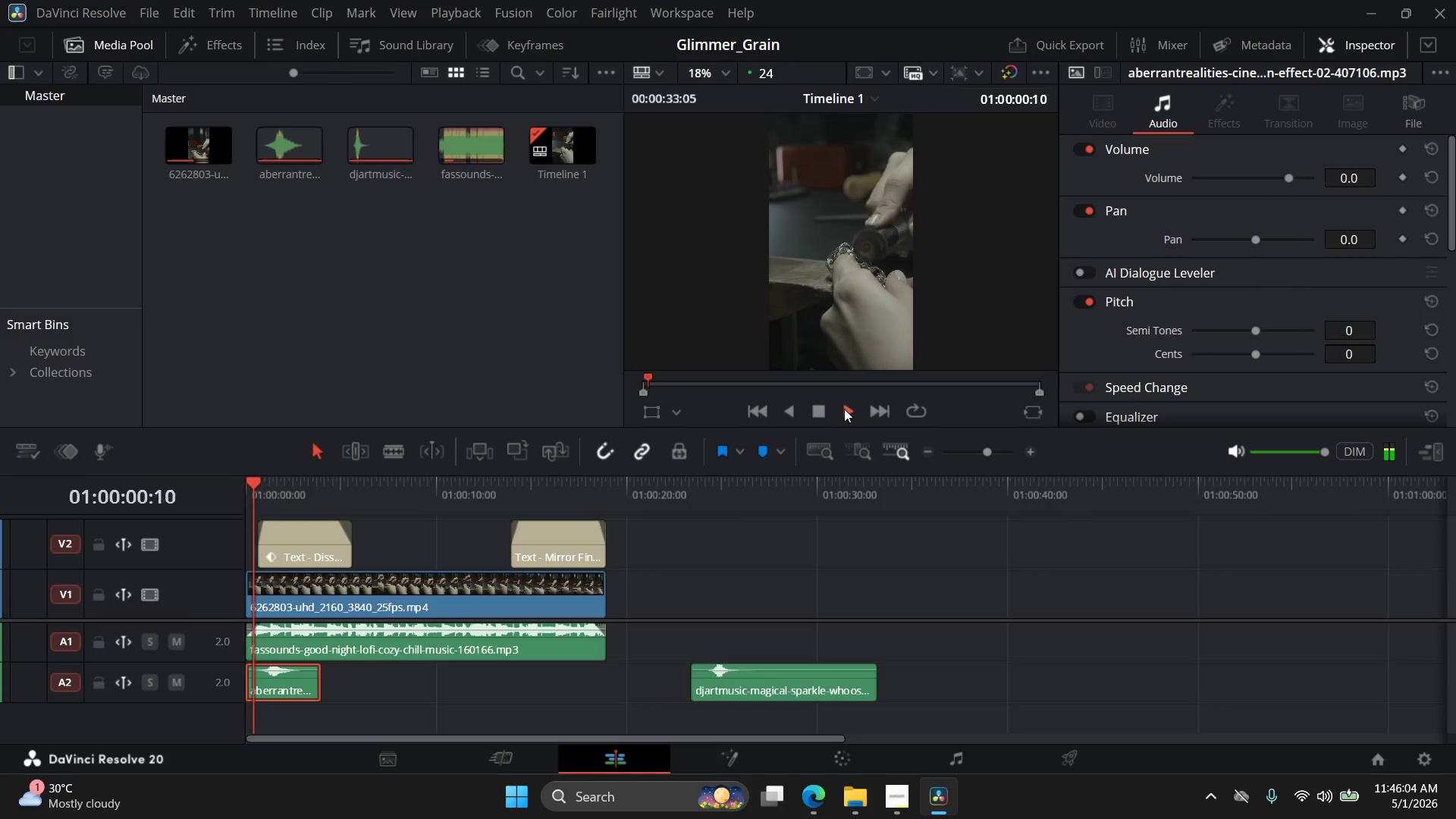 
left_click([816, 410])
 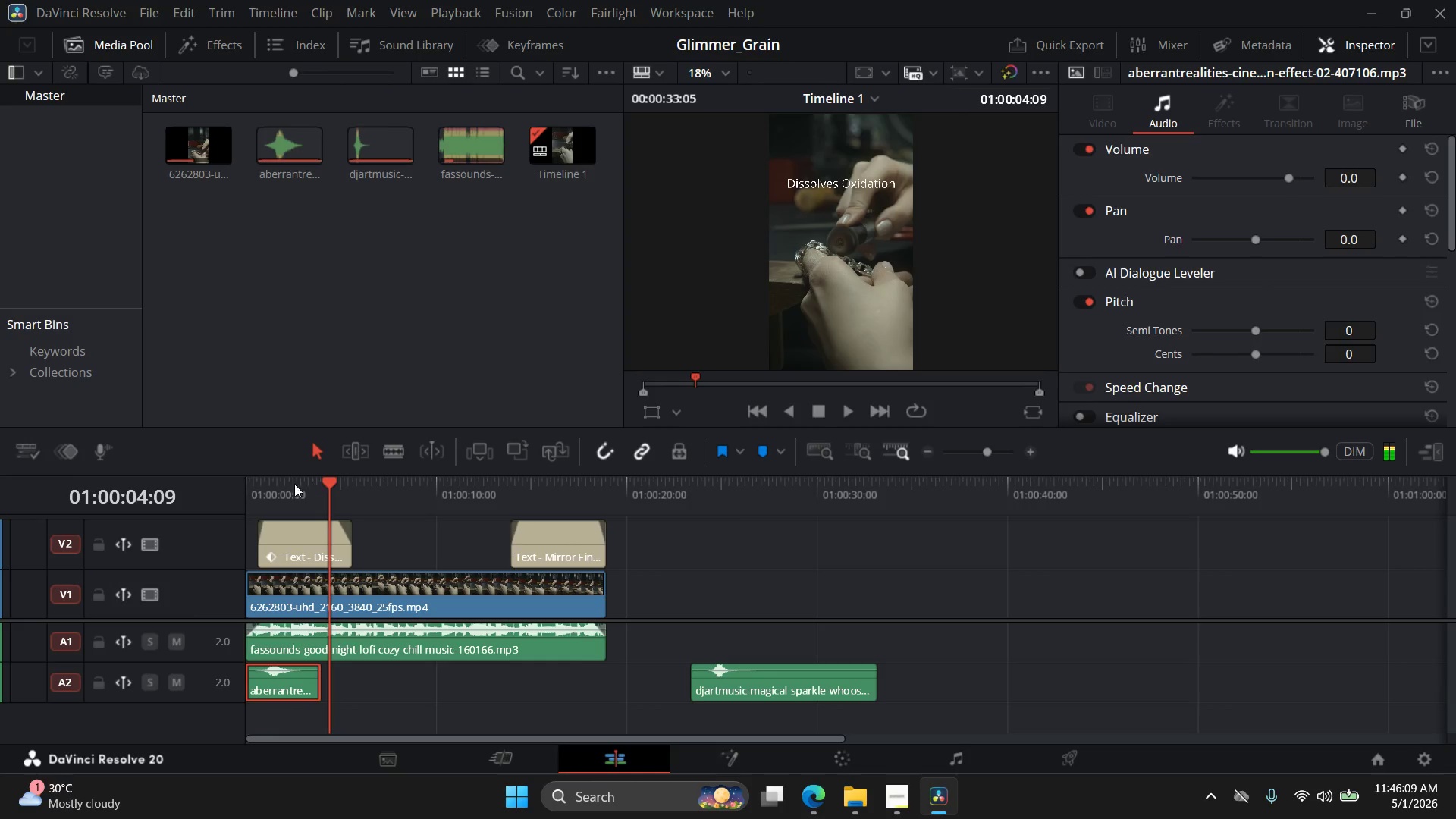 
left_click_drag(start_coordinate=[322, 482], to_coordinate=[187, 488])
 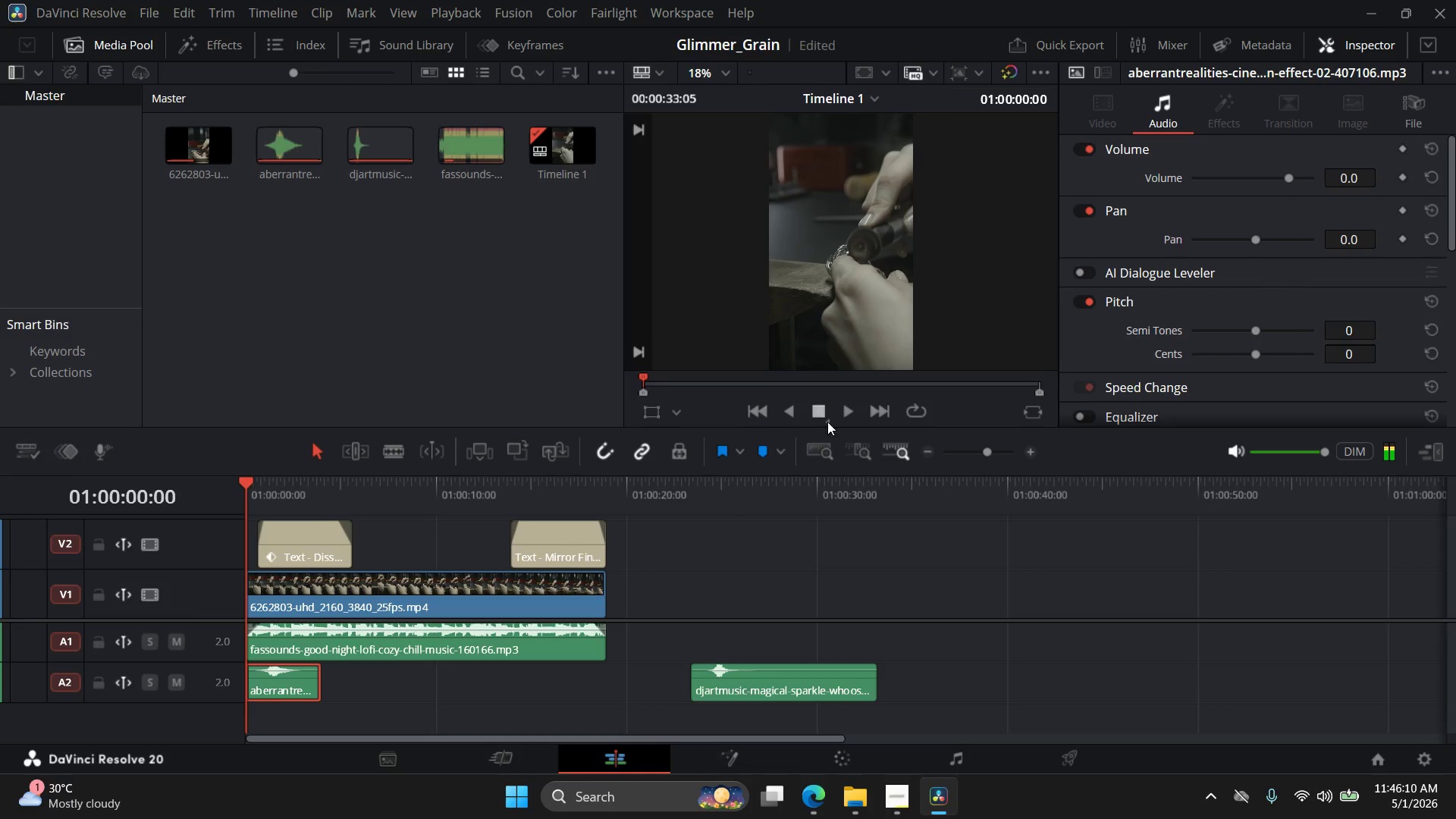 
left_click([843, 413])
 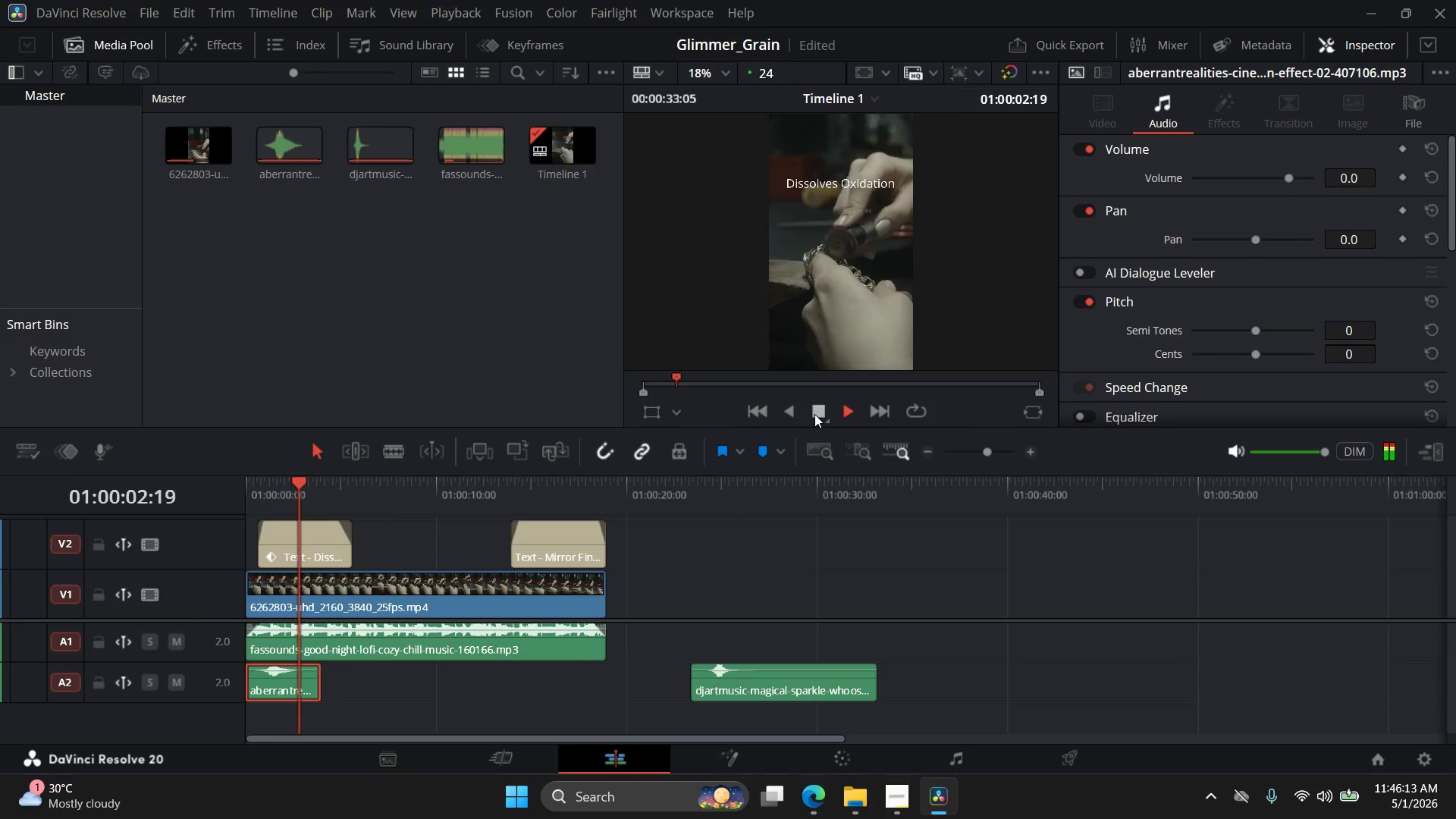 
left_click([814, 413])
 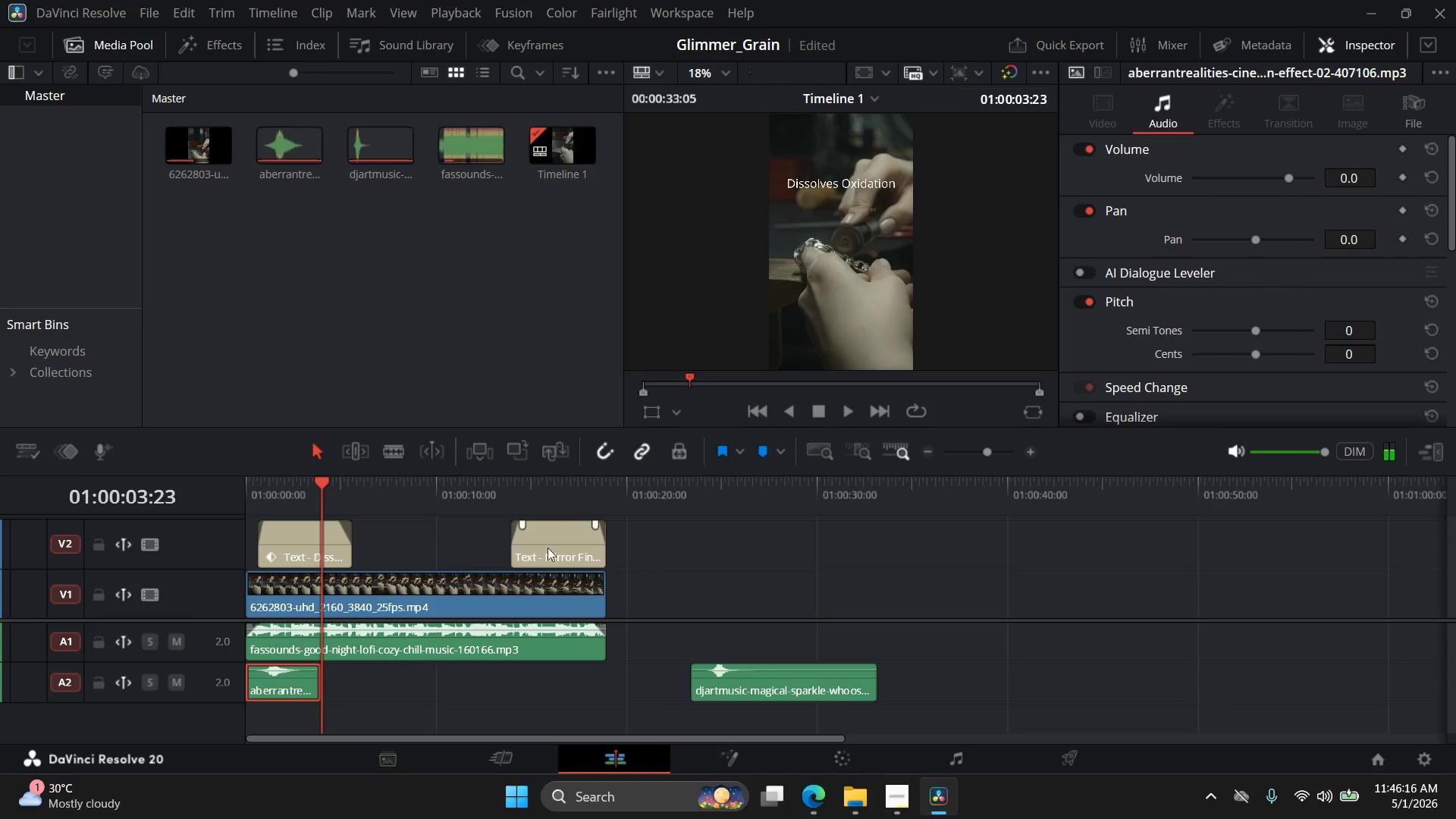 
left_click([588, 557])
 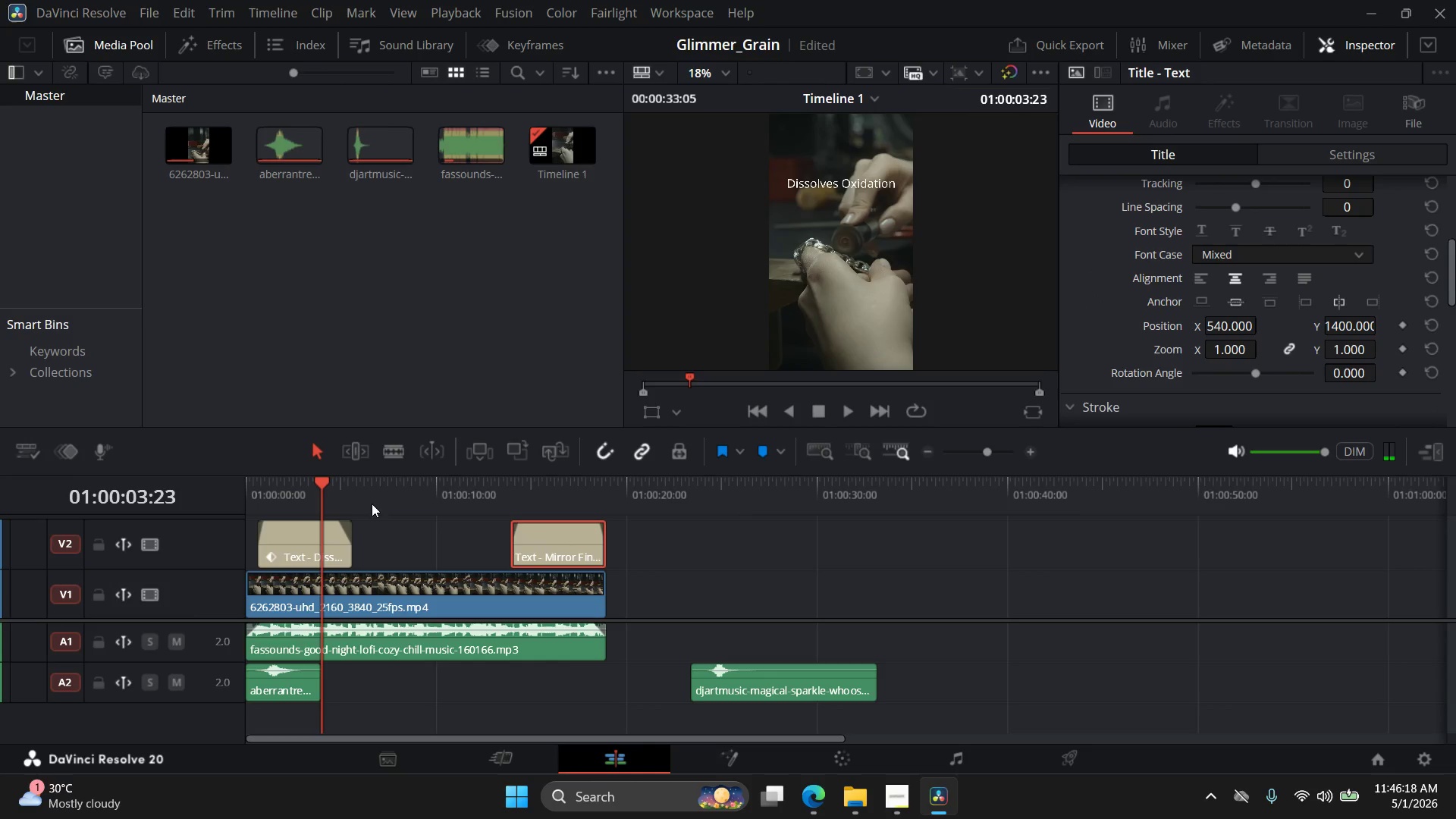 
left_click([283, 544])
 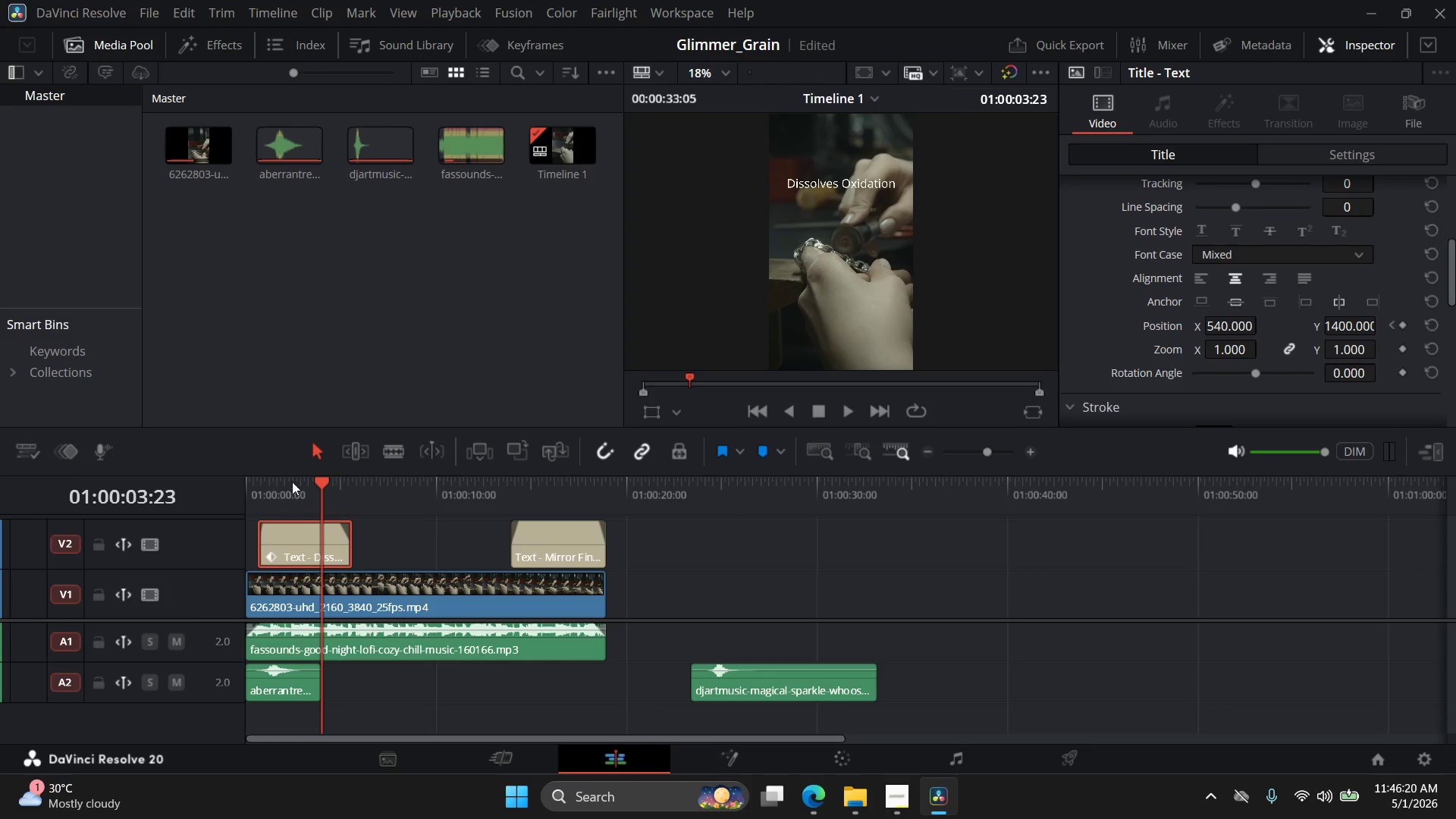 
left_click_drag(start_coordinate=[318, 480], to_coordinate=[262, 485])
 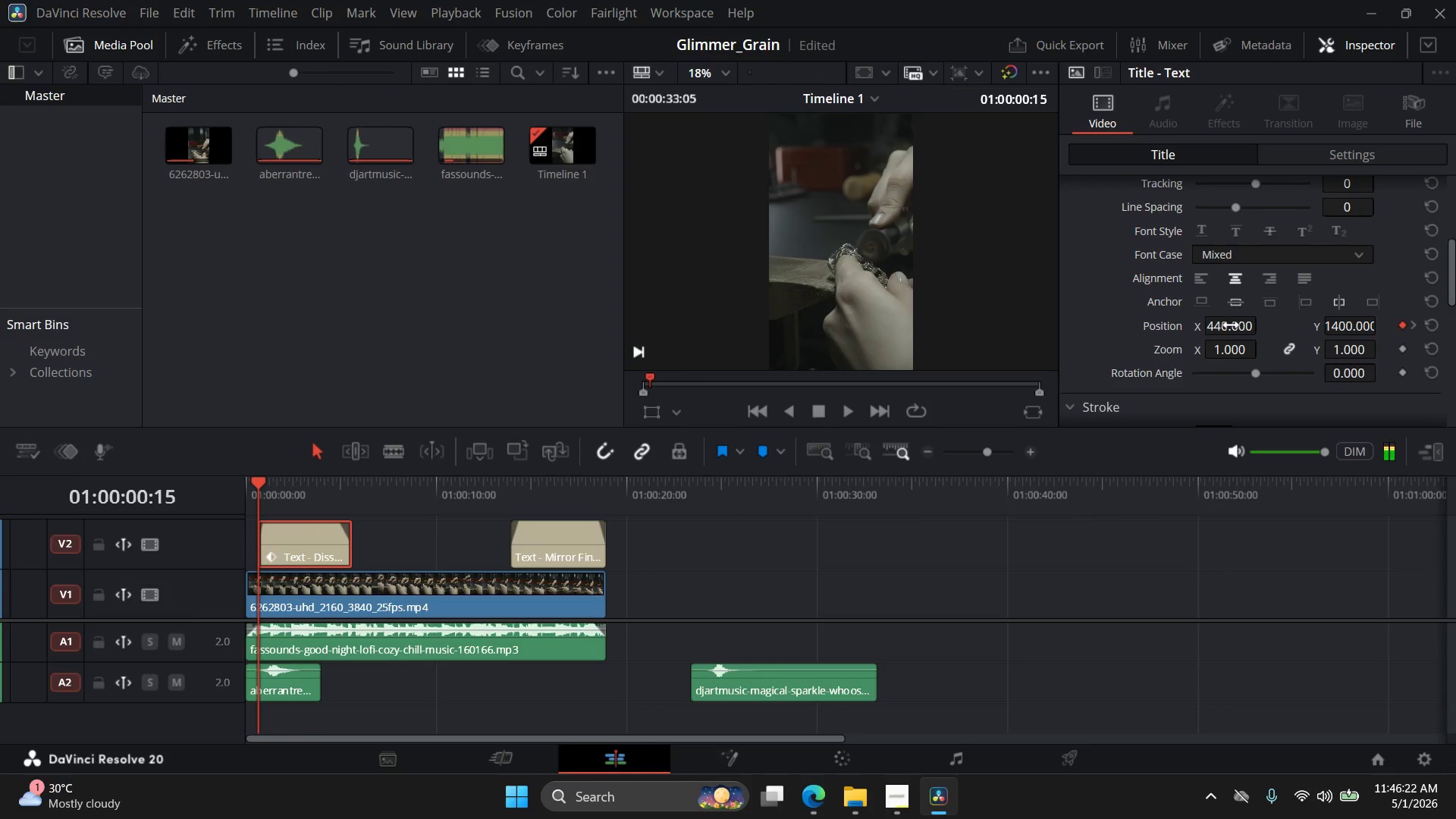 
double_click([1231, 325])
 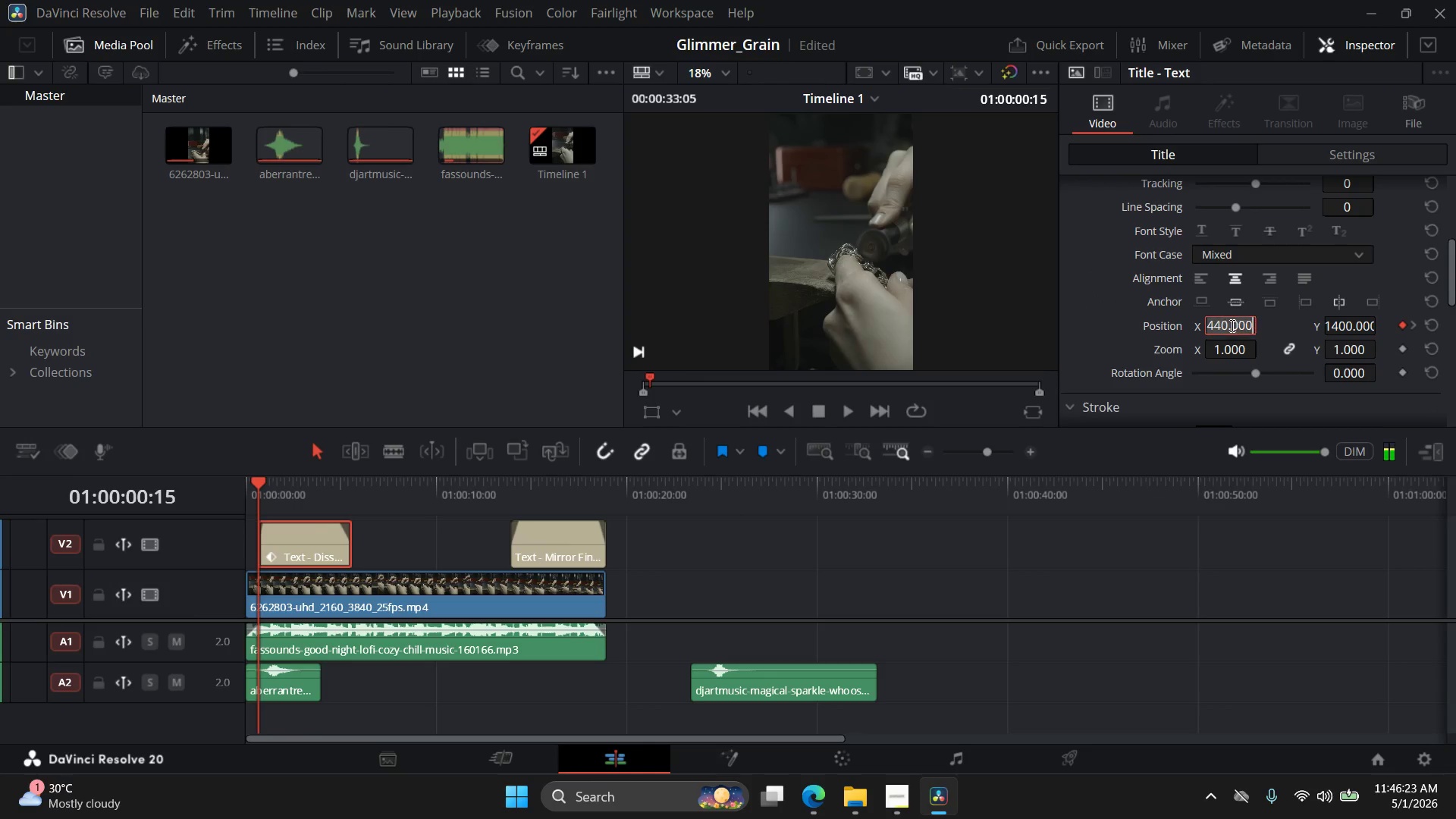 
triple_click([1231, 325])
 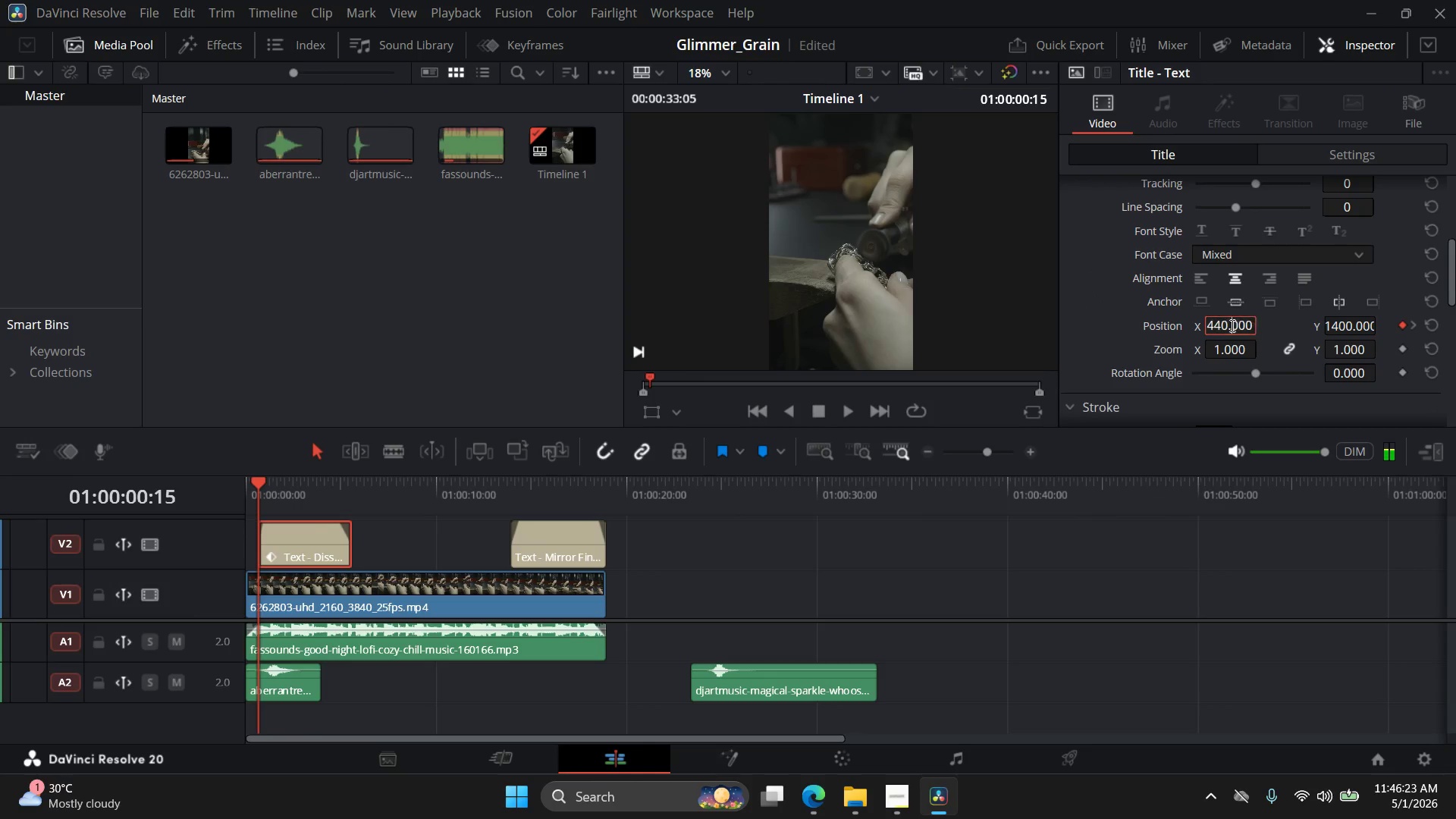 
triple_click([1231, 325])
 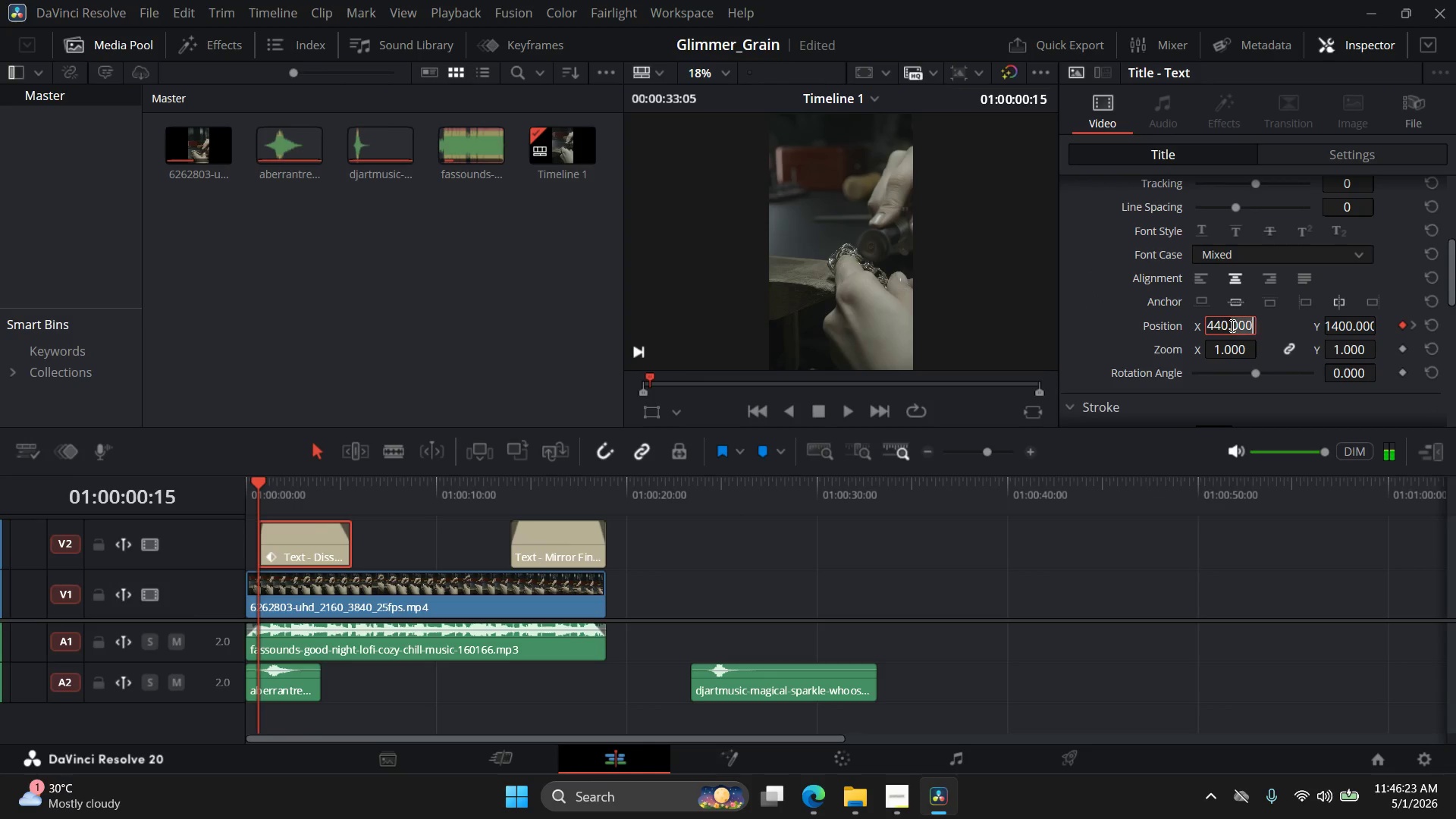 
triple_click([1231, 325])
 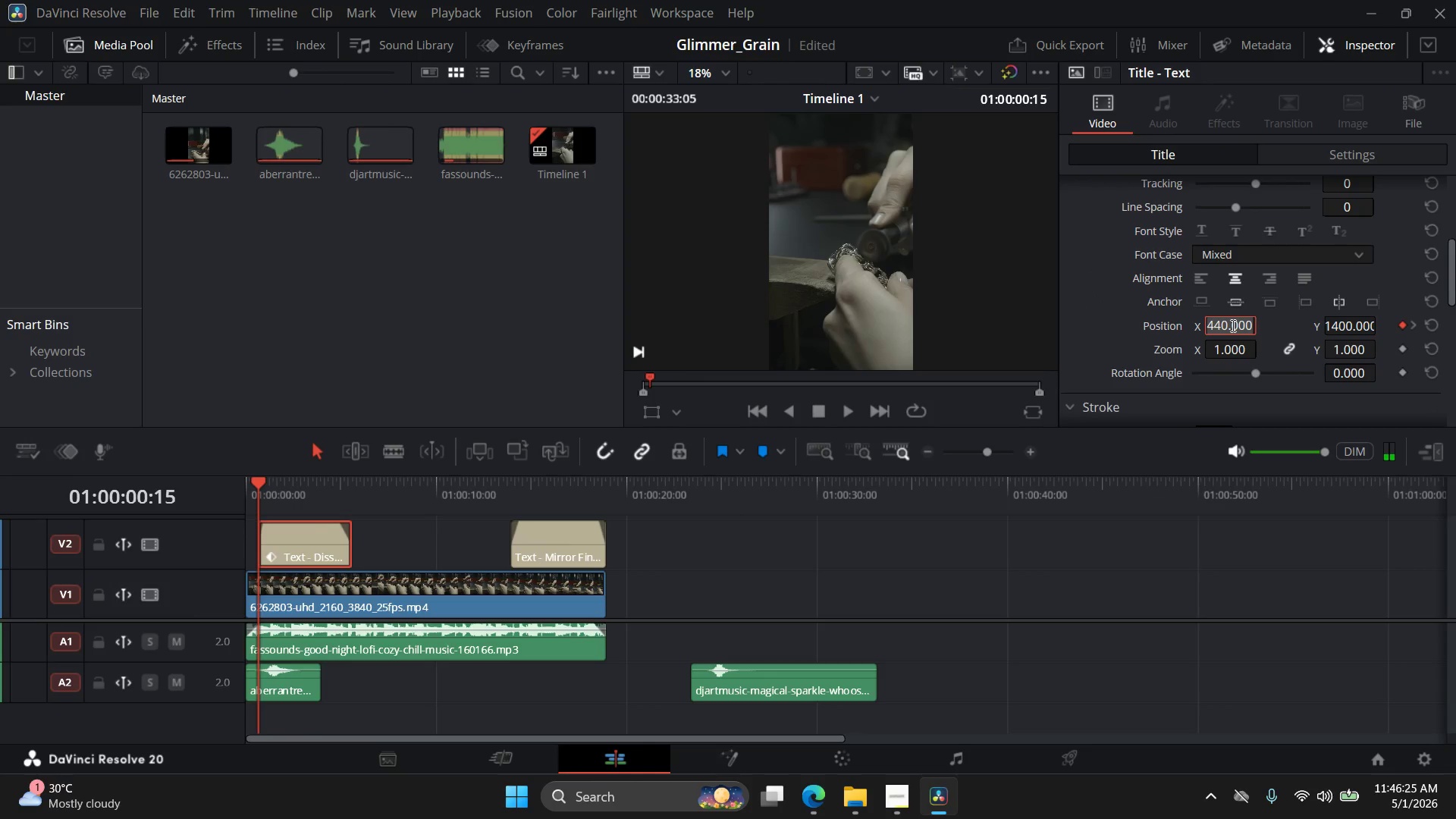 
key(Numpad3)
 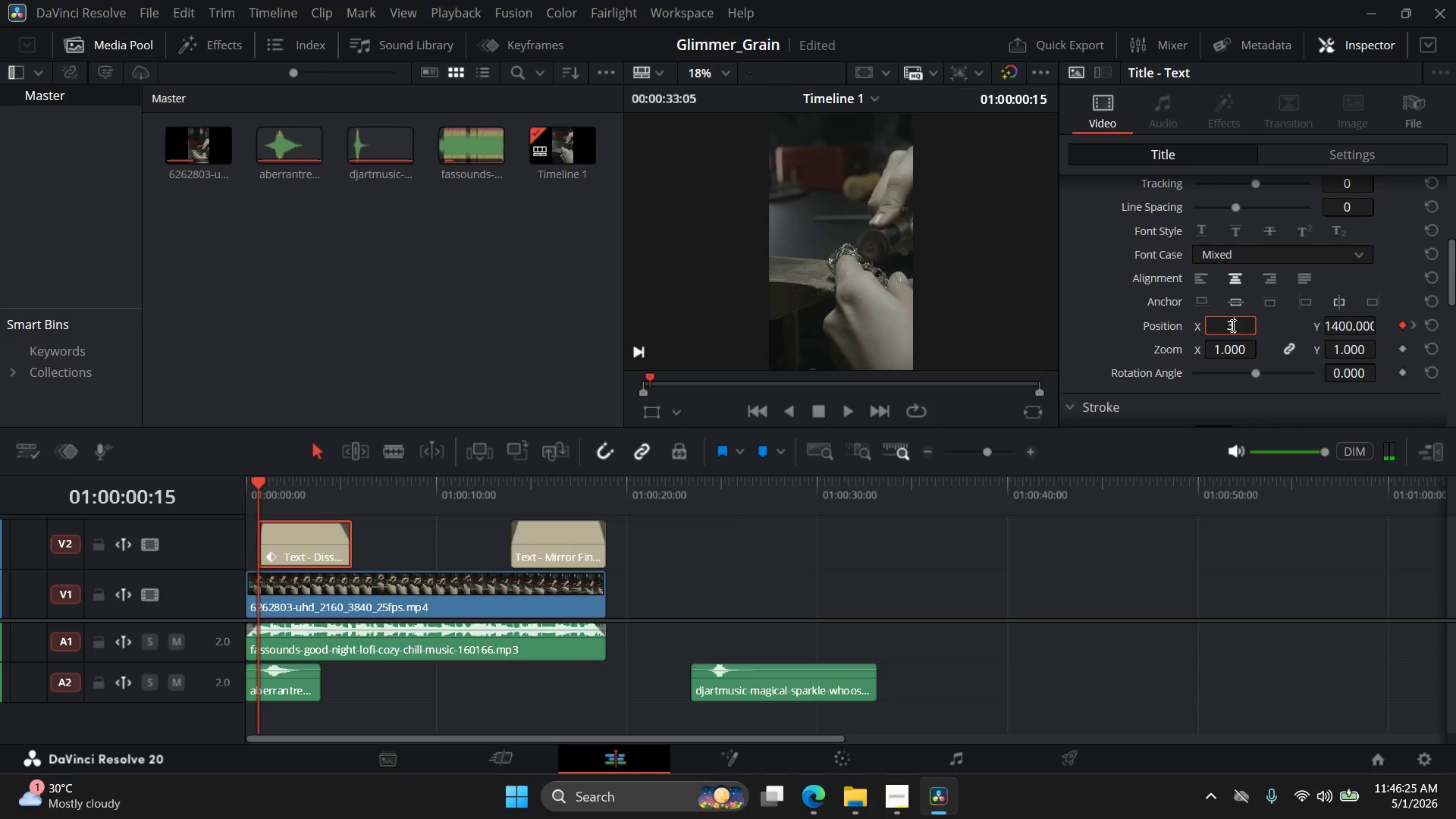 
key(Numpad8)
 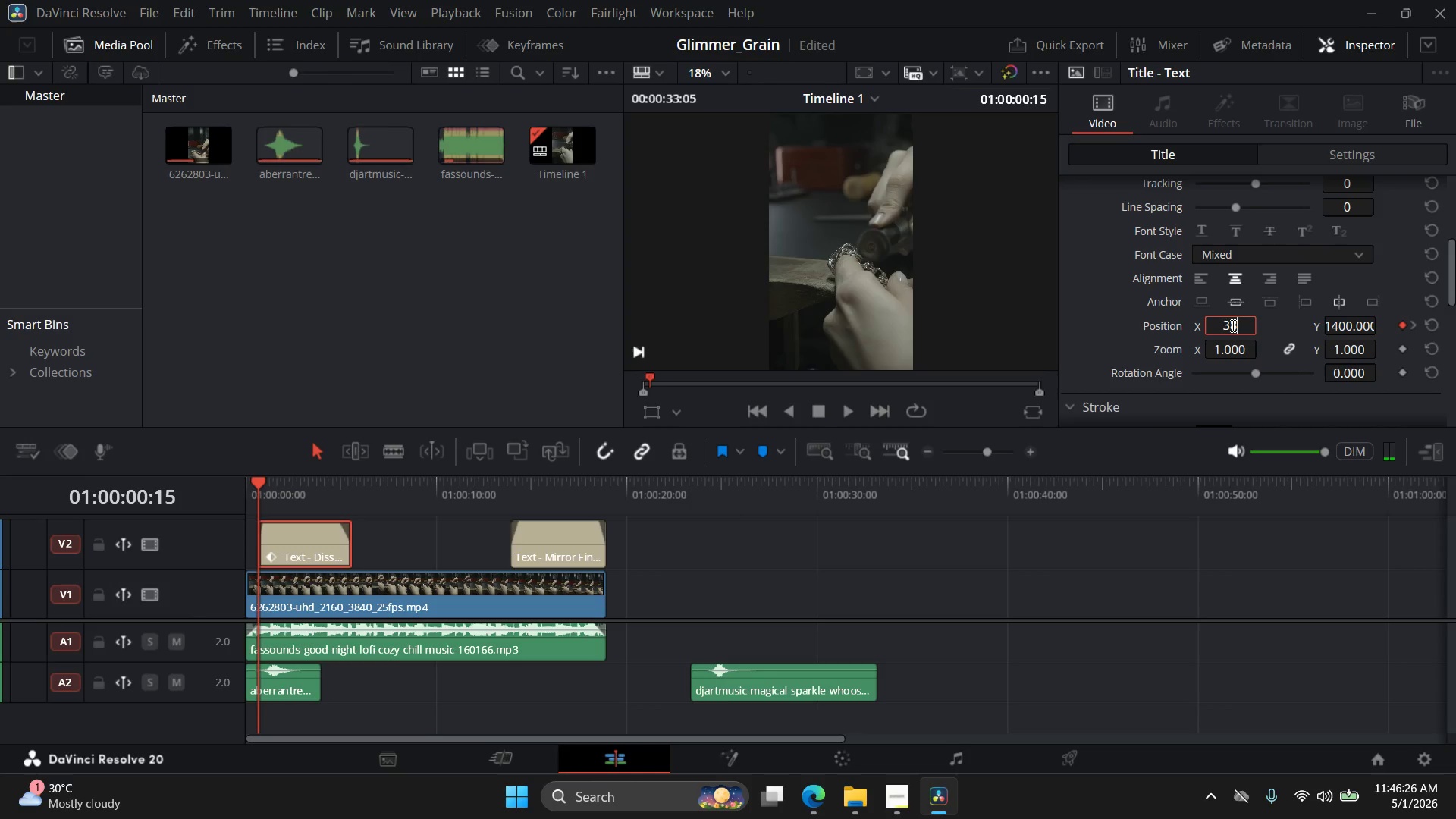 
key(Numpad0)
 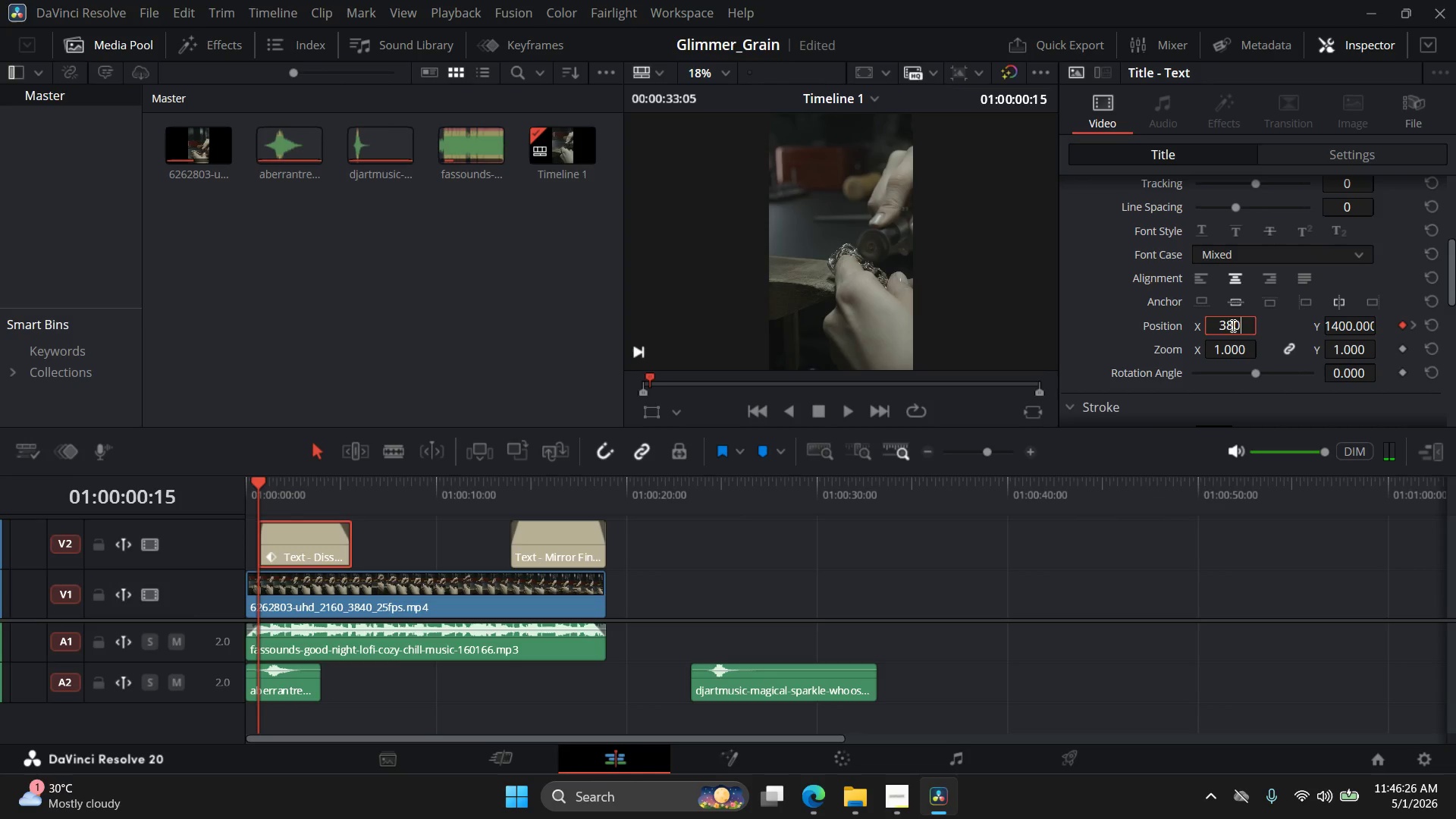 
key(NumpadEnter)
 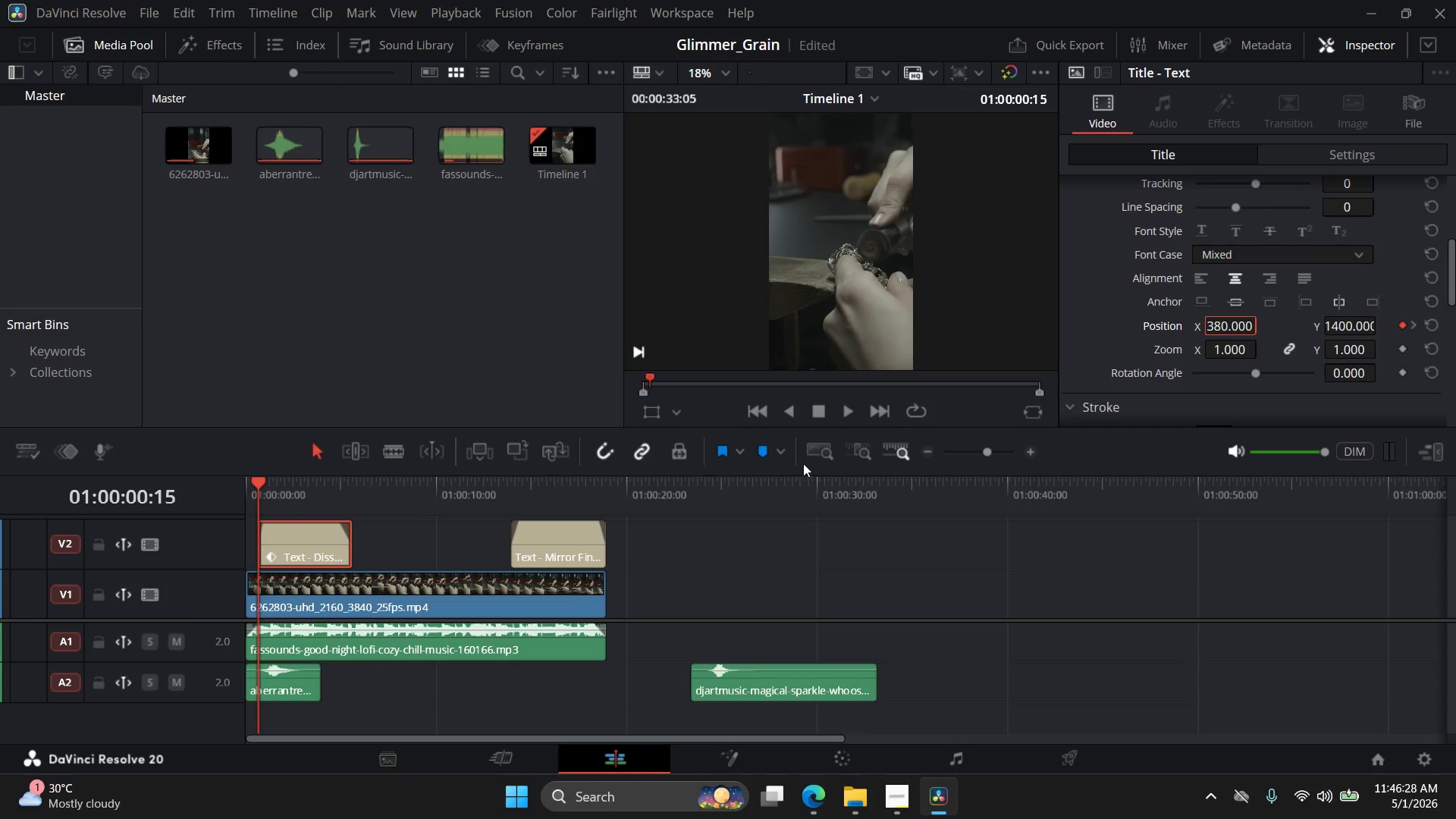 
left_click([848, 419])
 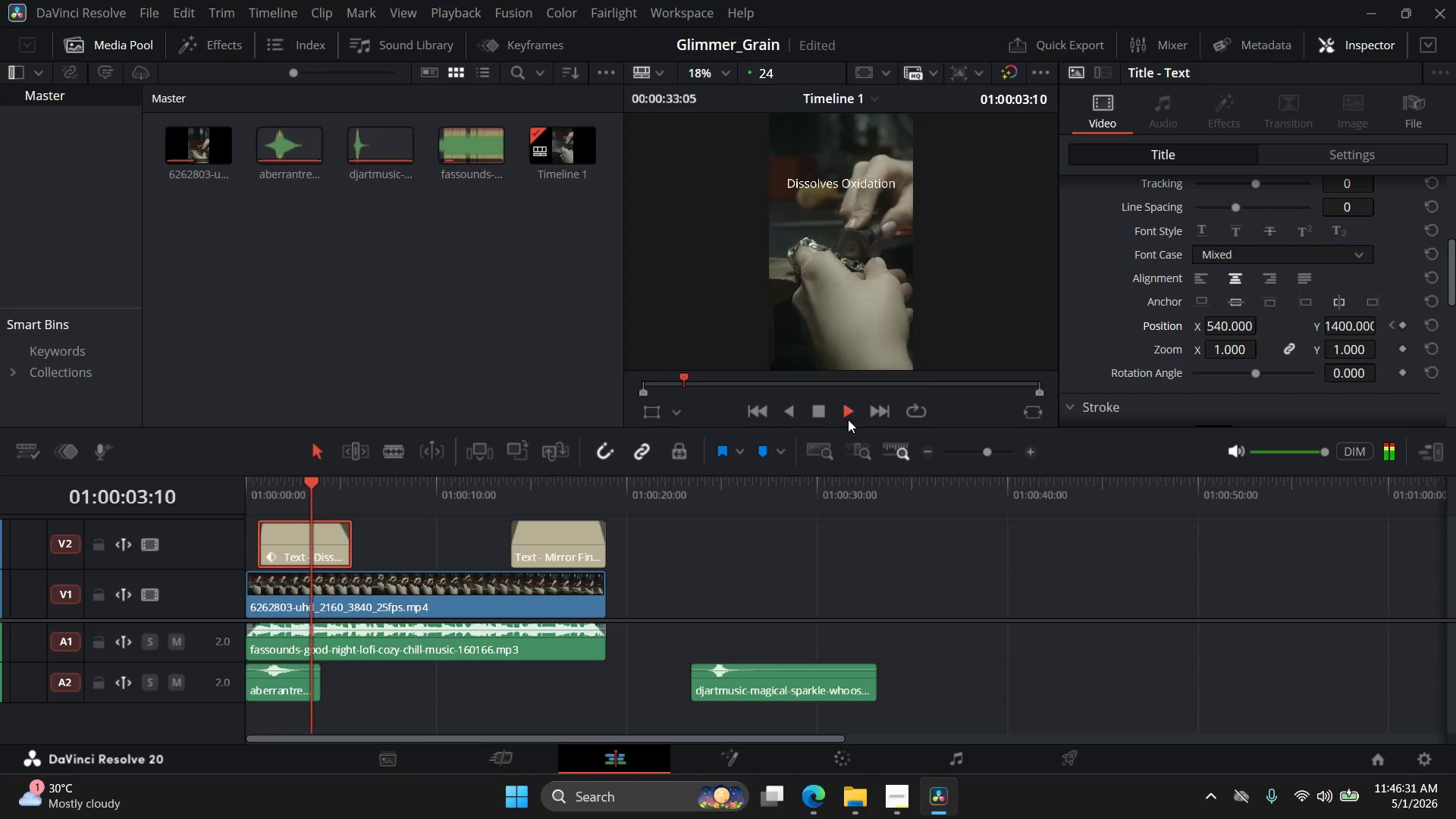 
hold_key(key=ControlLeft, duration=0.44)
 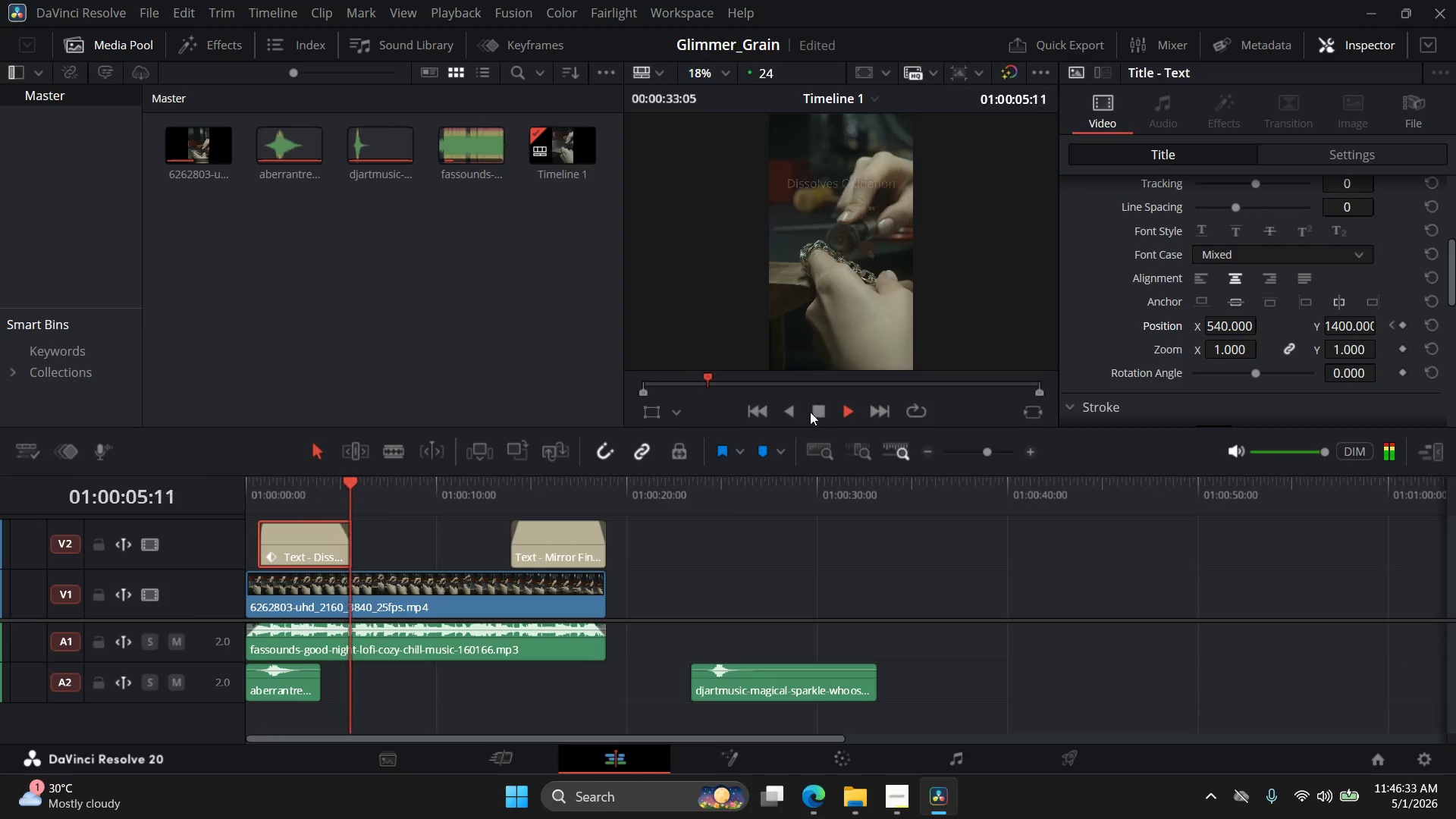 
double_click([819, 411])
 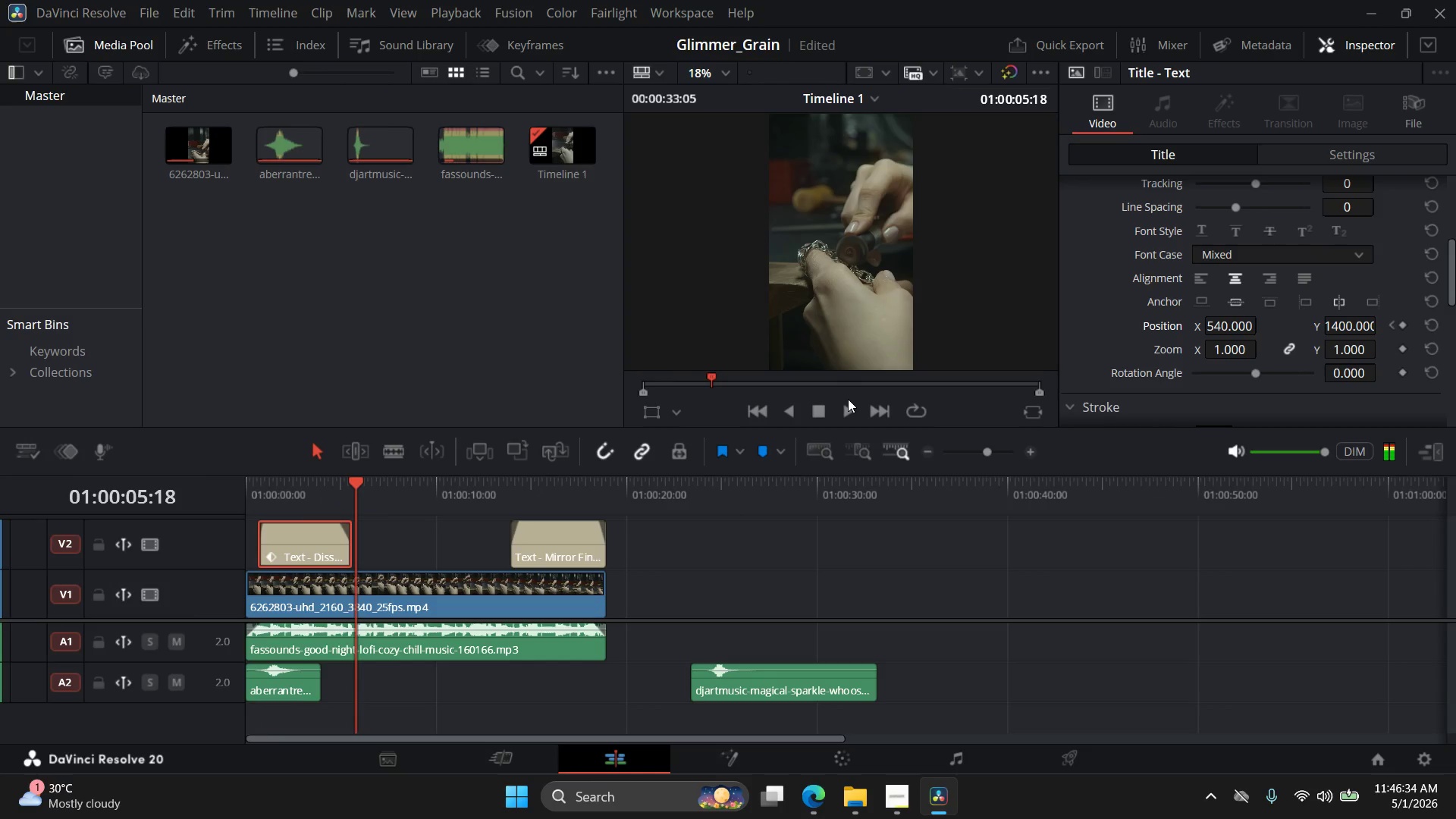 
key(Control+Z)
 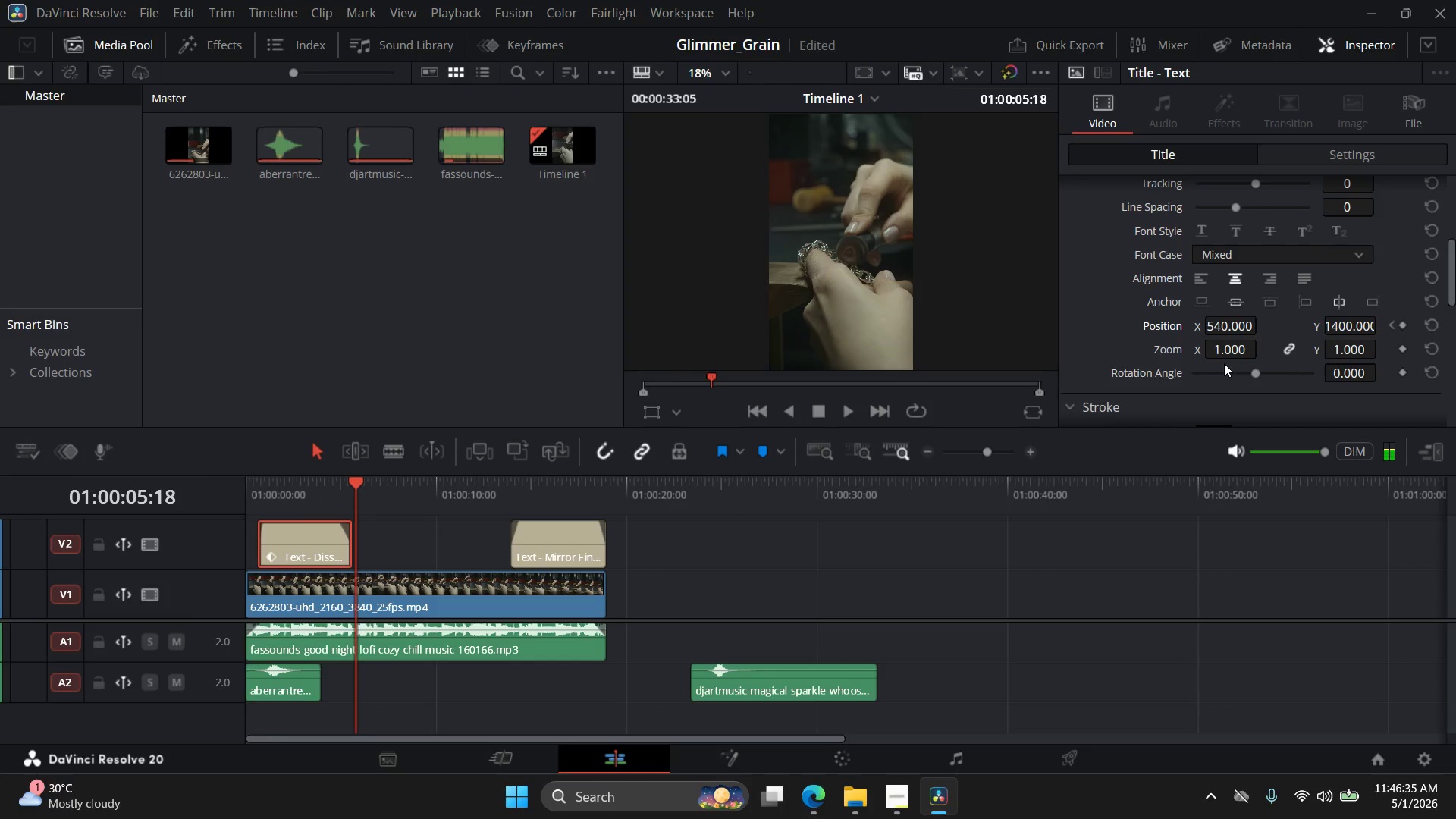 
left_click([1244, 312])
 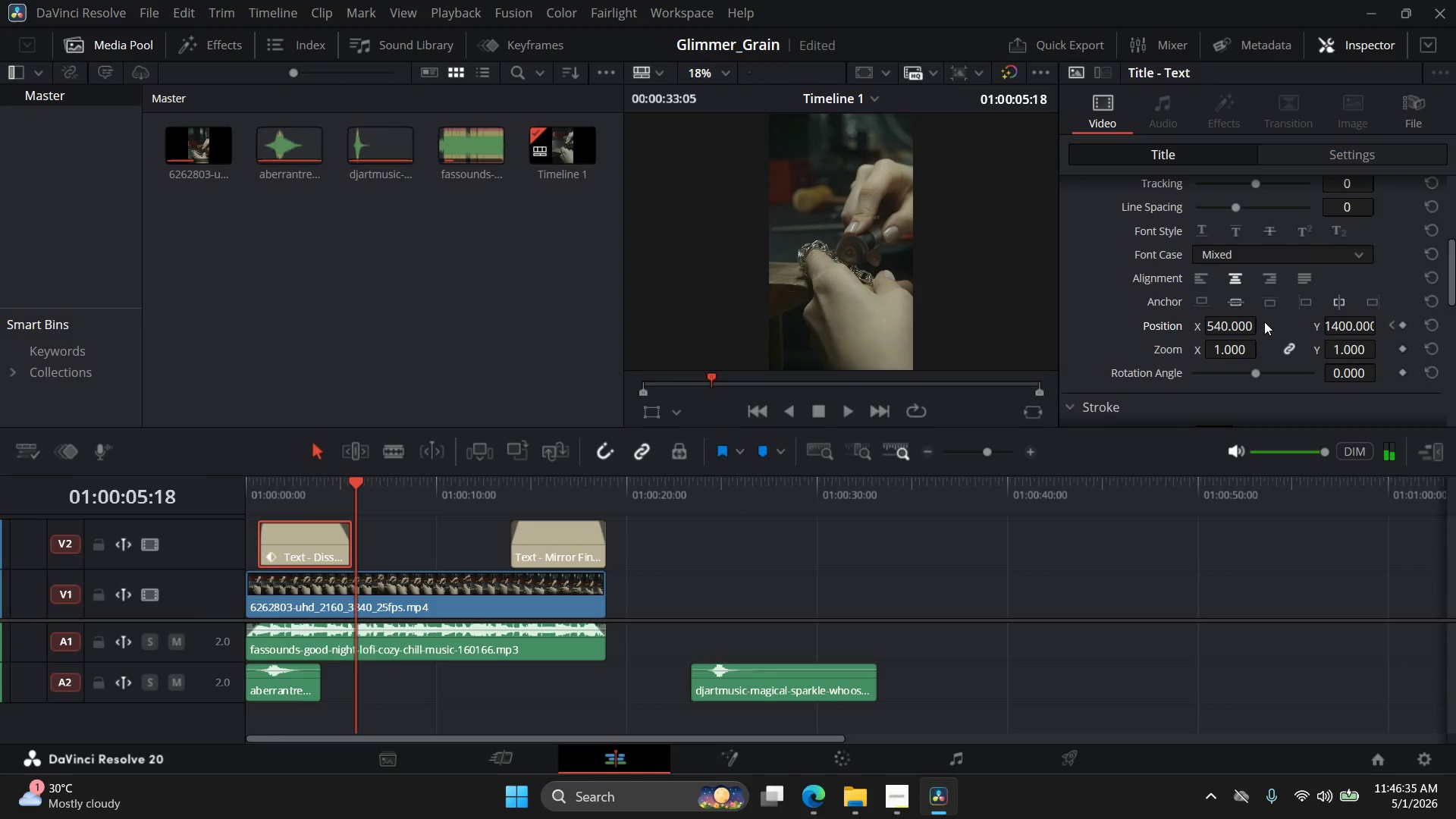 
key(Control+ControlLeft)
 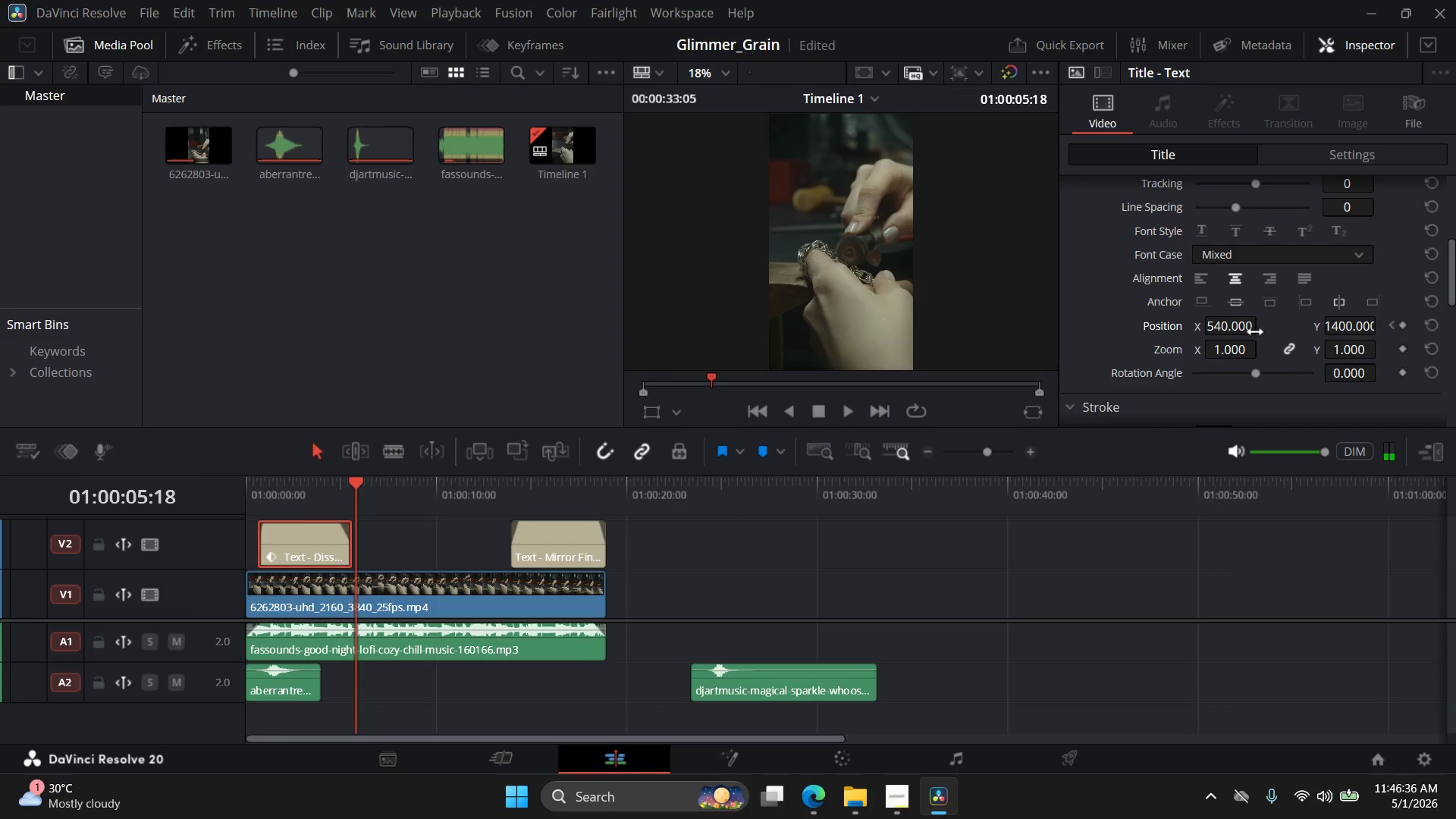 
key(Control+Z)
 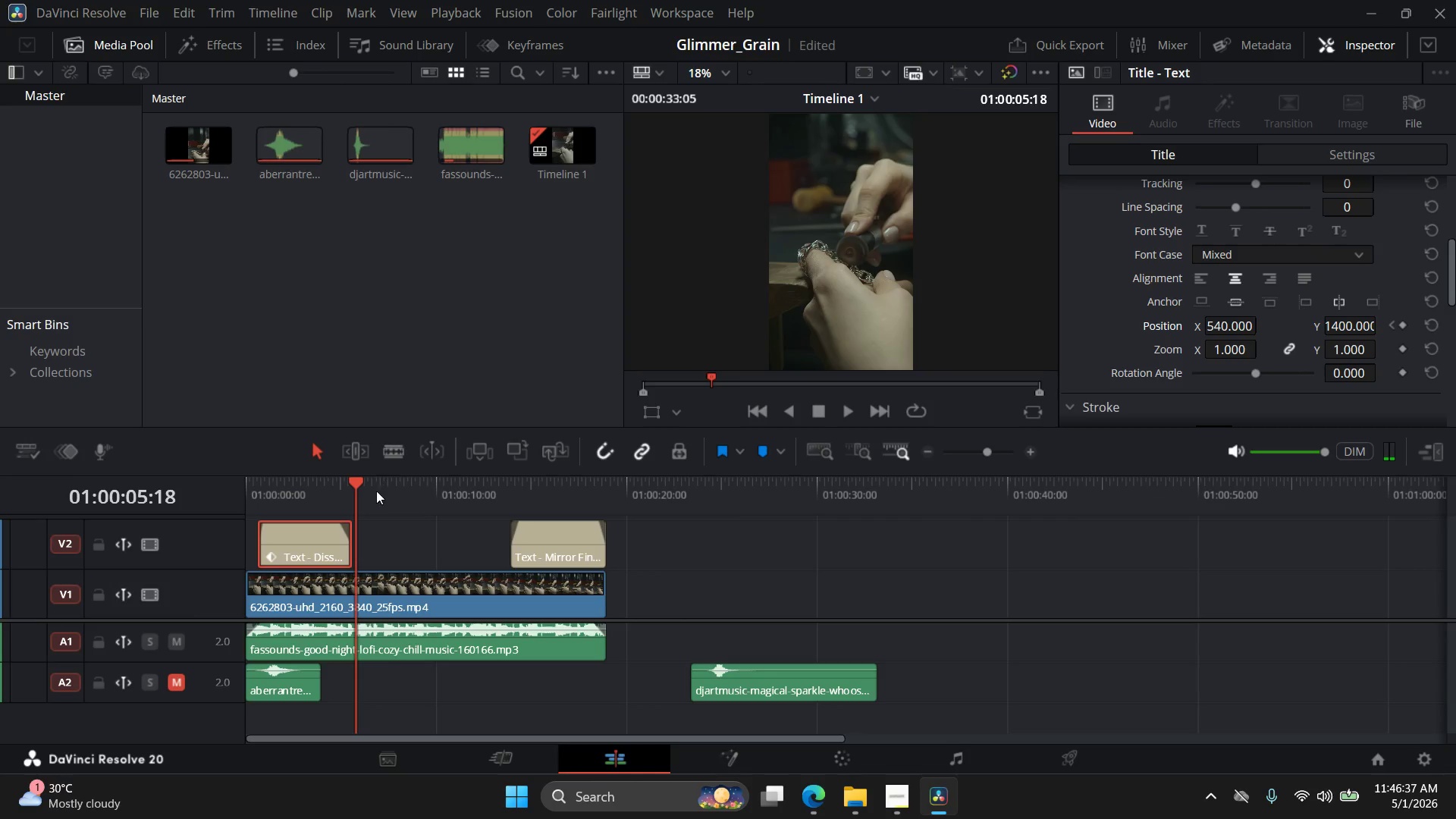 
left_click_drag(start_coordinate=[359, 481], to_coordinate=[264, 488])
 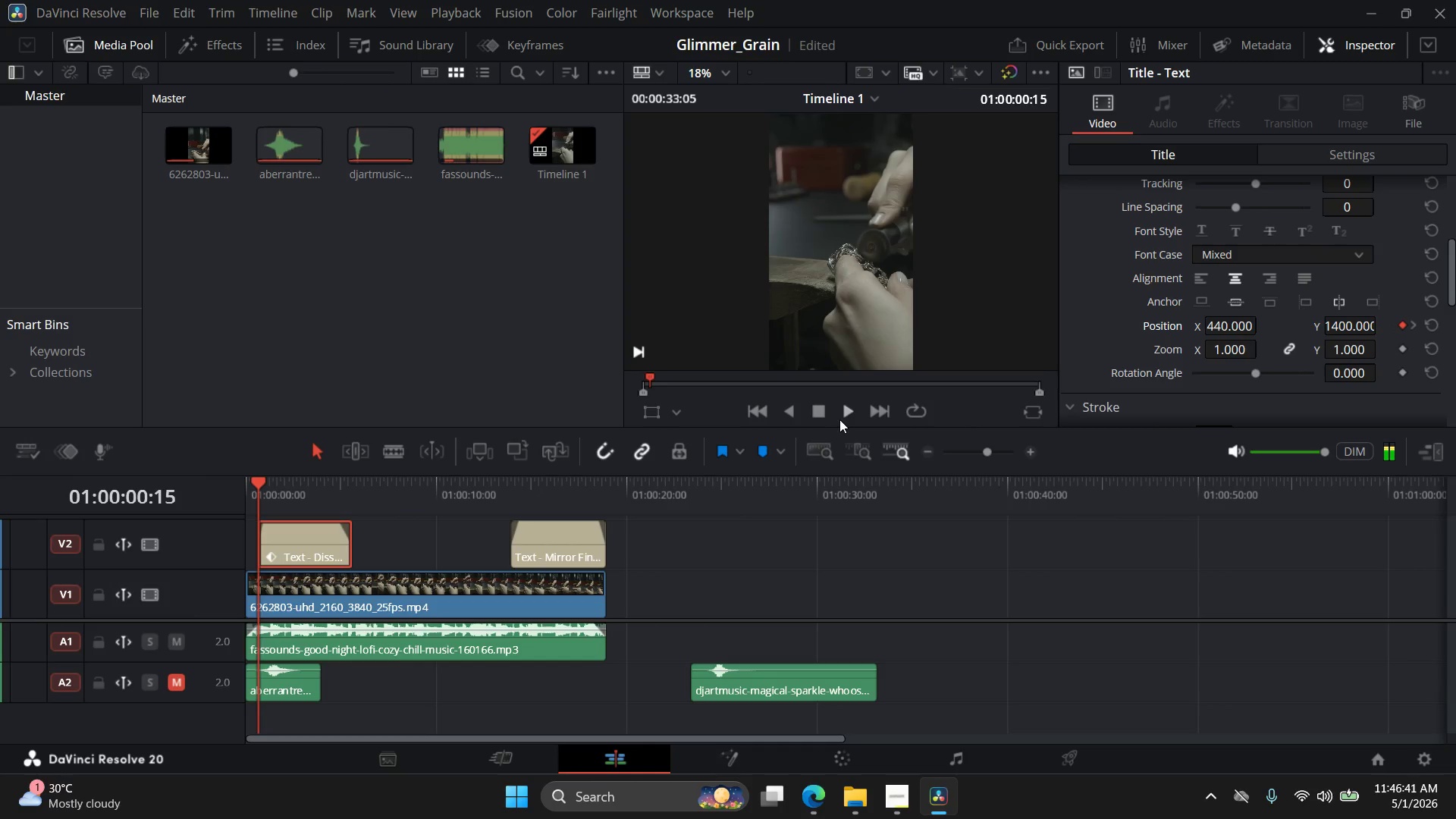 
left_click([846, 415])
 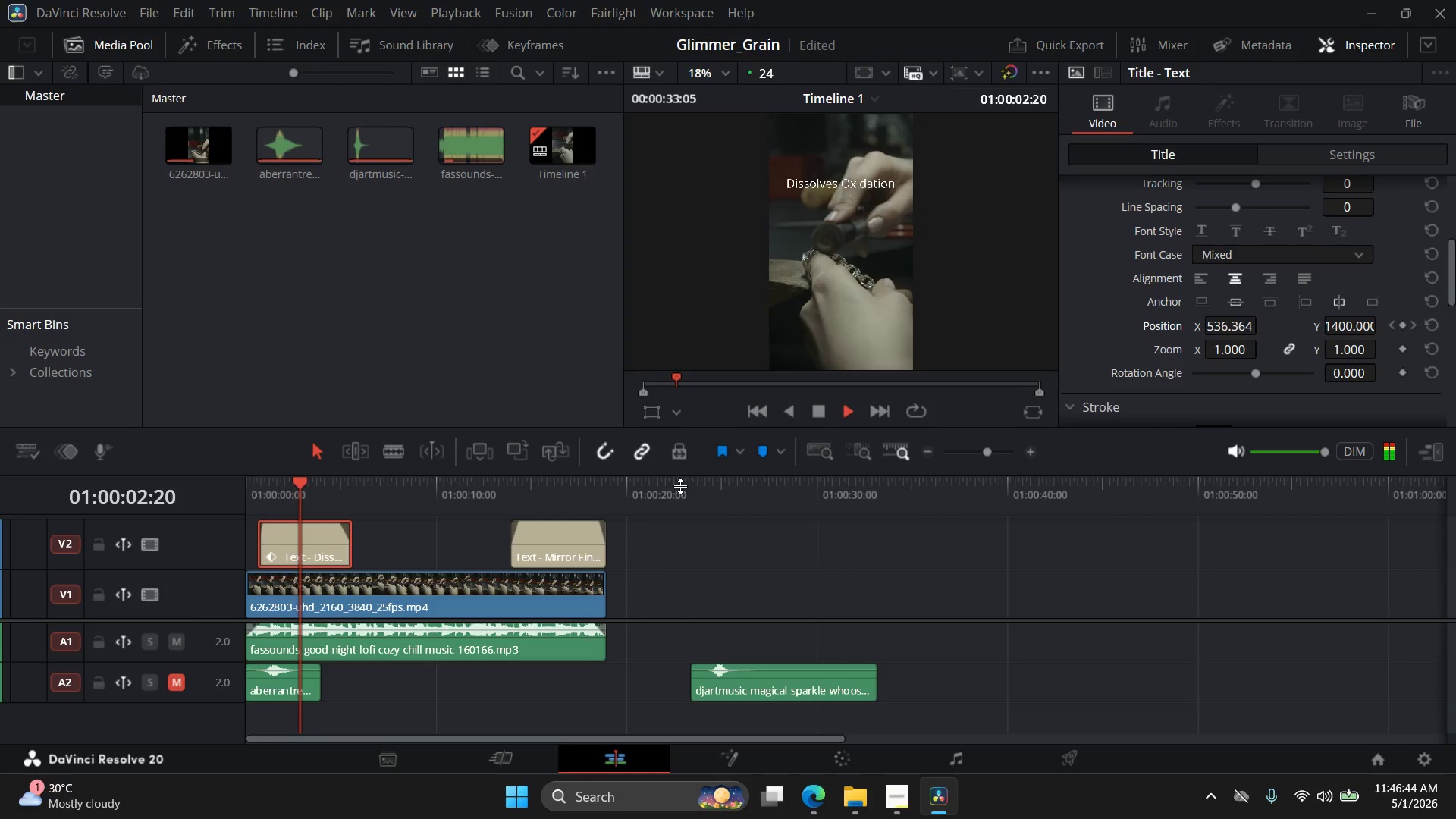 
left_click([177, 678])
 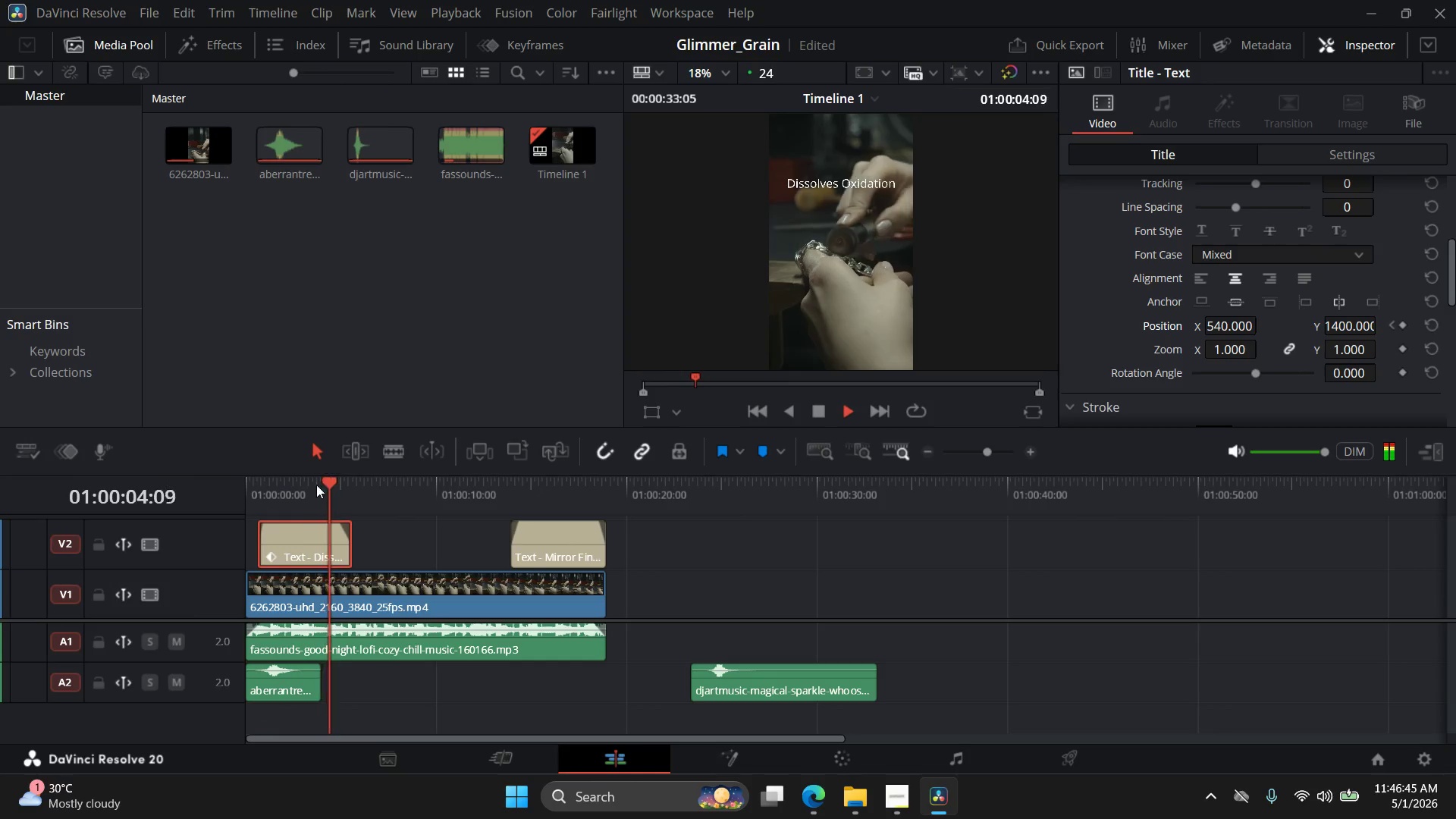 
left_click_drag(start_coordinate=[328, 479], to_coordinate=[173, 484])
 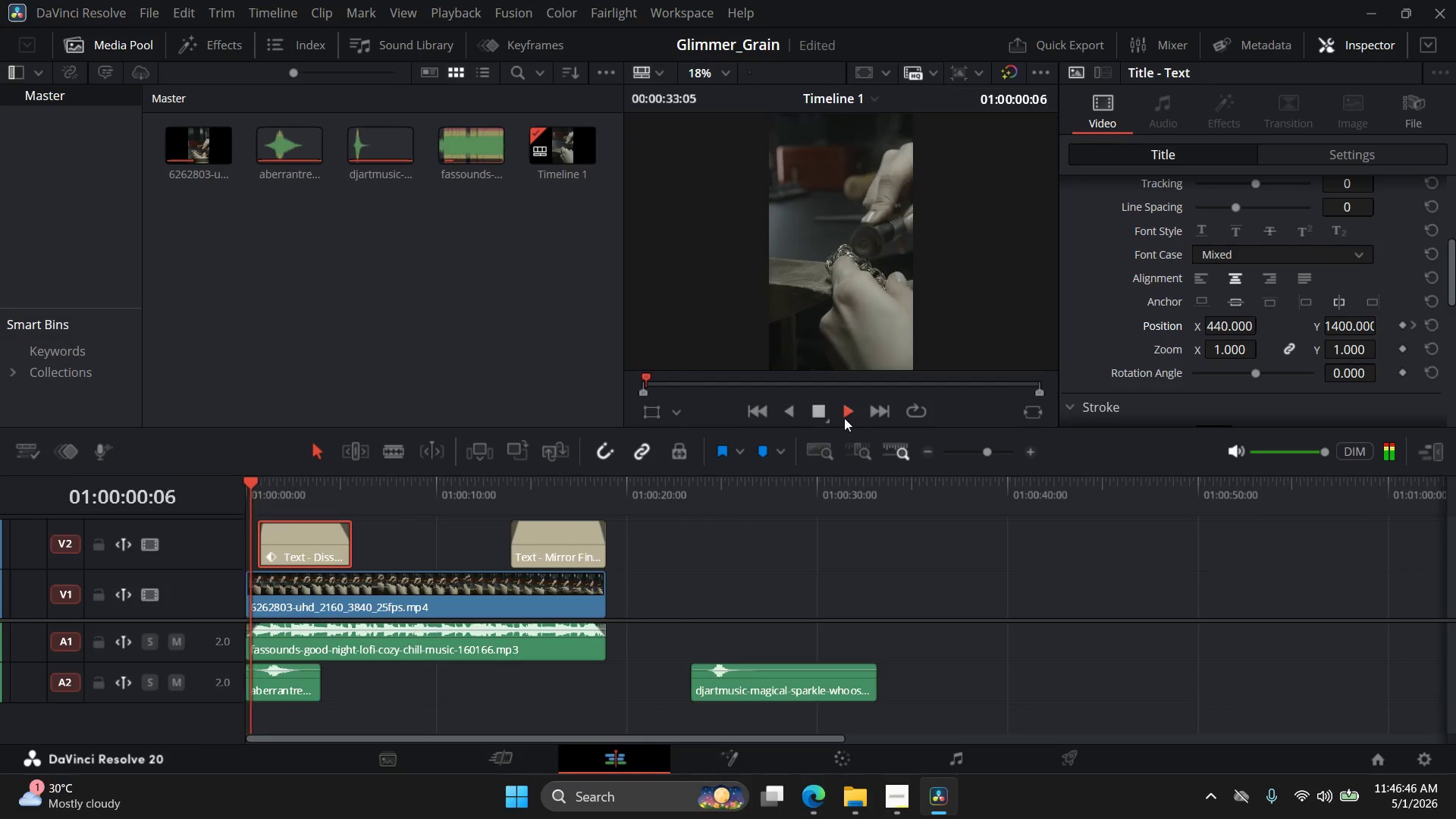 
left_click([843, 413])
 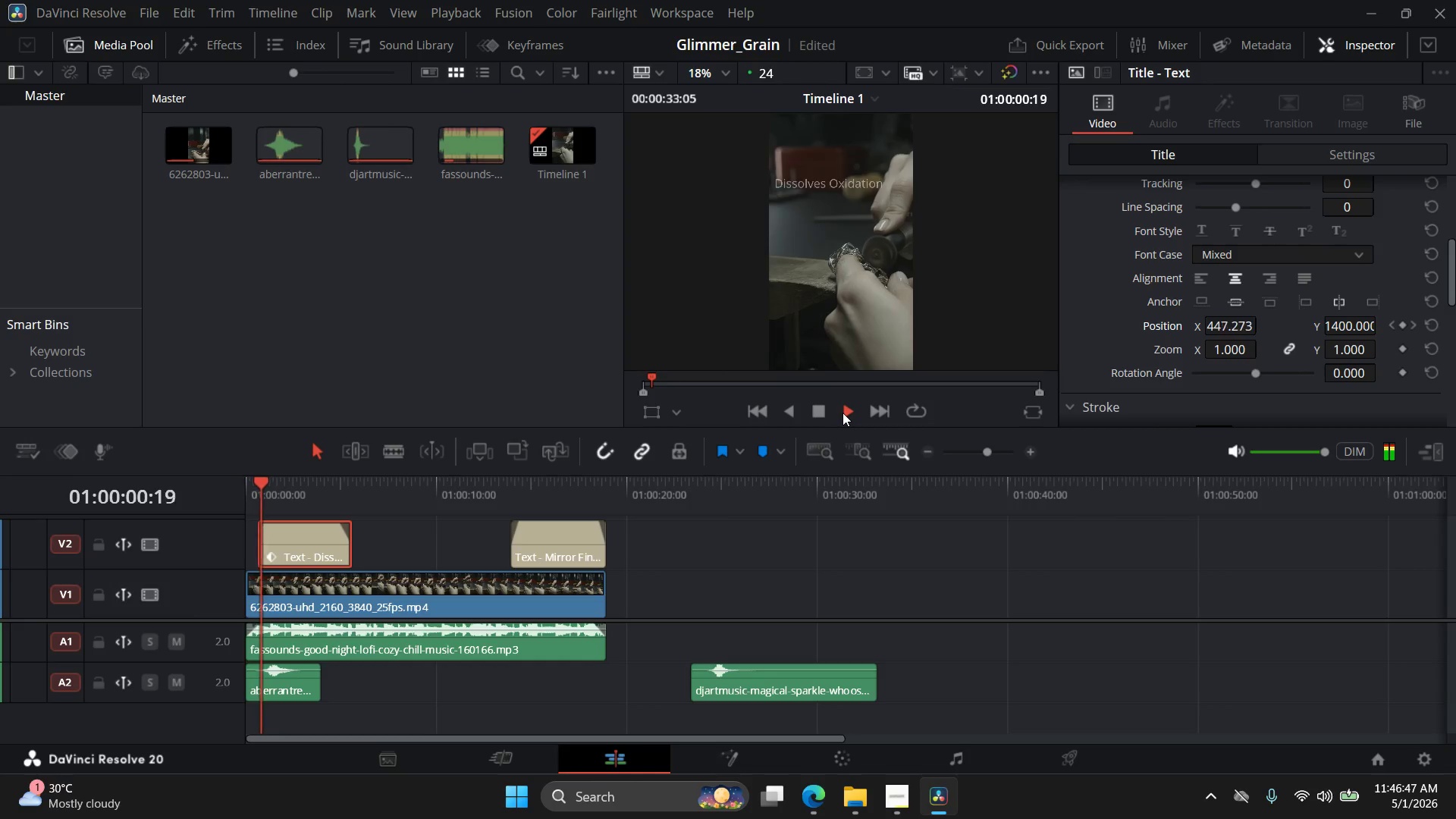 
left_click([843, 413])
 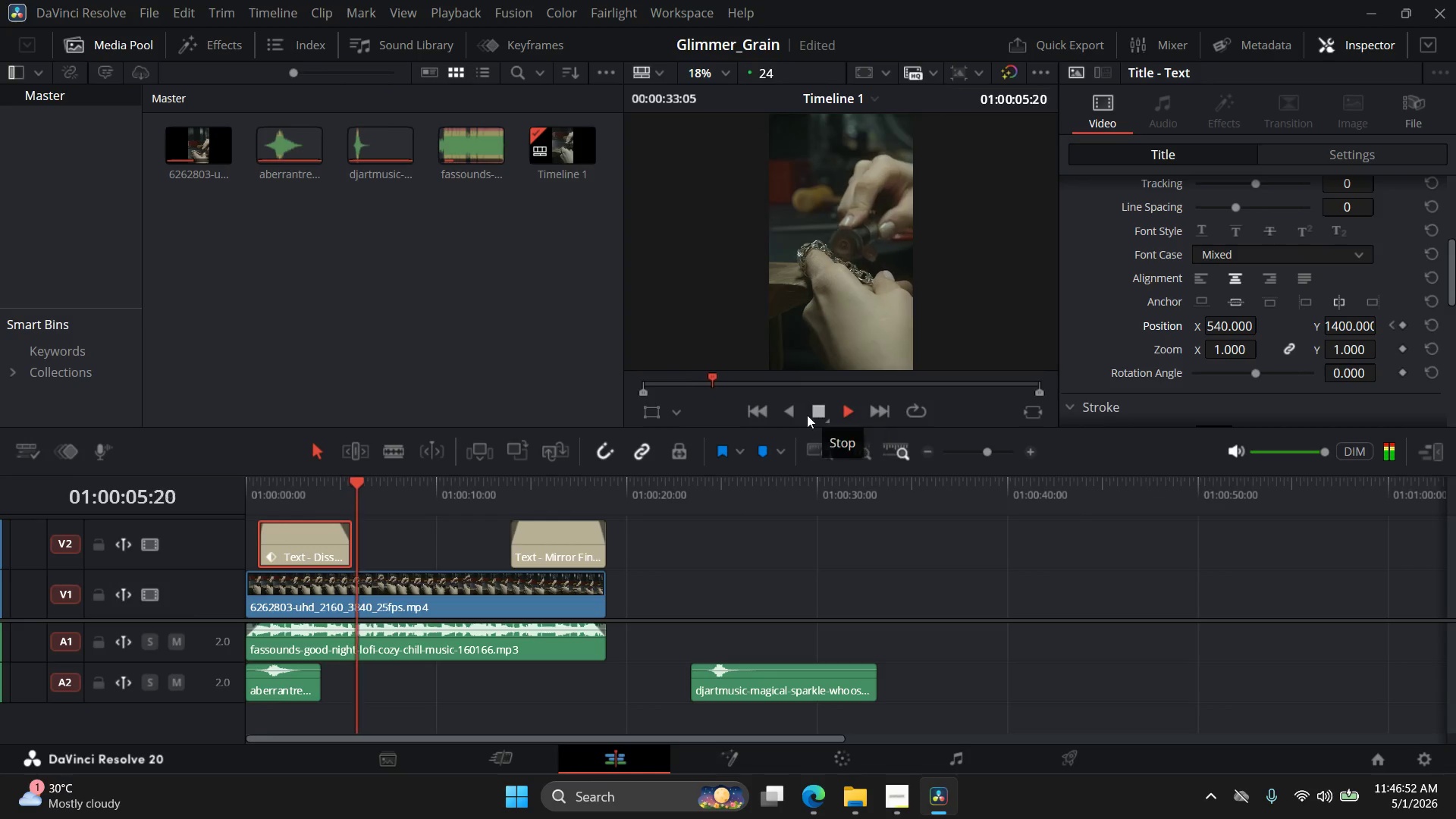 
wait(6.53)
 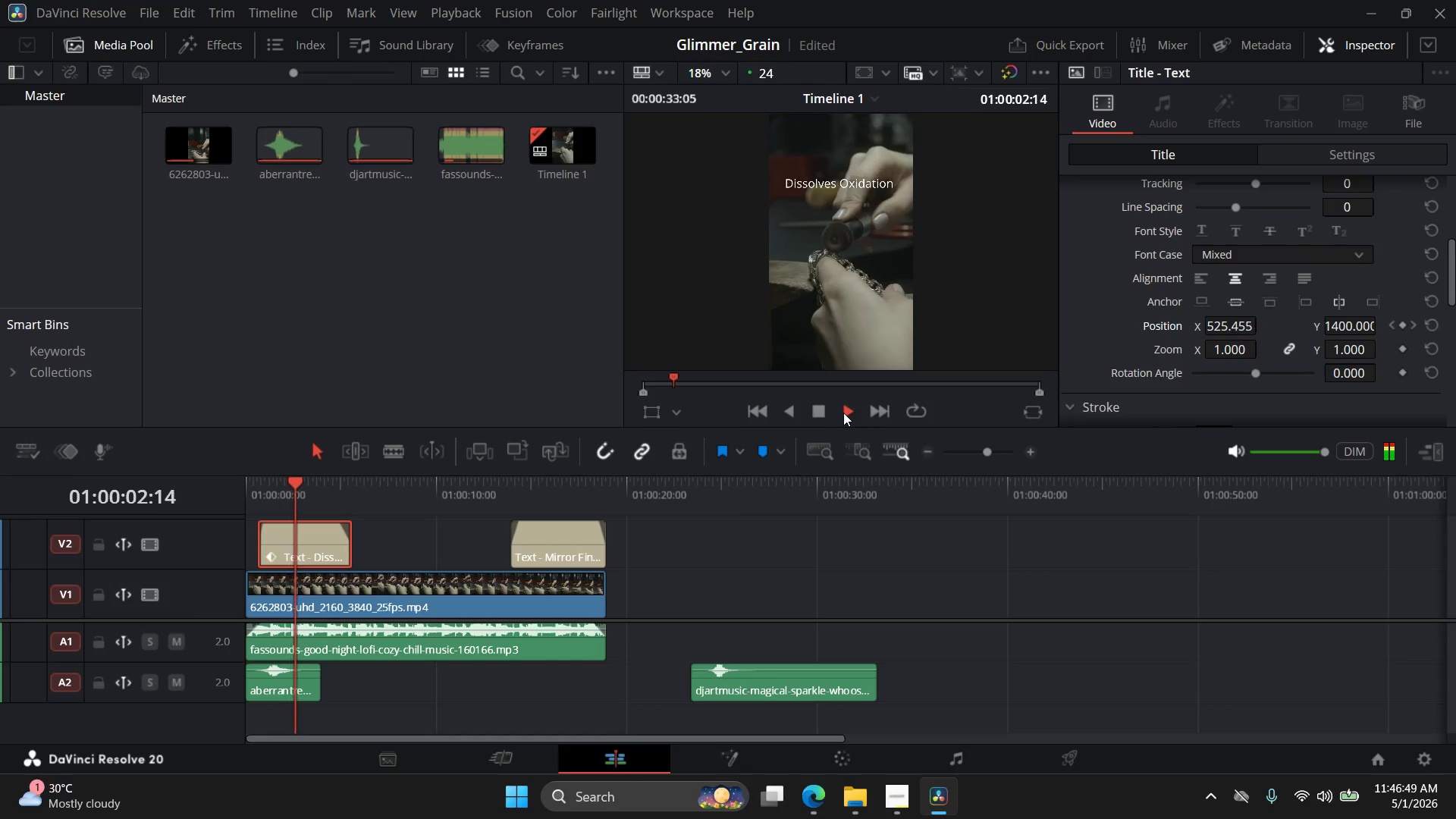 
left_click([822, 411])
 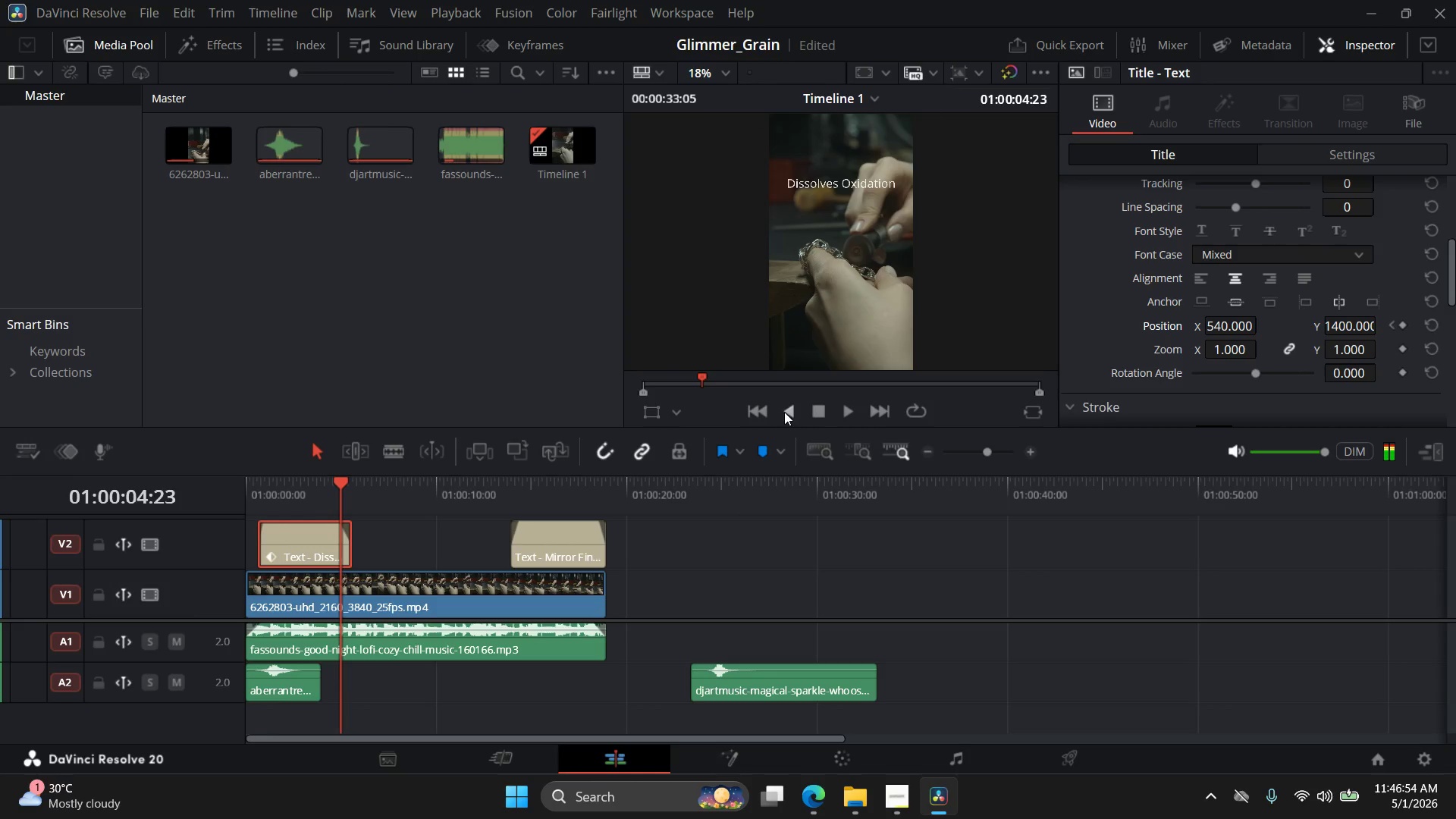 
left_click([762, 412])
 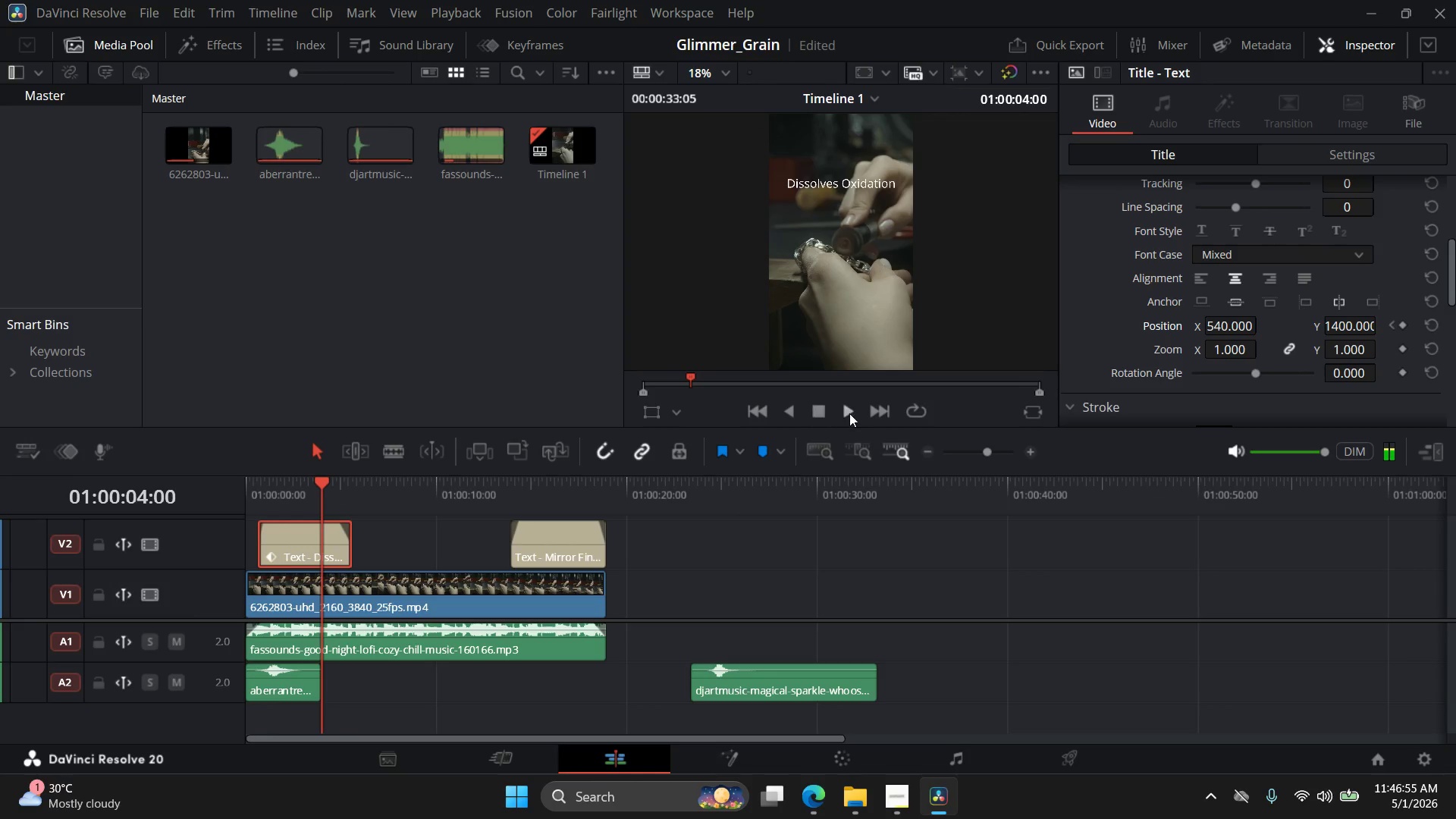 
left_click([848, 413])
 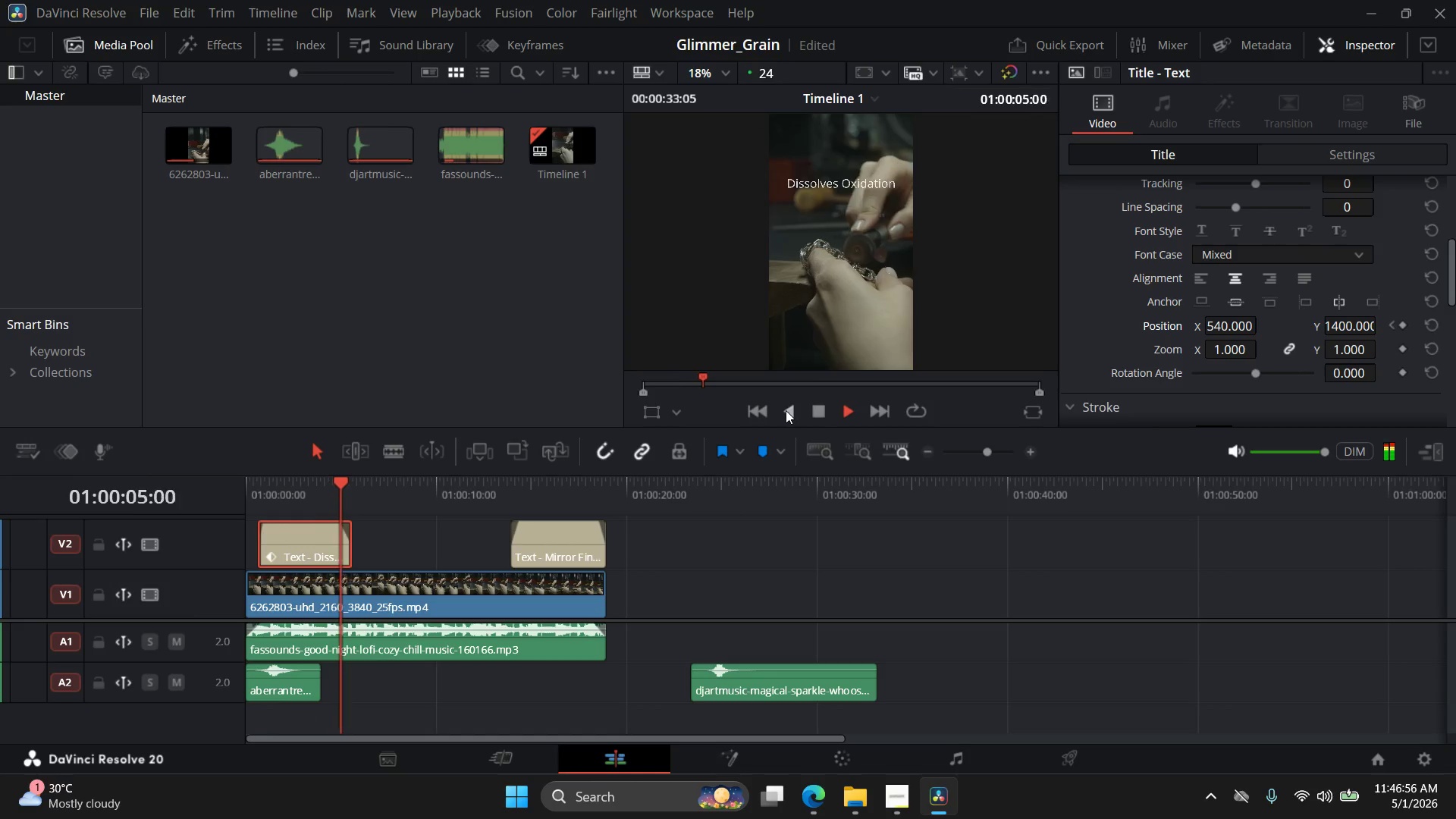 
double_click([758, 410])
 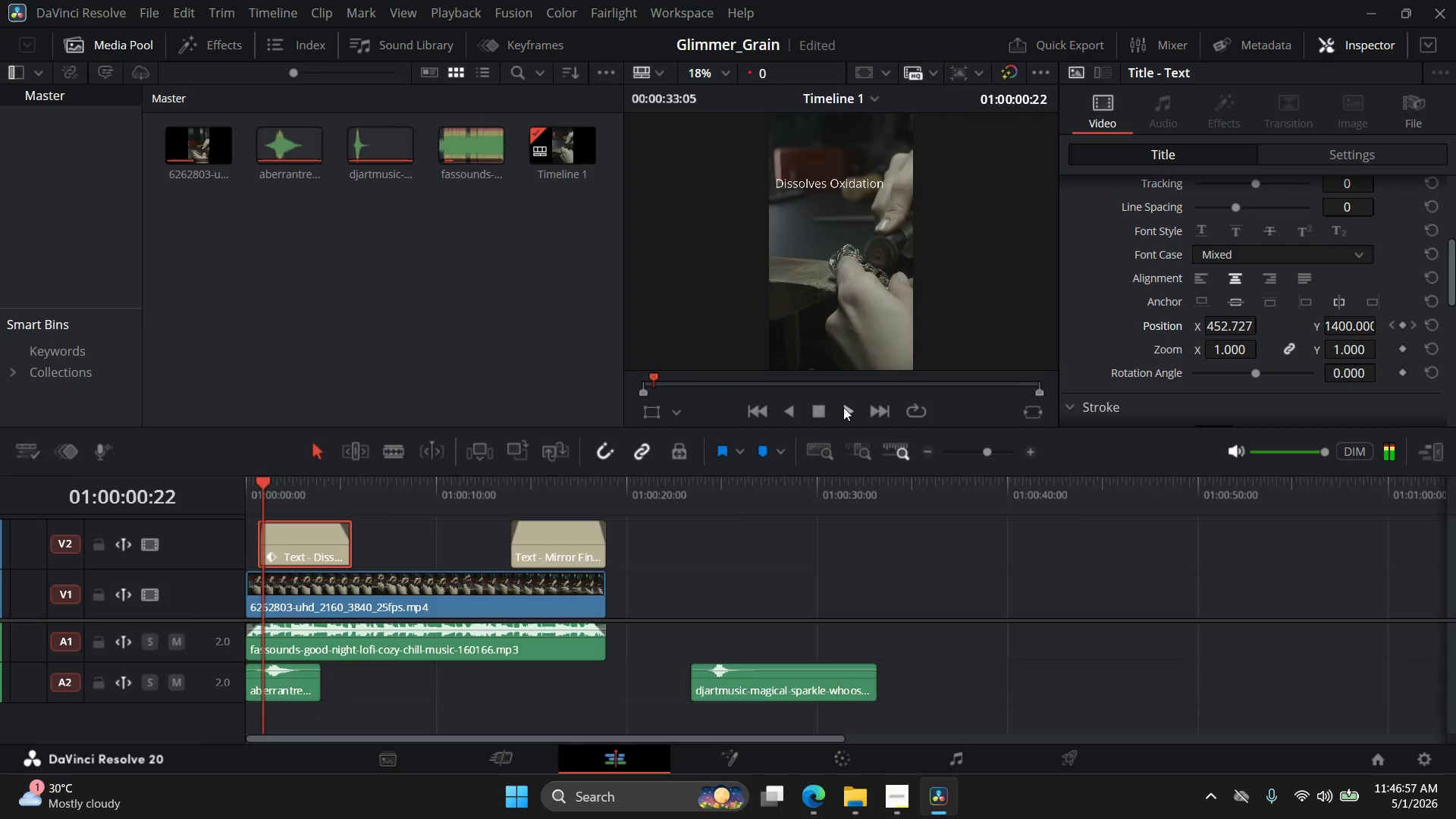 
left_click([848, 407])
 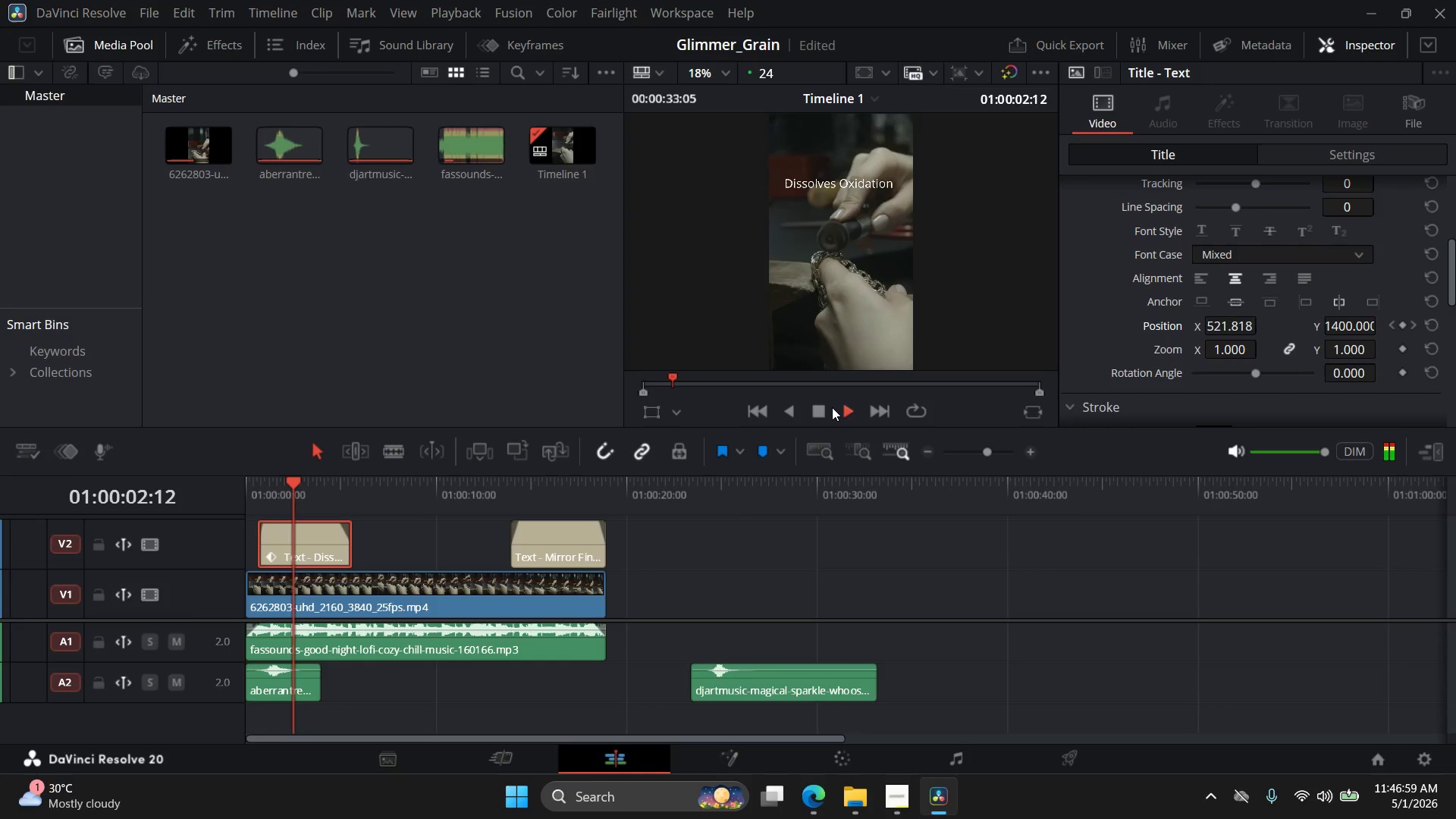 
left_click([825, 407])
 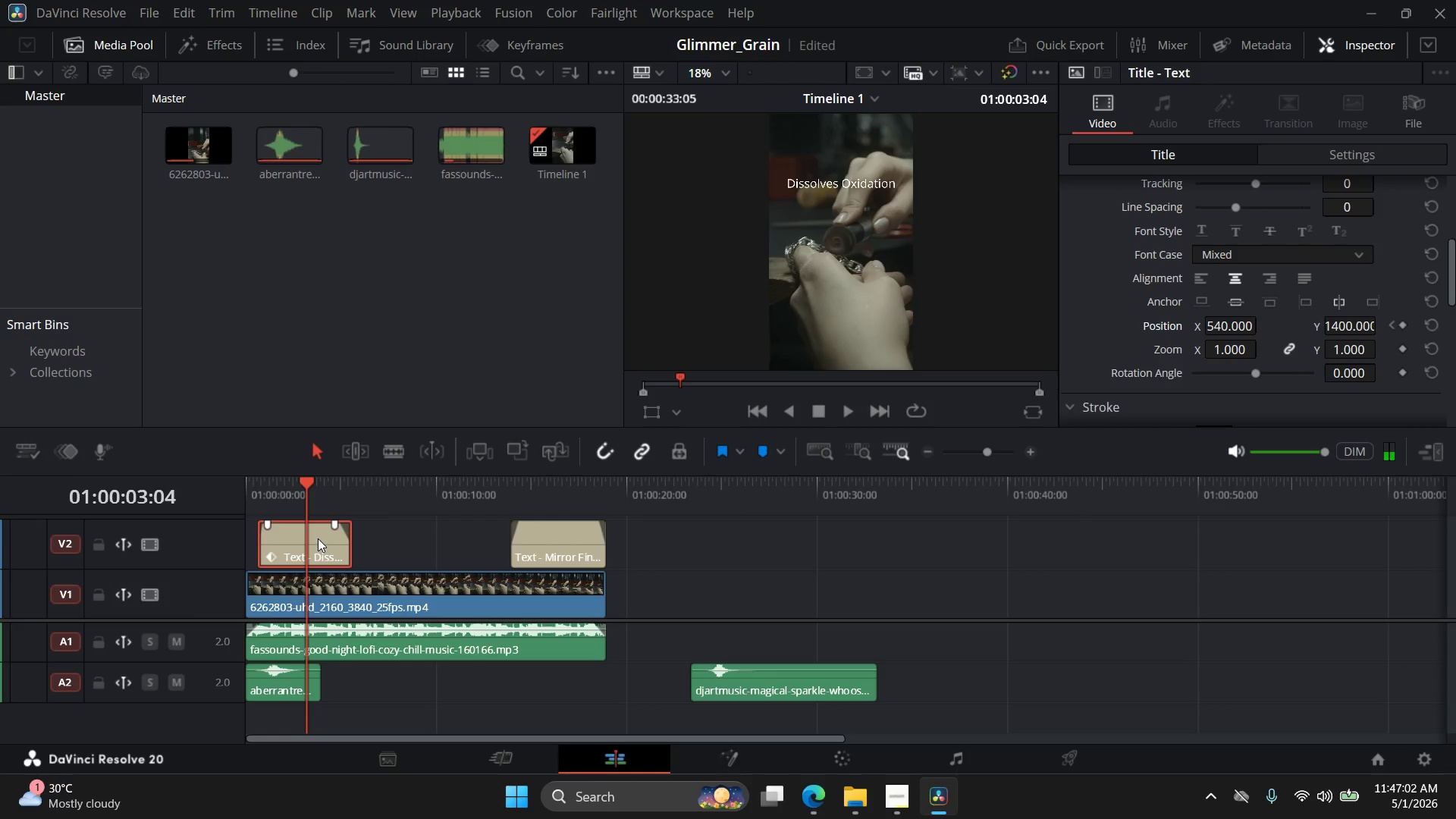 
left_click_drag(start_coordinate=[306, 482], to_coordinate=[231, 493])
 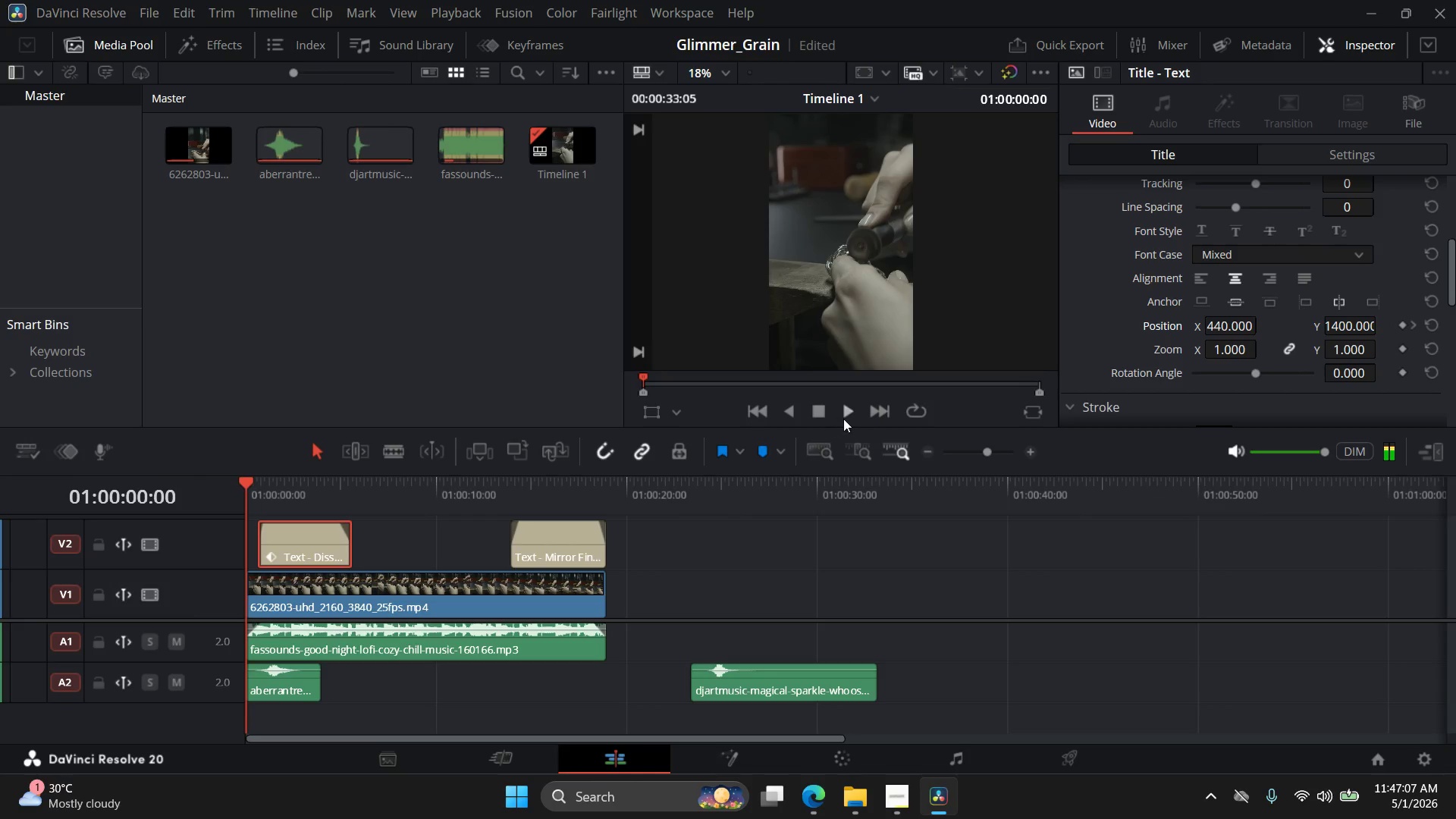 
left_click([845, 415])
 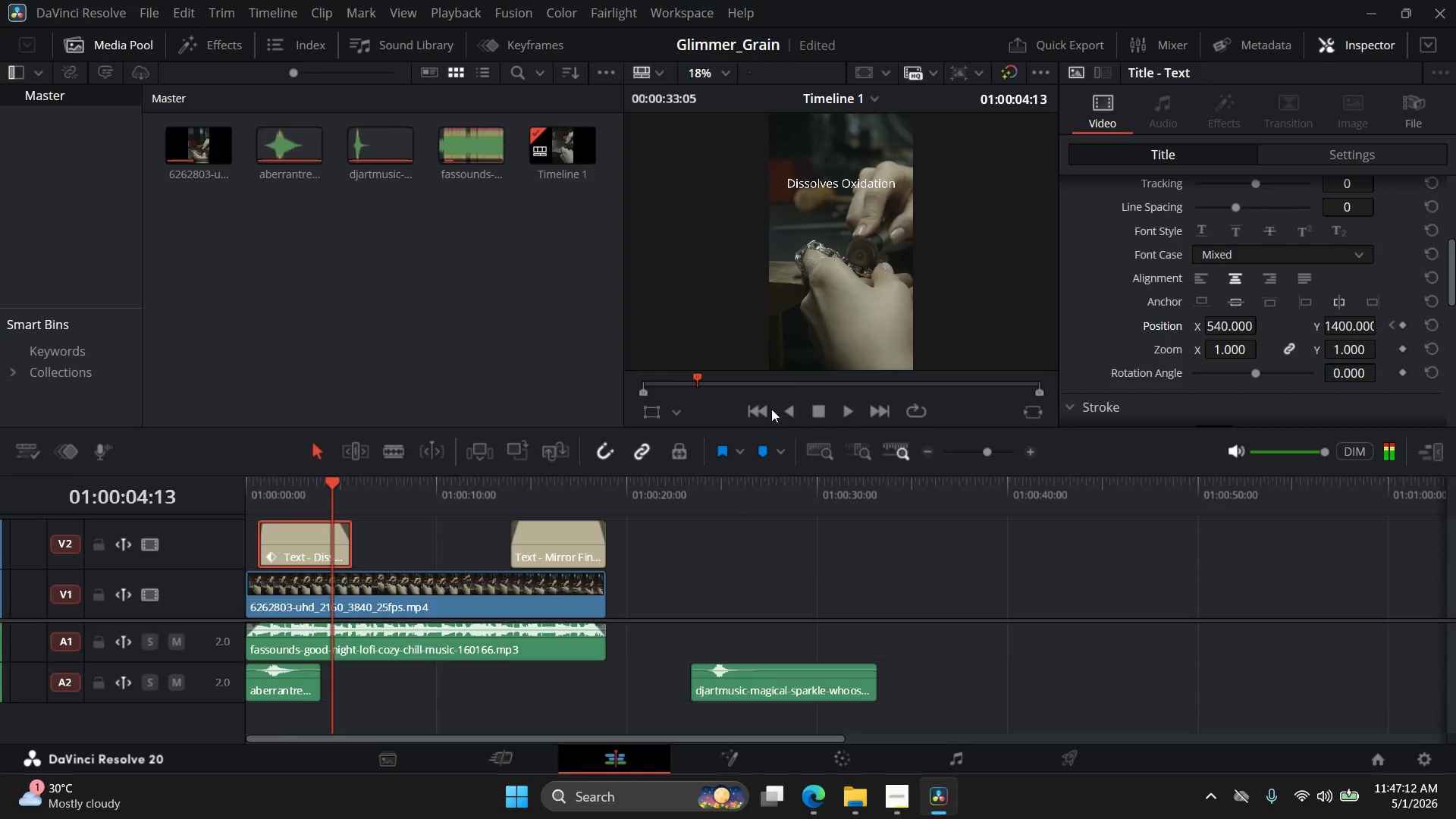 
wait(6.62)
 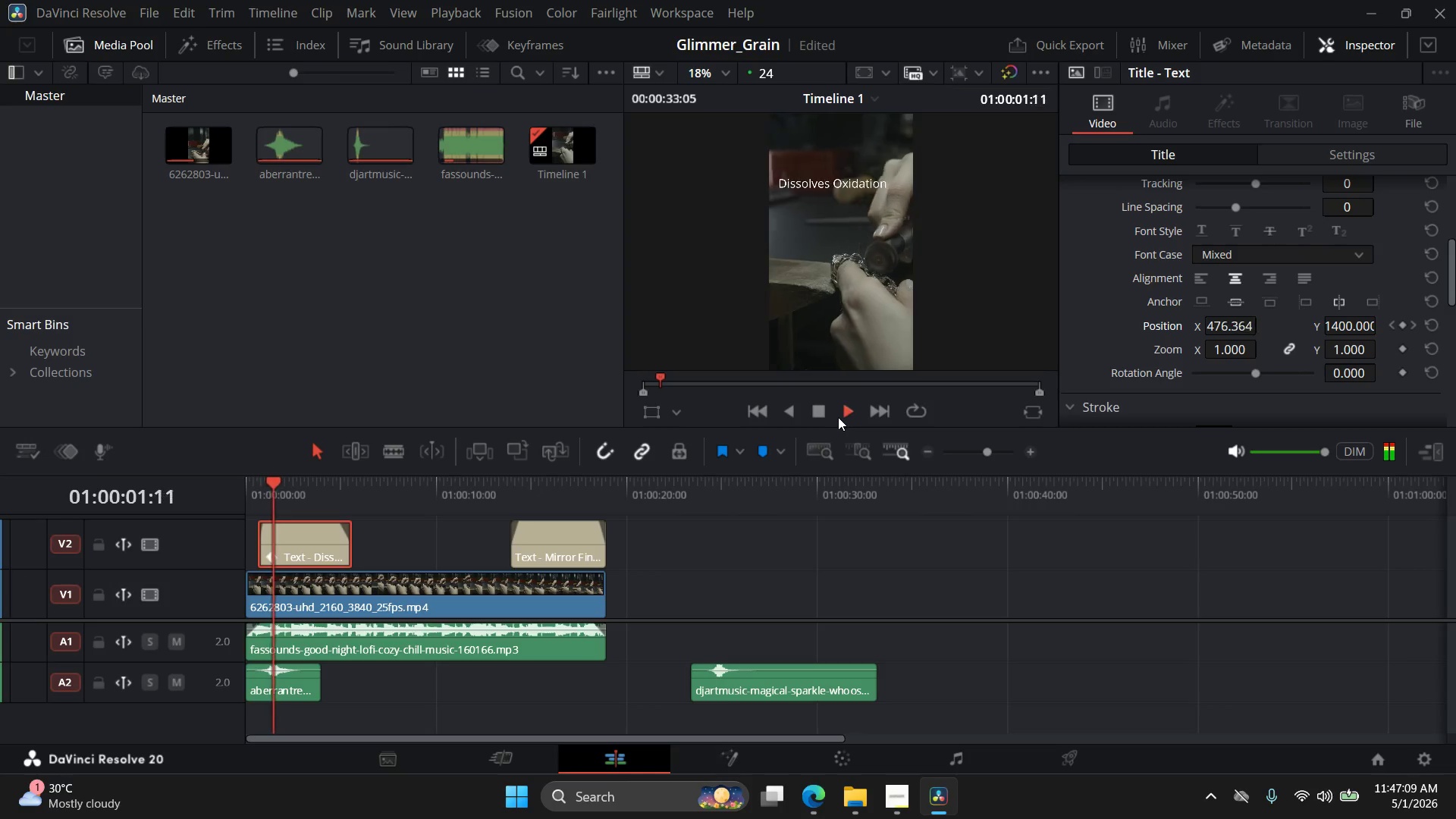 
left_click_drag(start_coordinate=[275, 686], to_coordinate=[282, 686])
 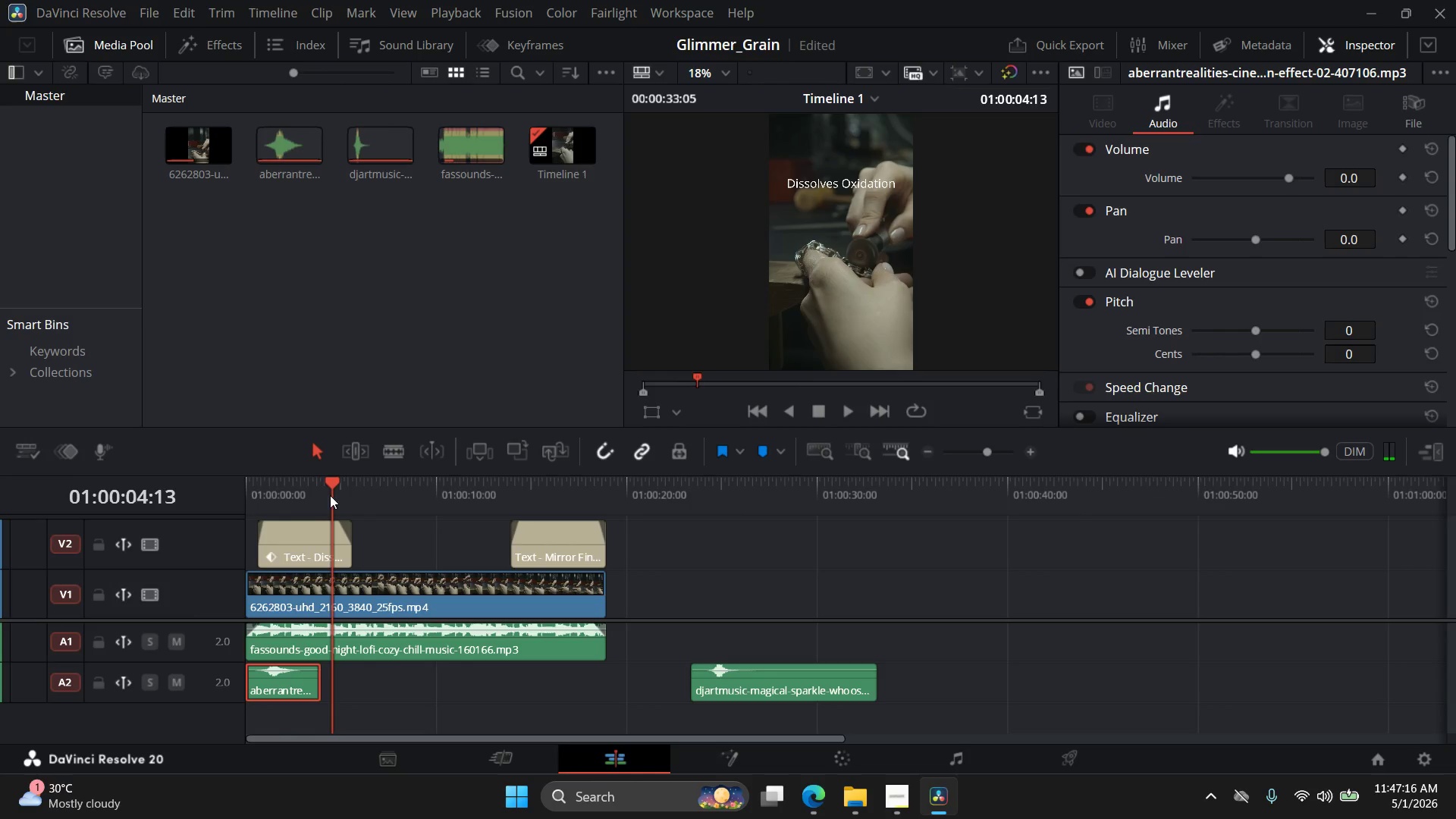 
left_click_drag(start_coordinate=[334, 482], to_coordinate=[218, 482])
 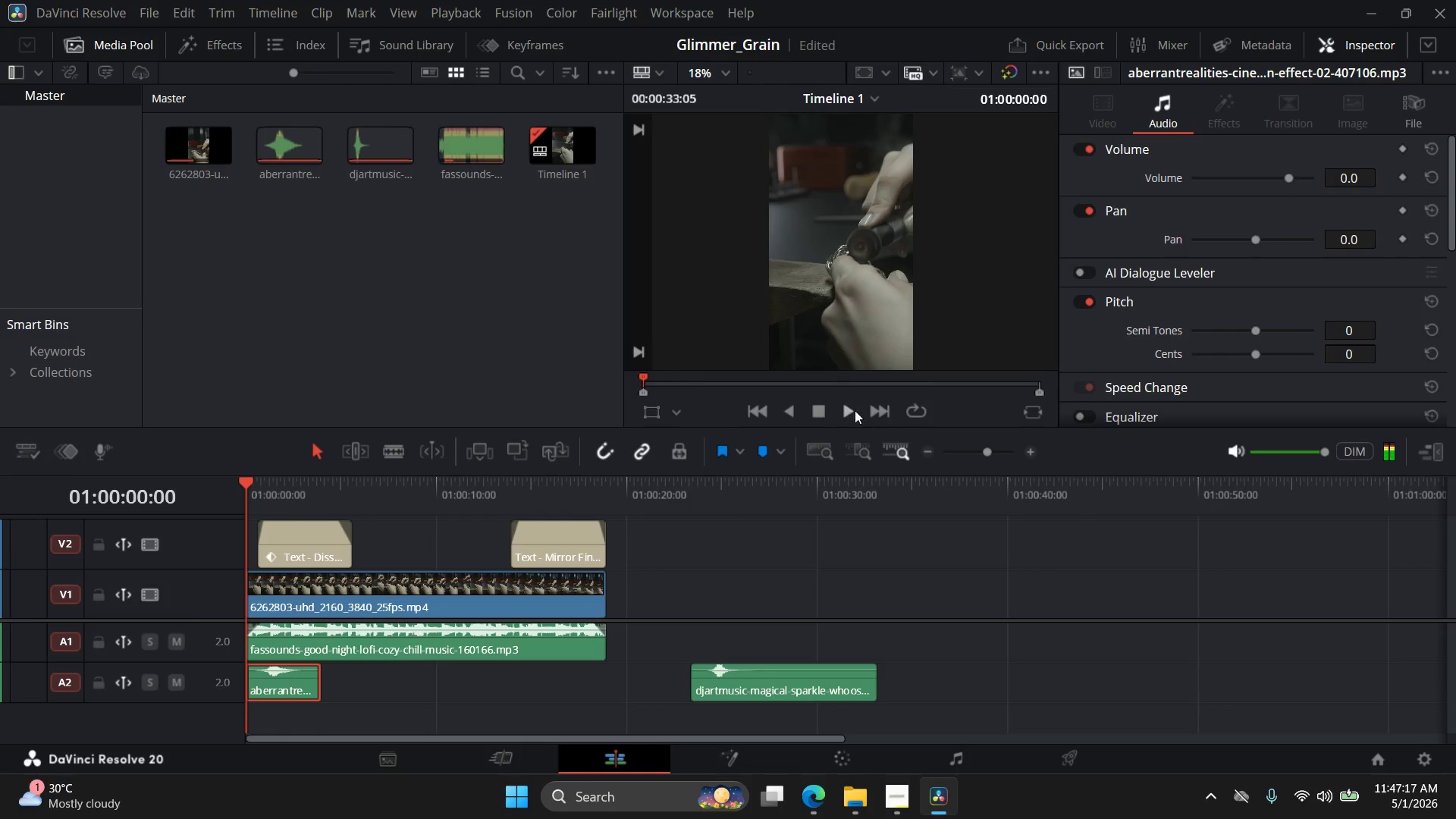 
left_click([842, 408])
 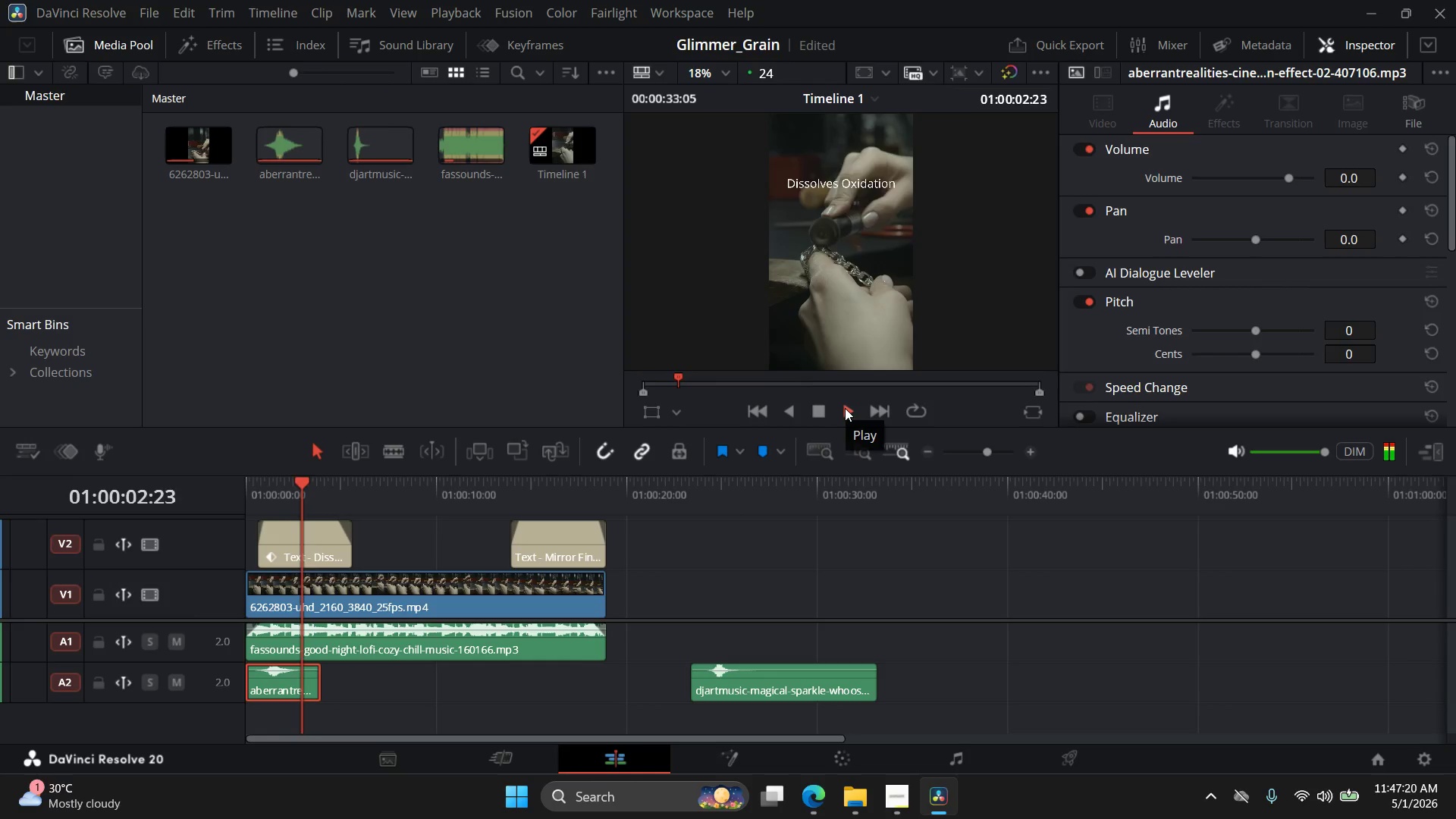 
left_click([816, 414])
 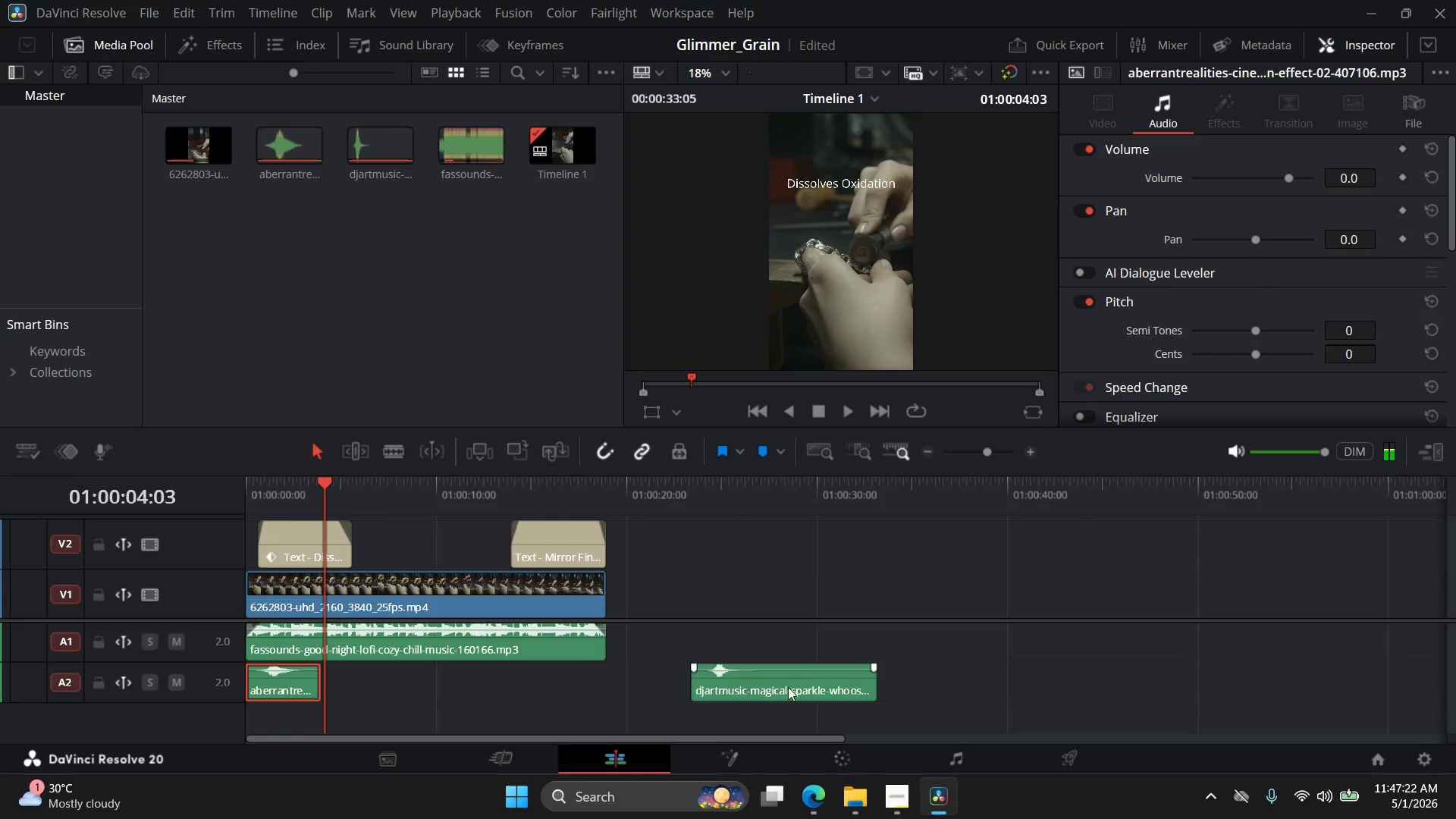 
left_click_drag(start_coordinate=[786, 689], to_coordinate=[670, 689])
 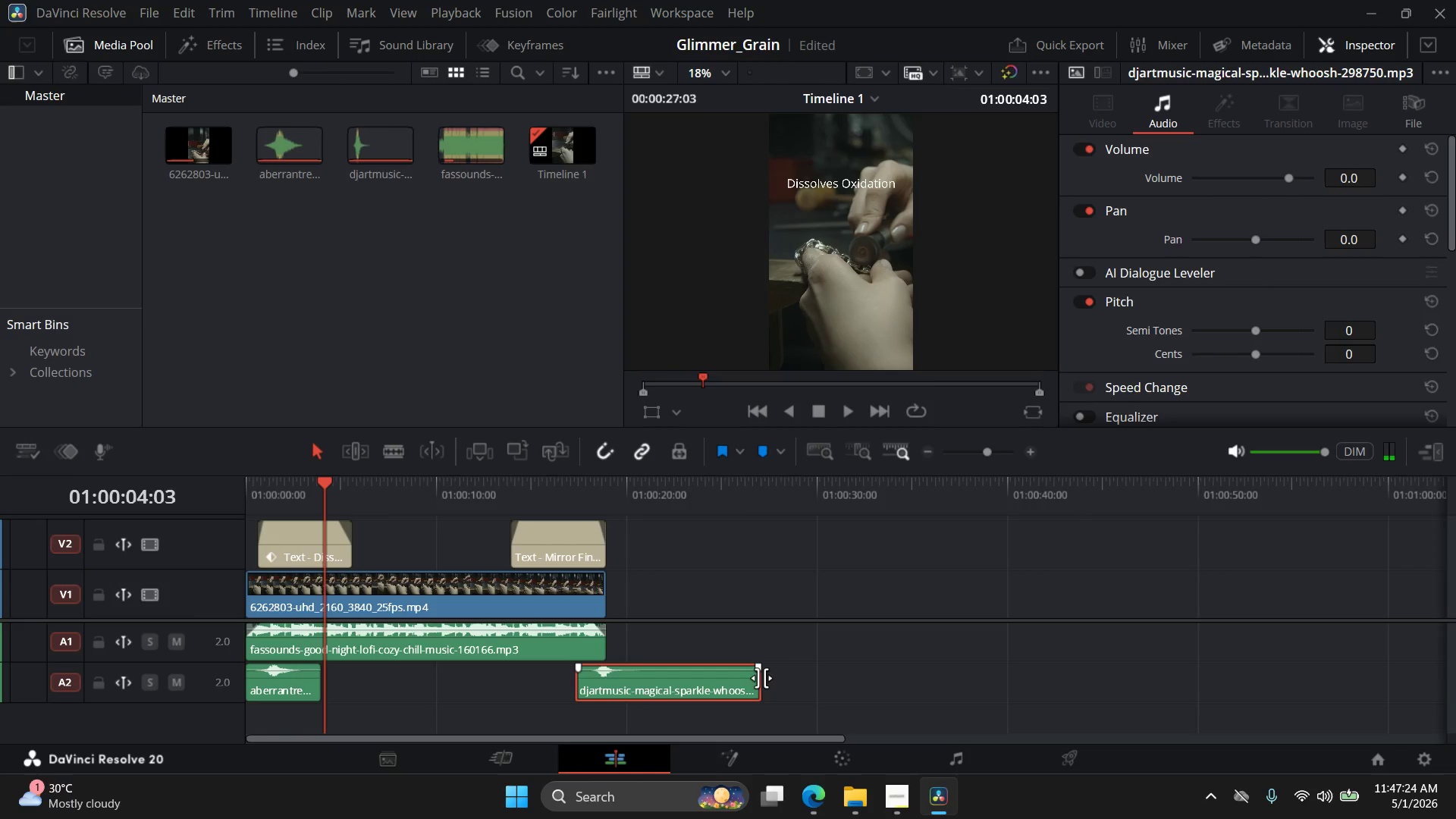 
left_click_drag(start_coordinate=[760, 678], to_coordinate=[642, 682])
 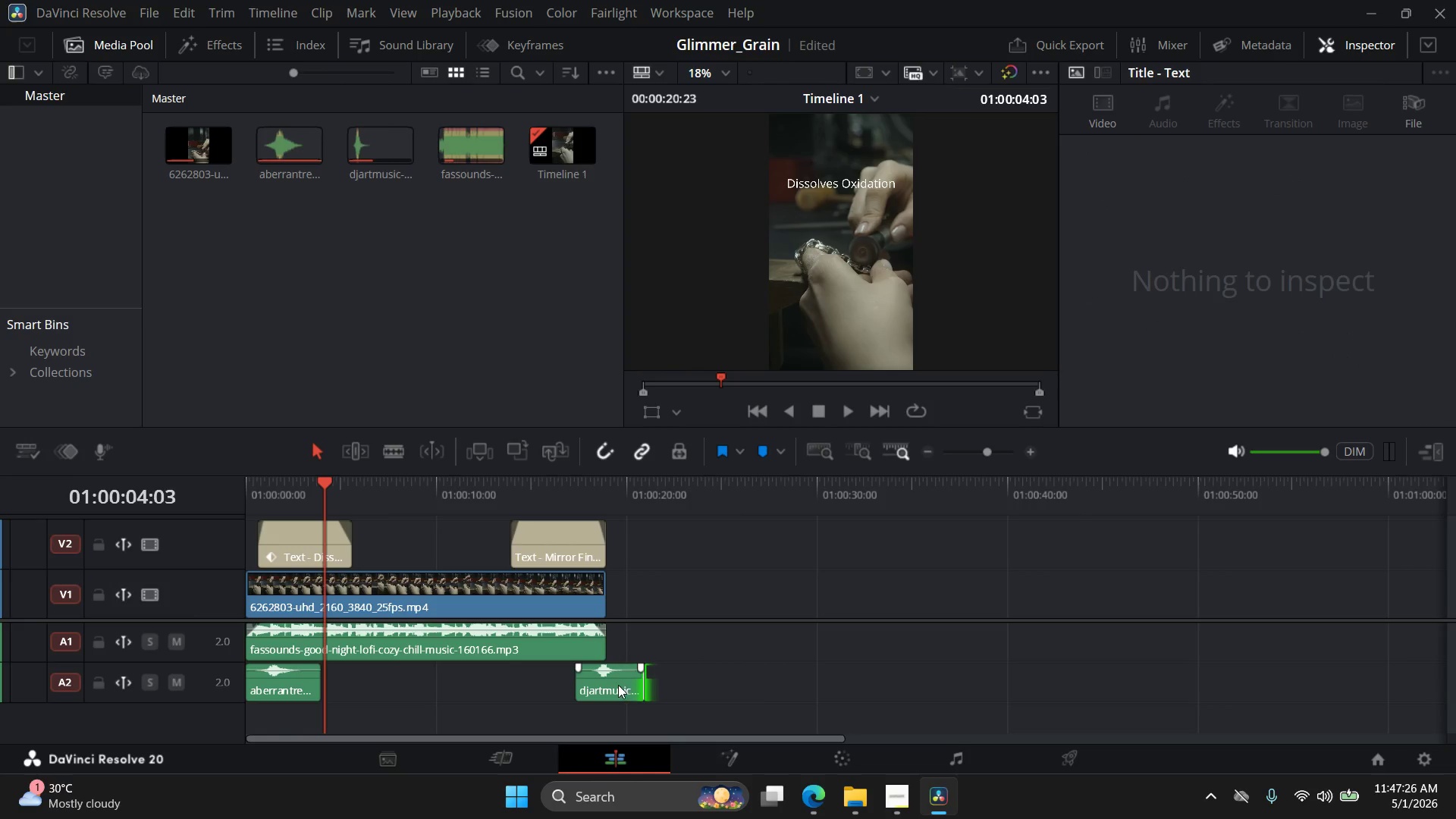 
left_click_drag(start_coordinate=[618, 686], to_coordinate=[549, 686])
 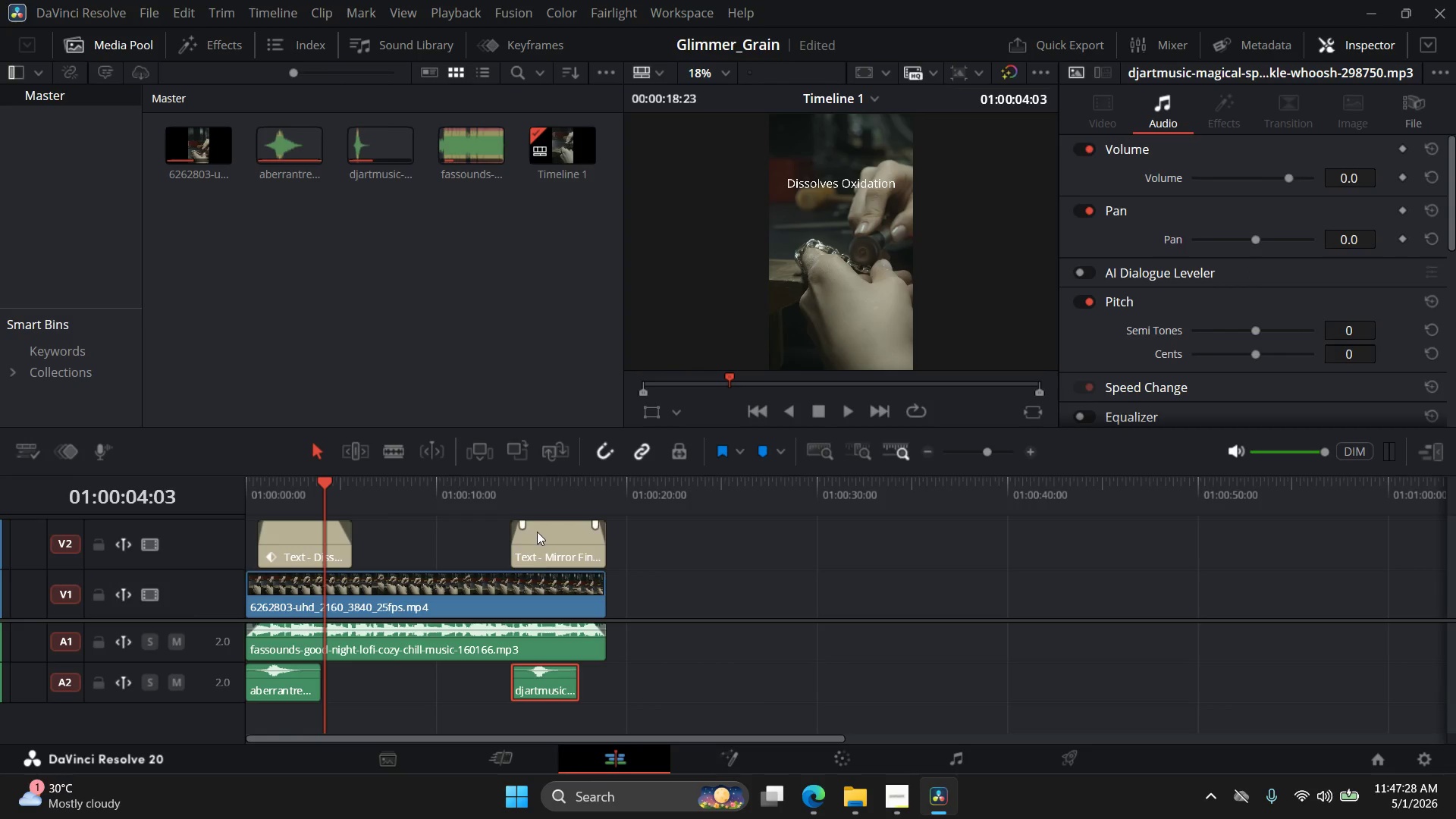 
left_click([538, 530])
 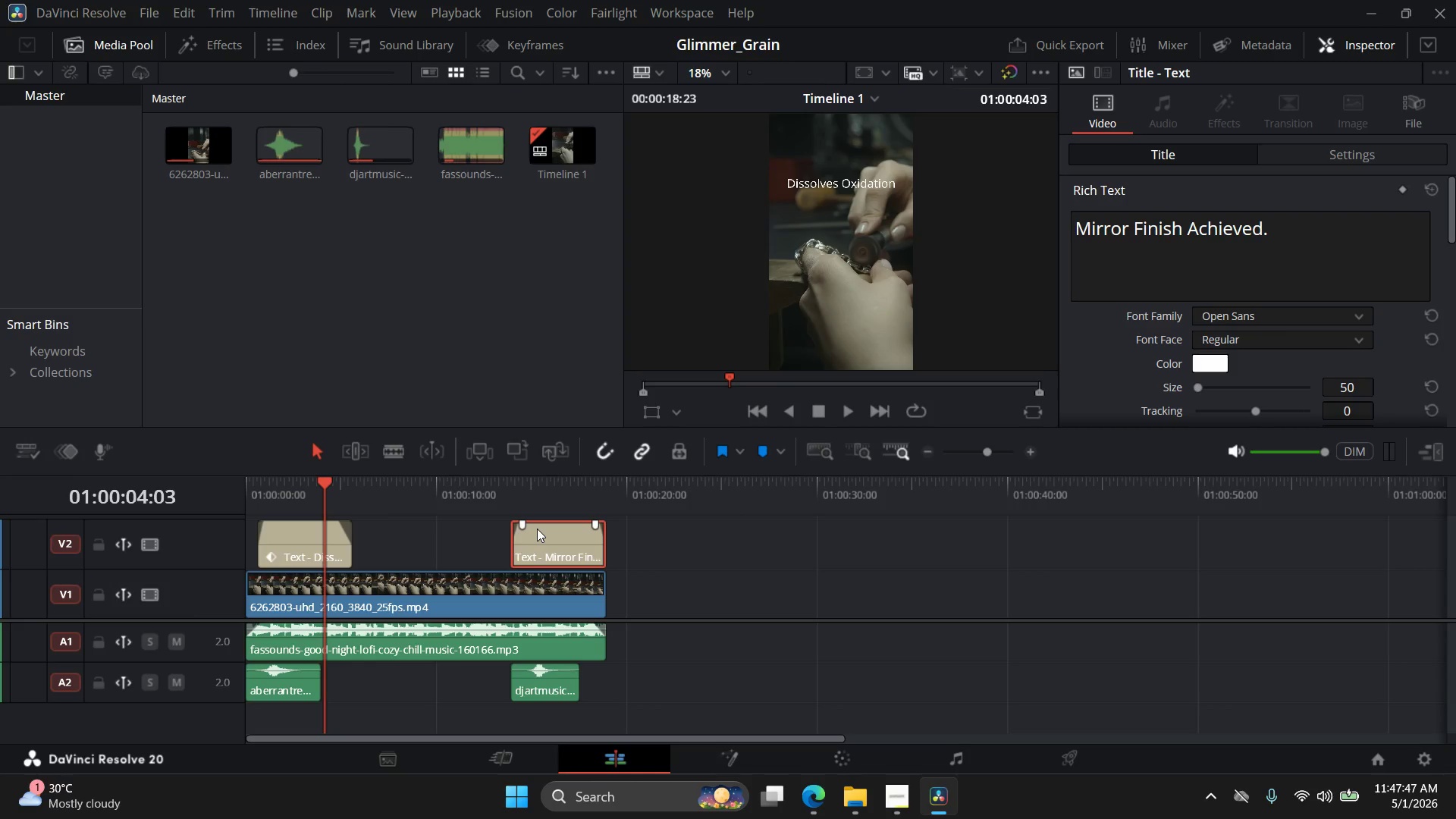 
wait(24.33)
 